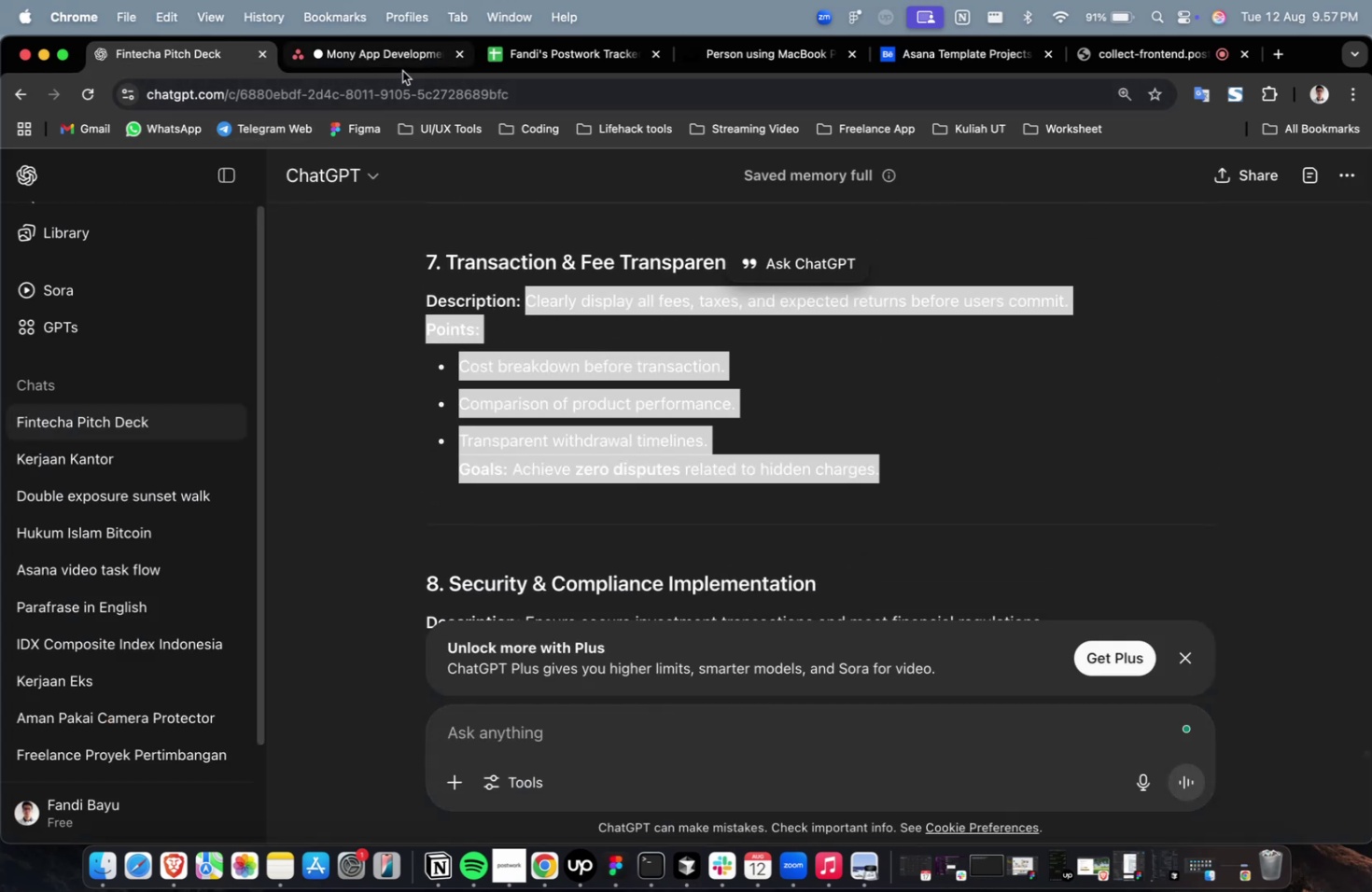 
left_click([402, 71])
 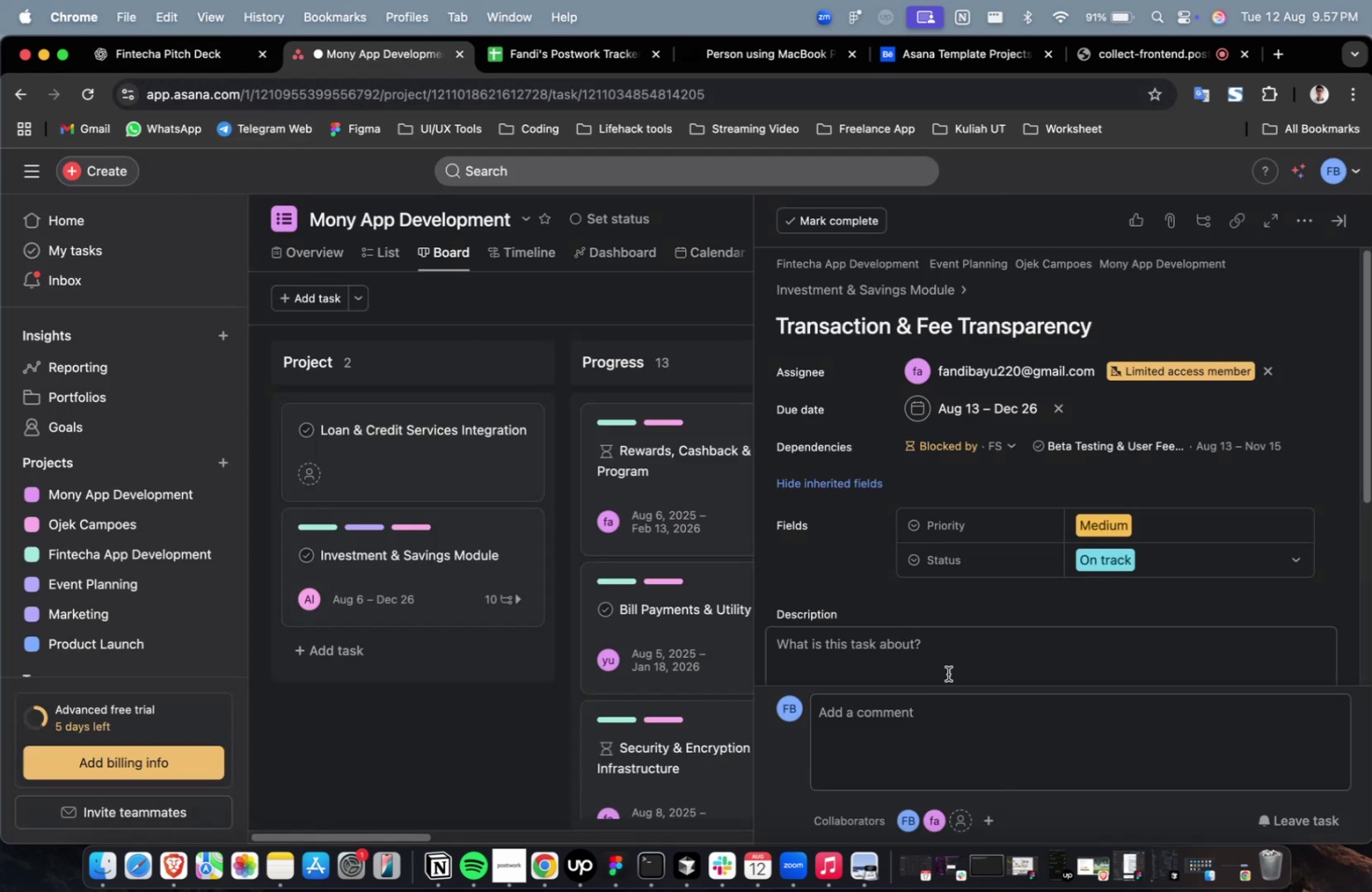 
double_click([947, 673])
 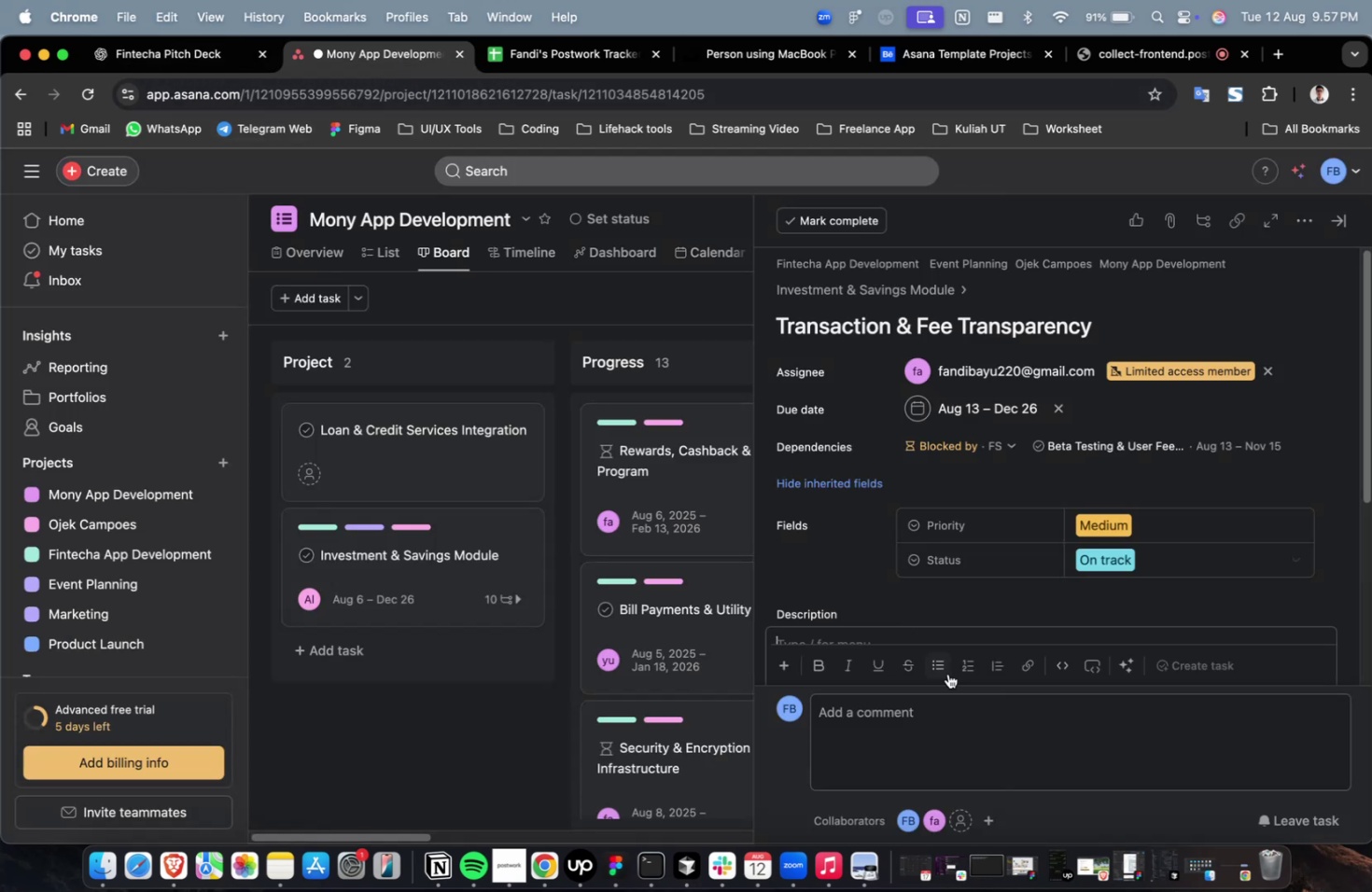 
key(Meta+V)
 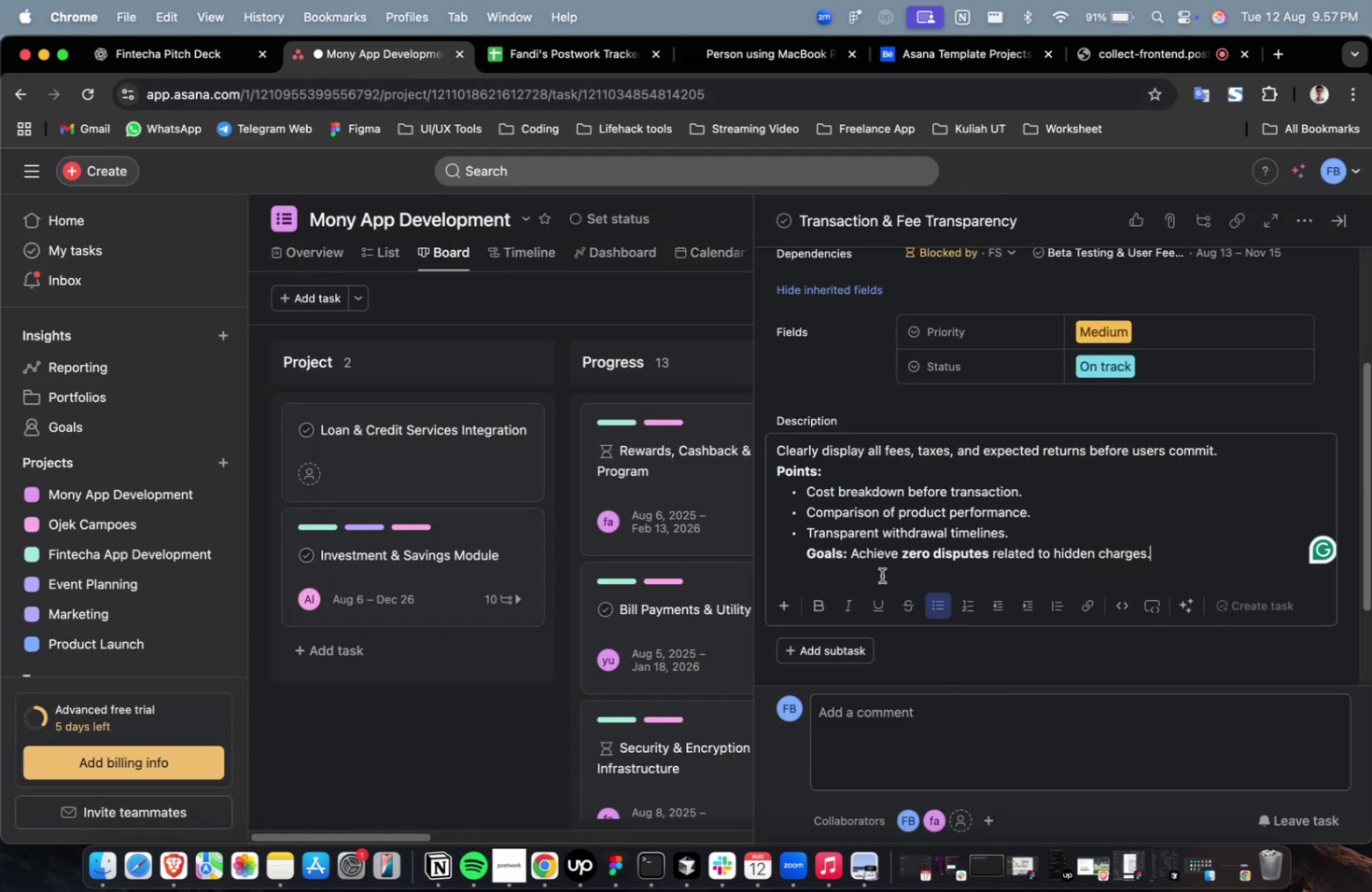 
scroll: coordinate [878, 570], scroll_direction: up, amount: 12.0
 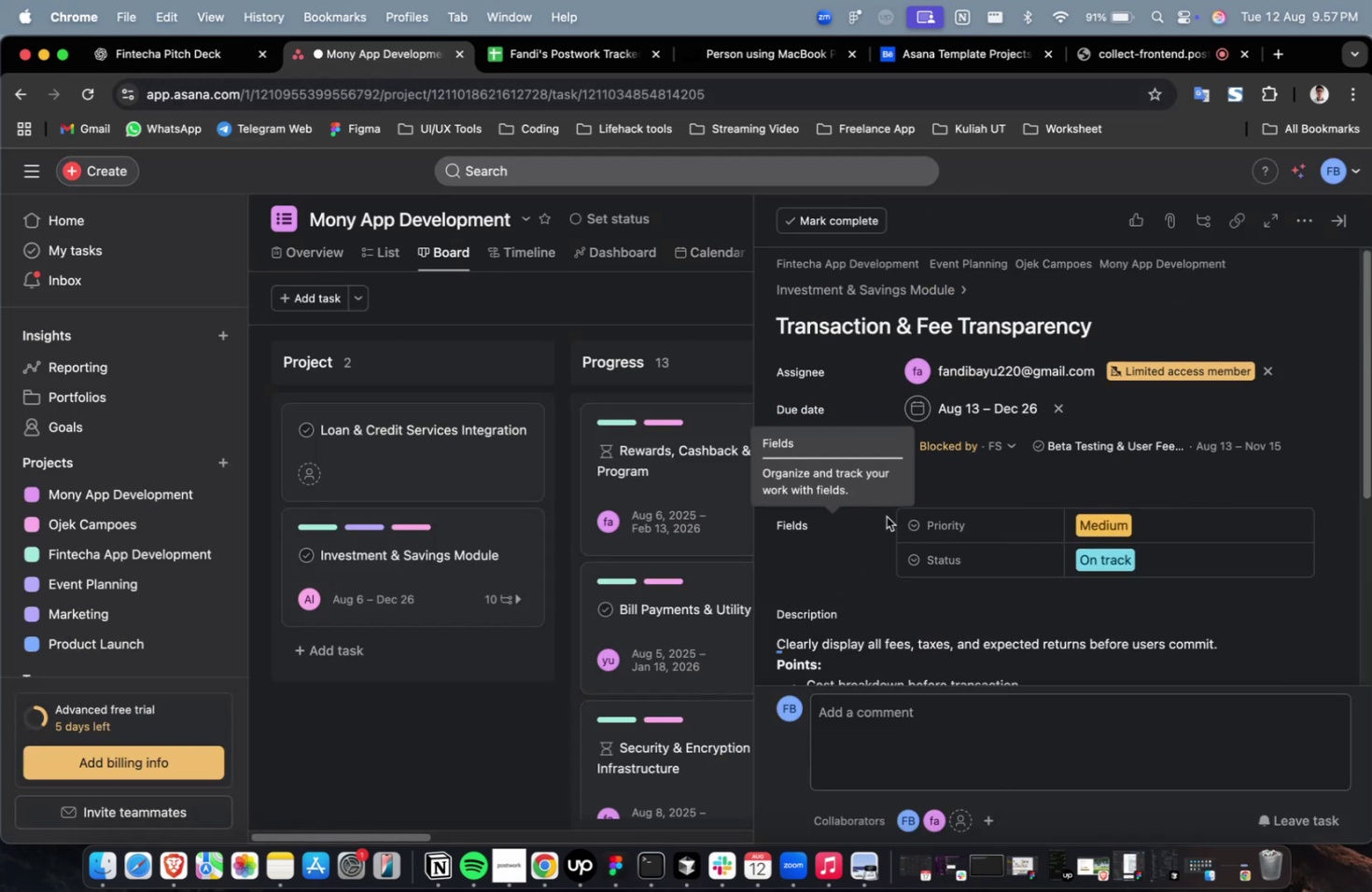 
scroll: coordinate [935, 468], scroll_direction: down, amount: 19.0
 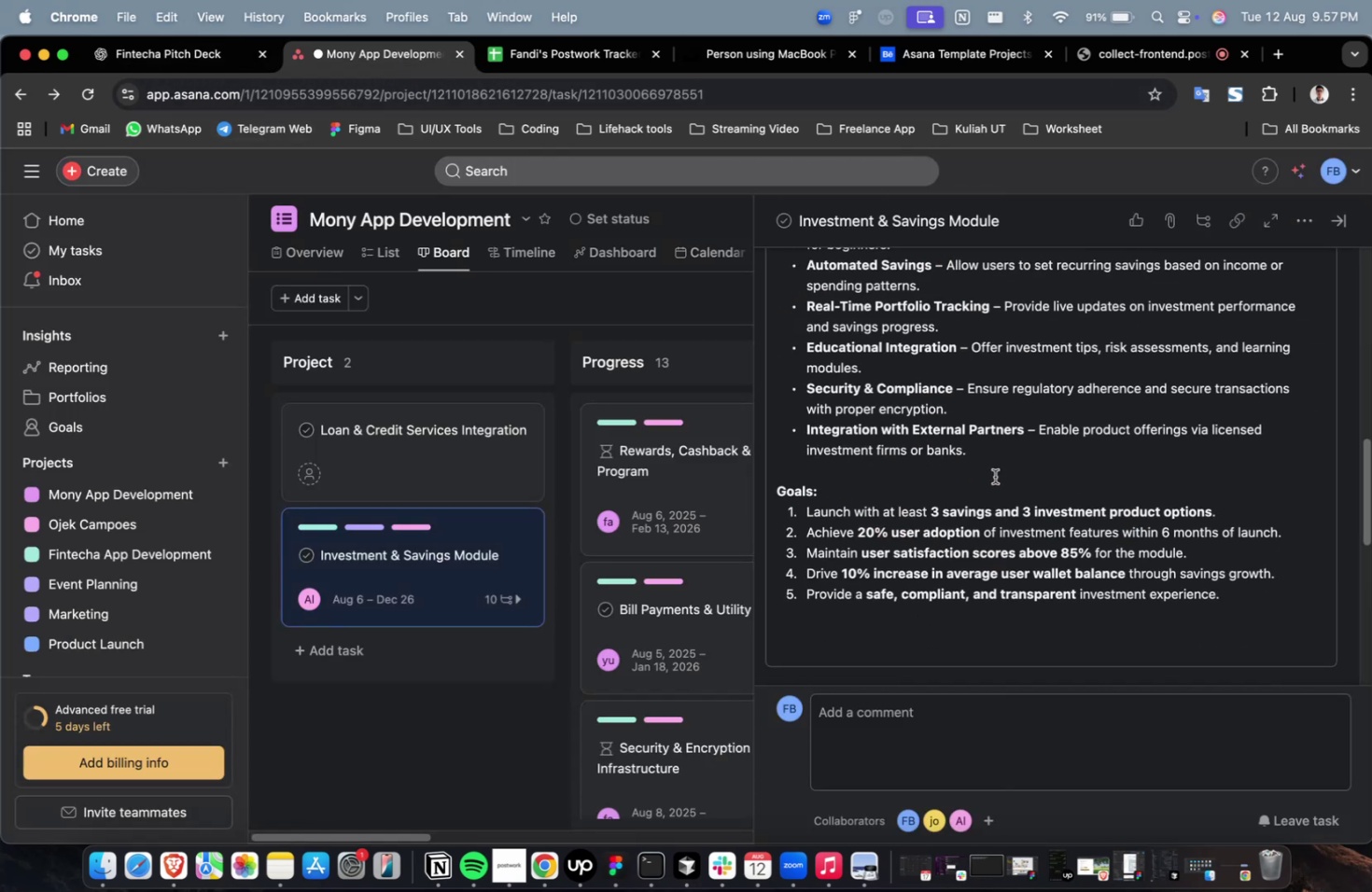 
scroll: coordinate [994, 477], scroll_direction: up, amount: 14.0
 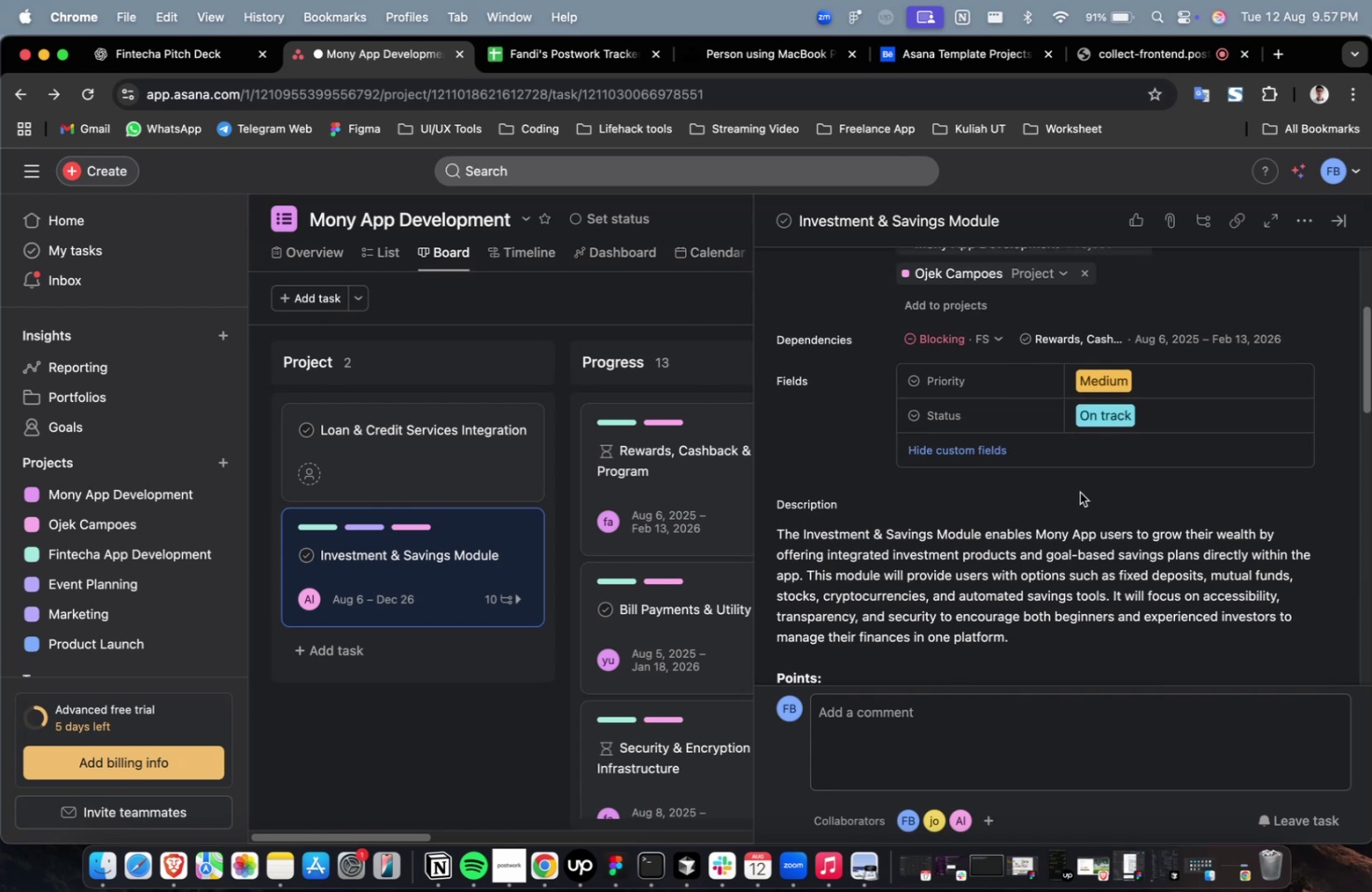 
scroll: coordinate [1081, 492], scroll_direction: down, amount: 29.0
 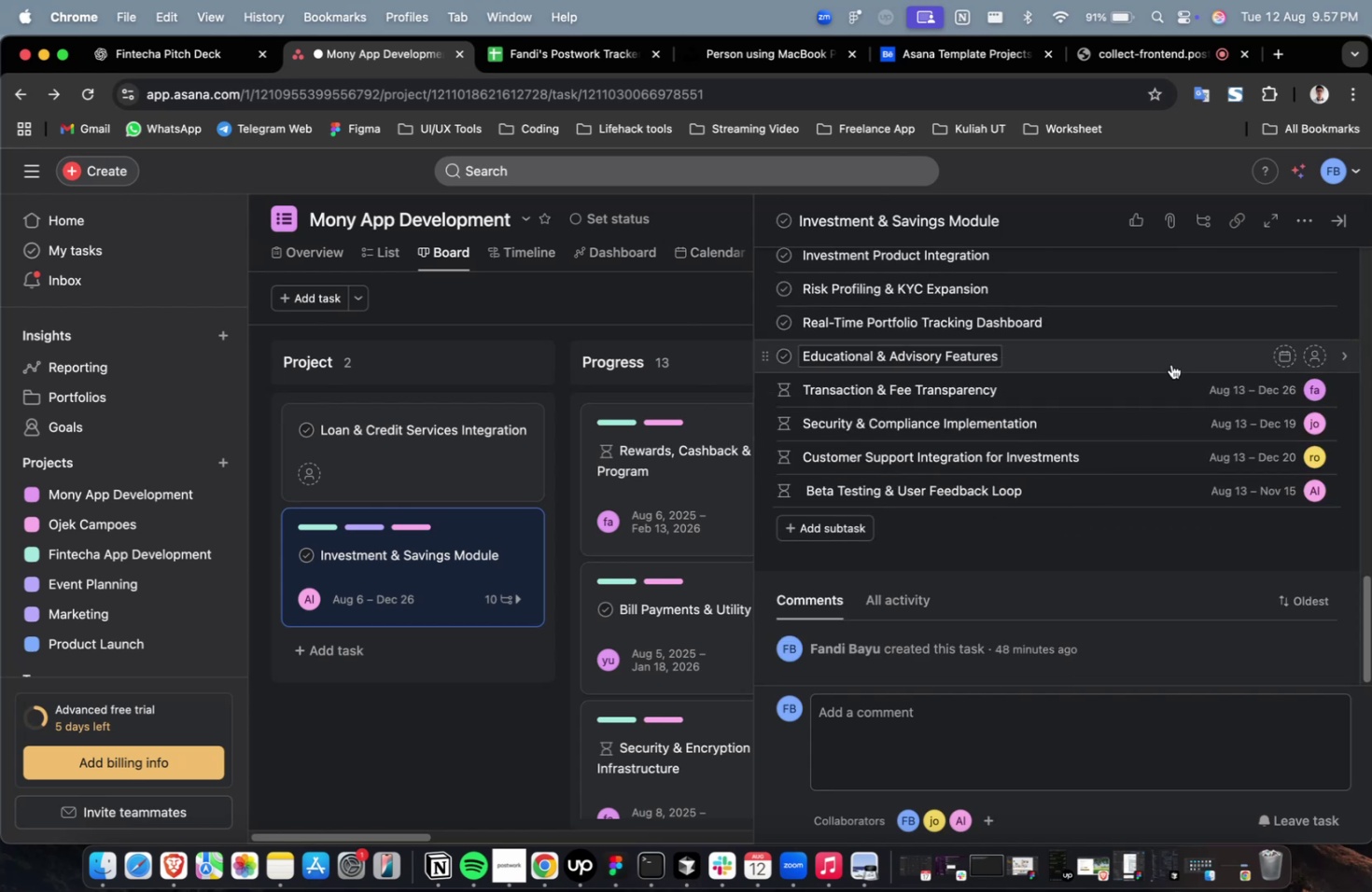 
left_click([1170, 364])
 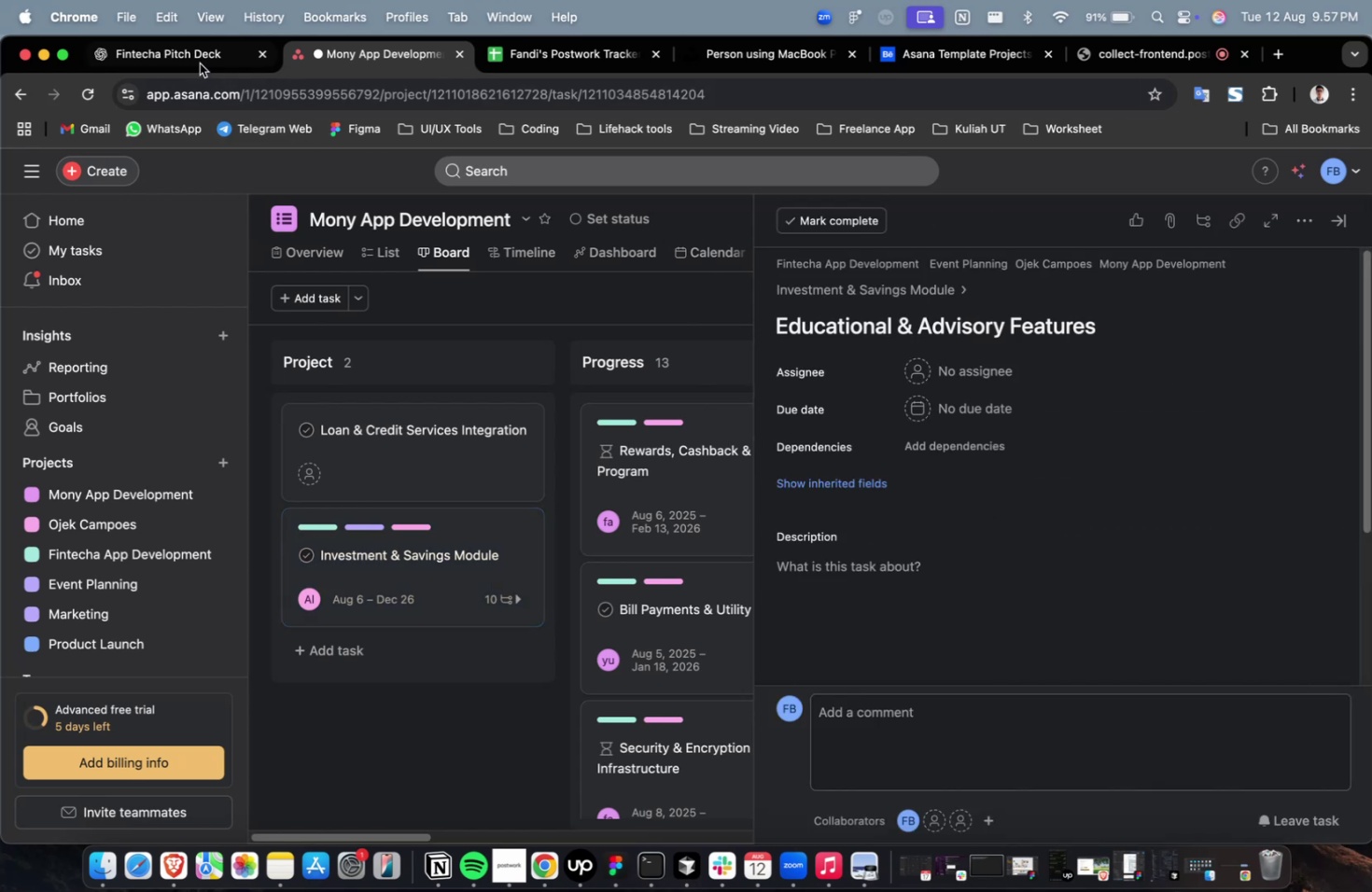 
left_click([199, 63])
 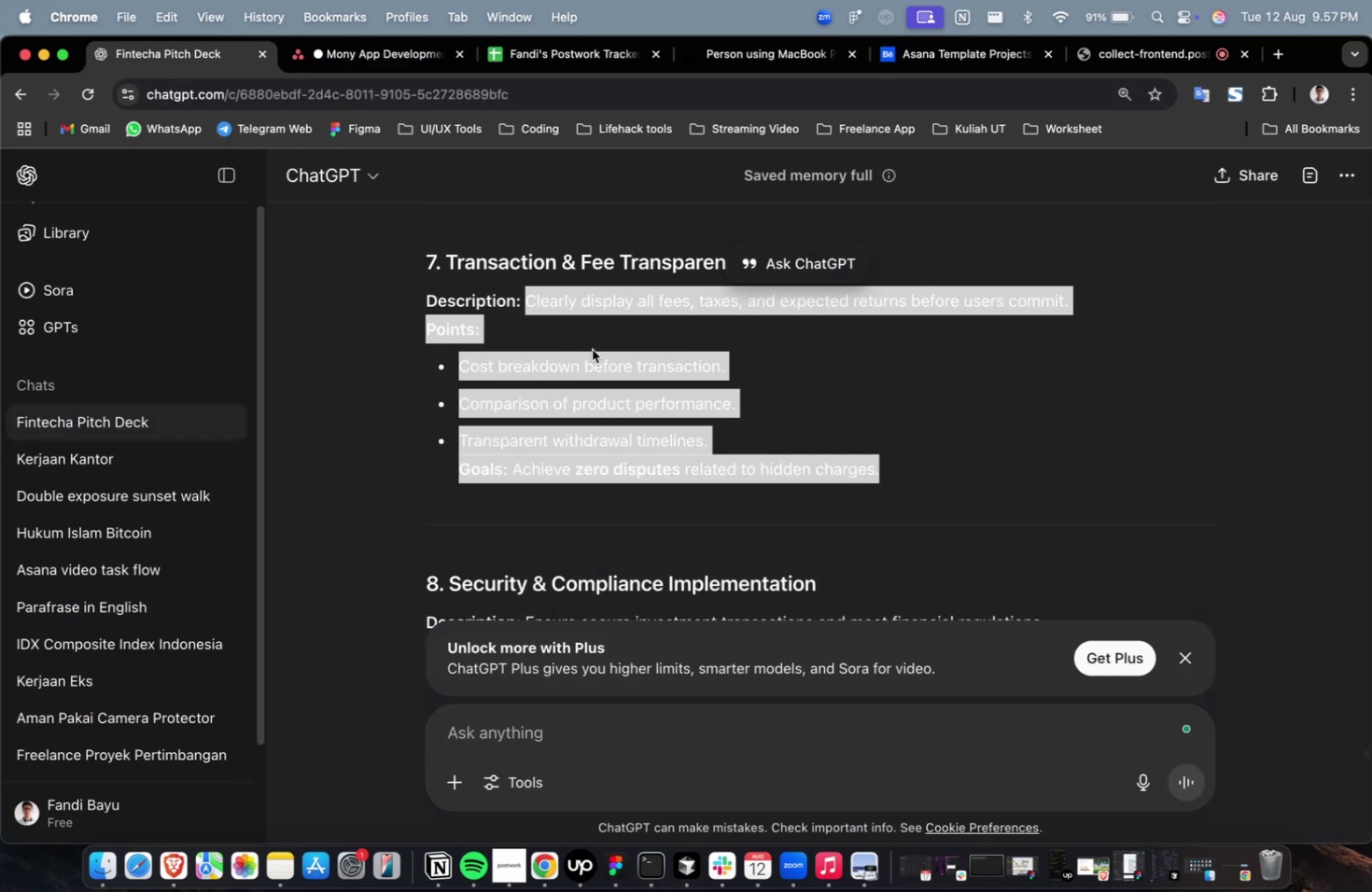 
scroll: coordinate [592, 349], scroll_direction: up, amount: 7.0
 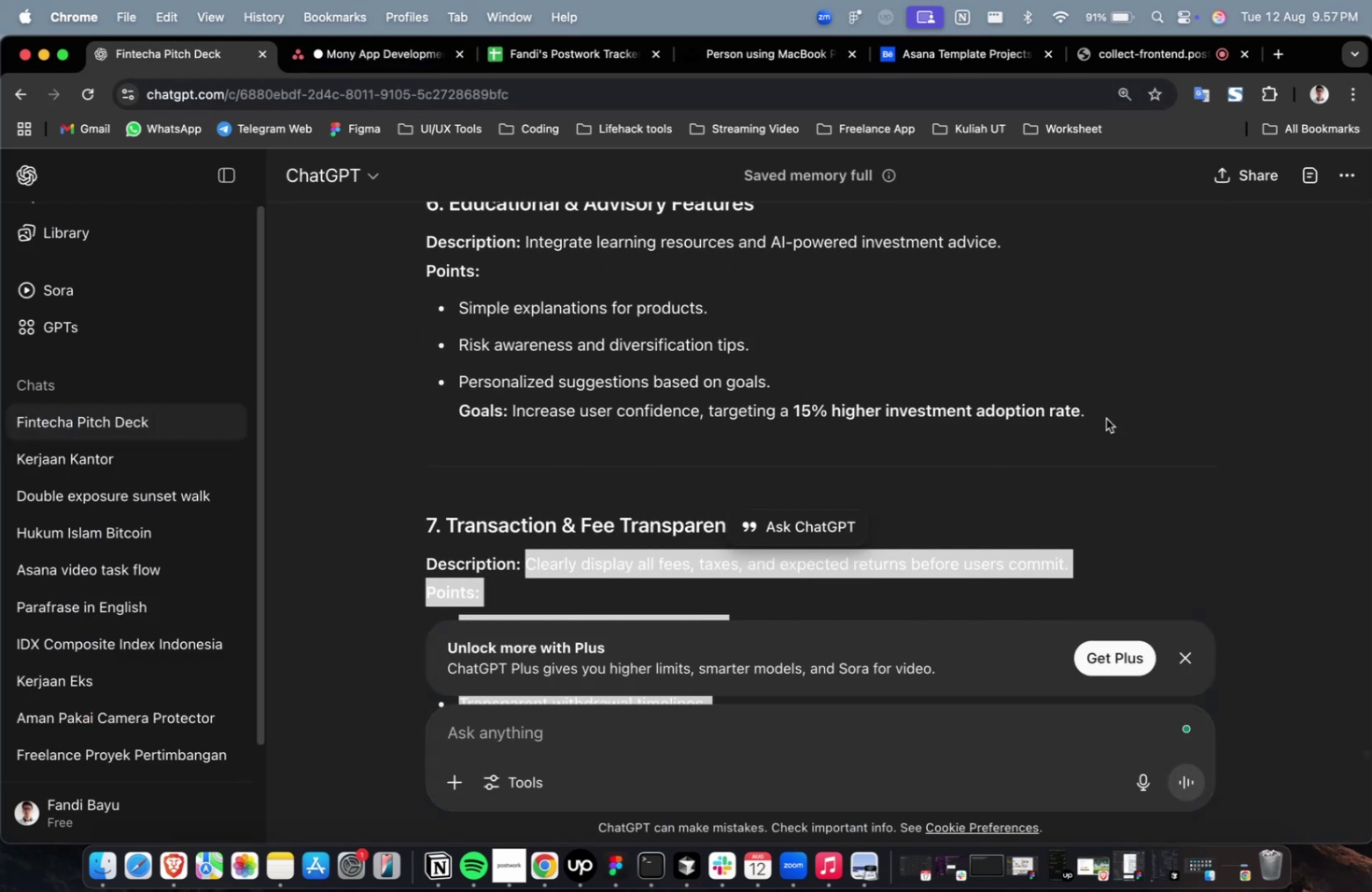 
left_click_drag(start_coordinate=[1112, 416], to_coordinate=[525, 237])
 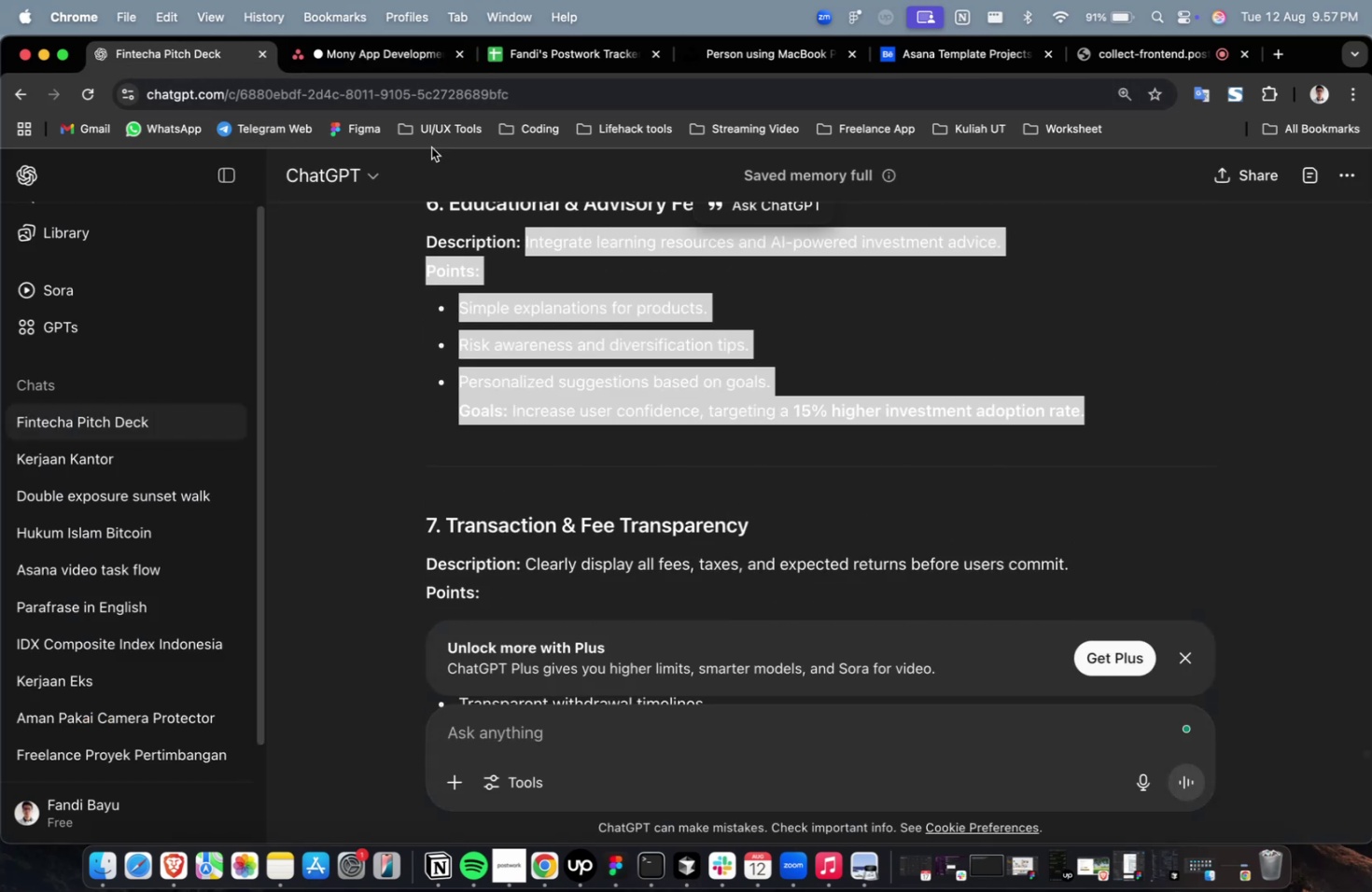 
key(Meta+C)
 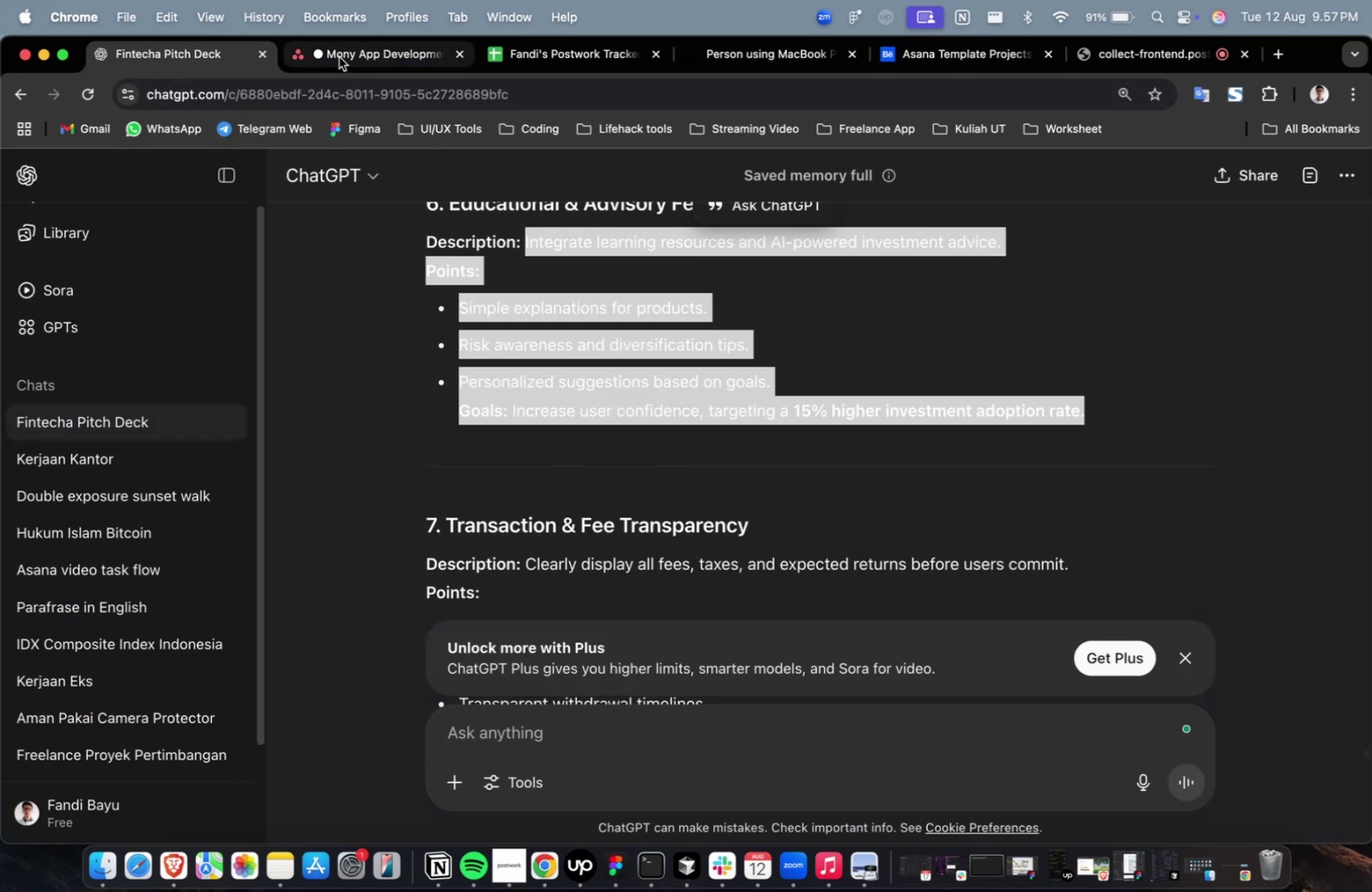 
left_click([339, 57])
 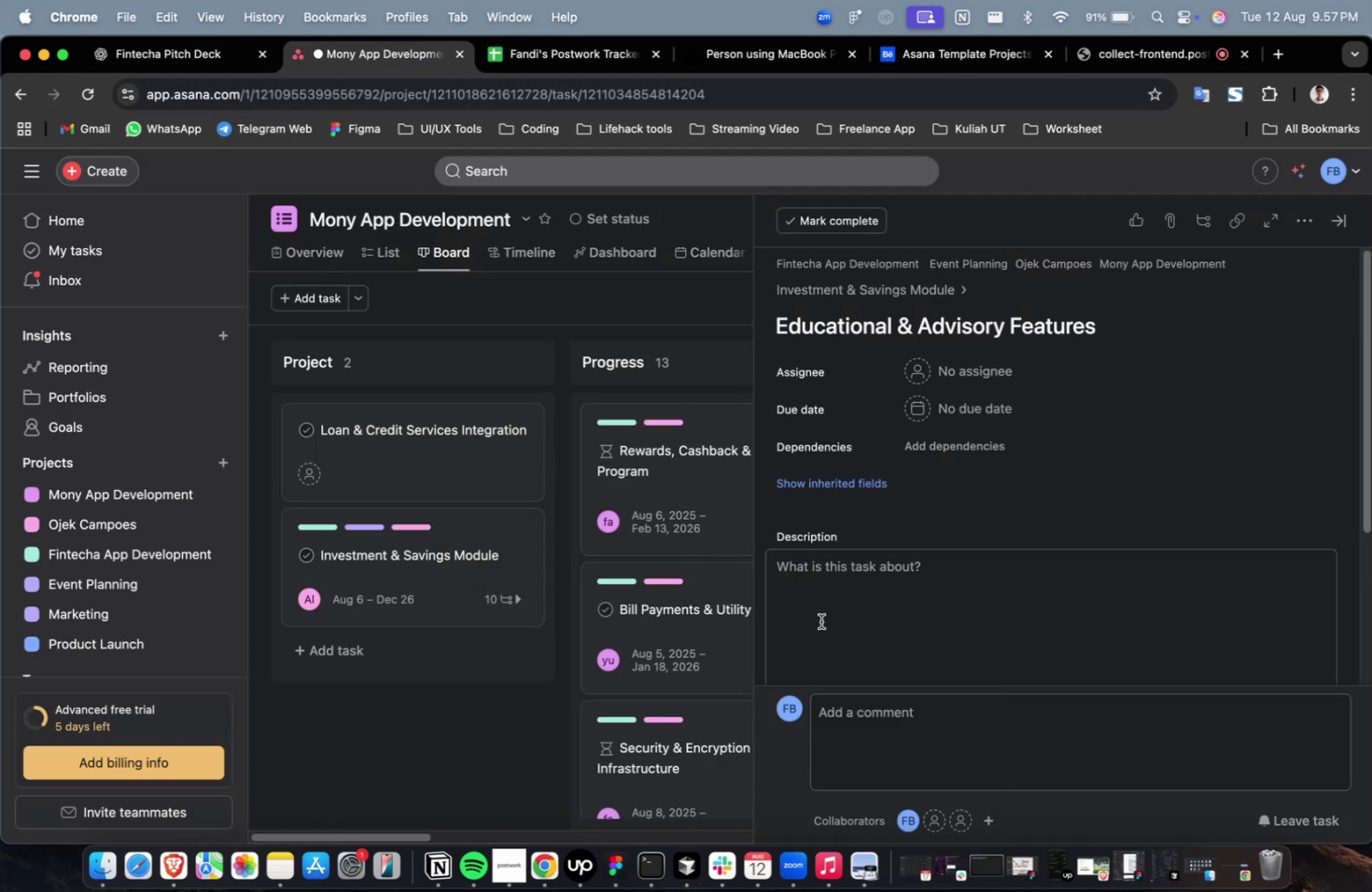 
key(Meta+CommandLeft)
 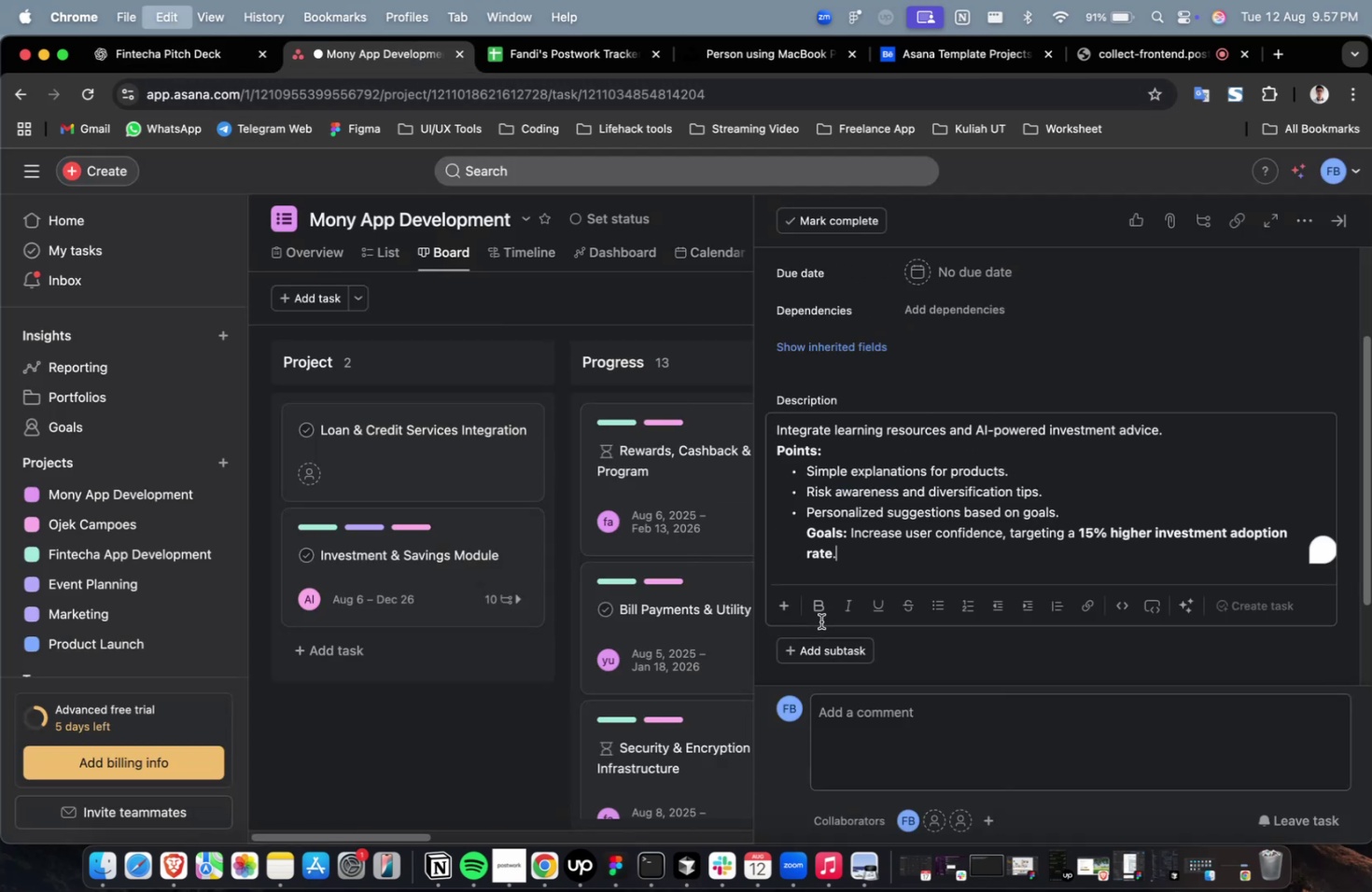 
double_click([820, 620])
 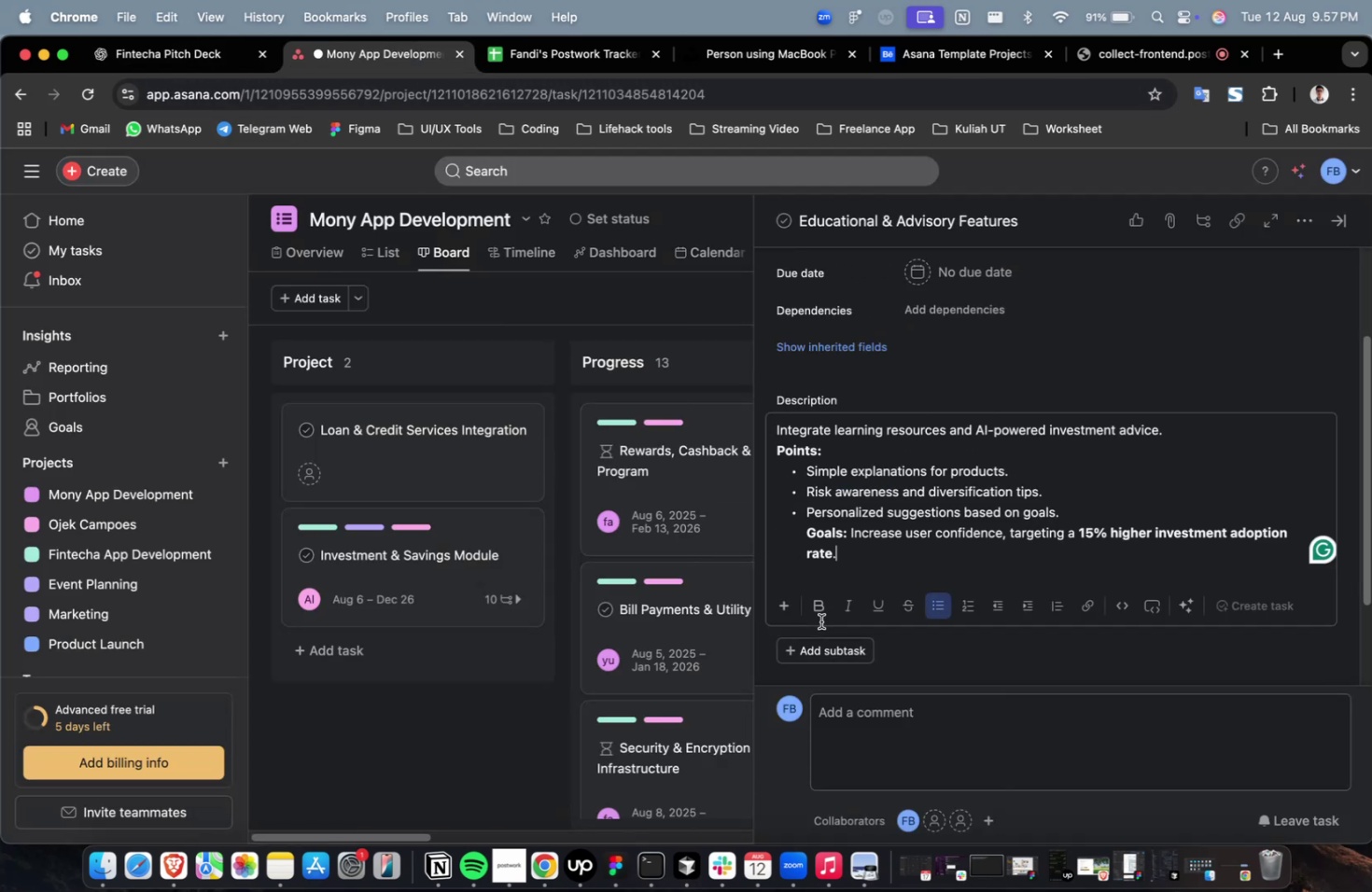 
key(Meta+V)
 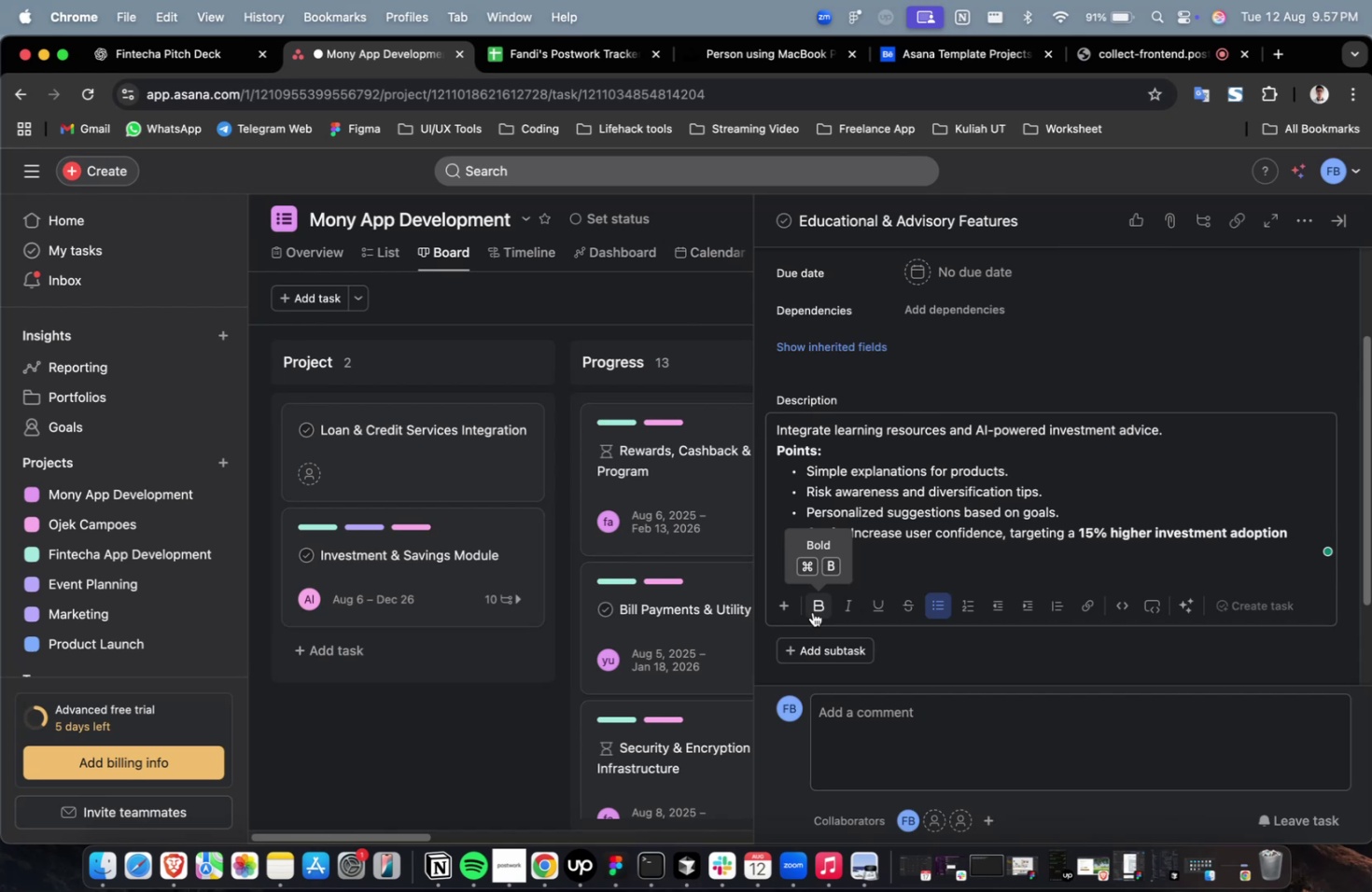 
wait(26.72)
 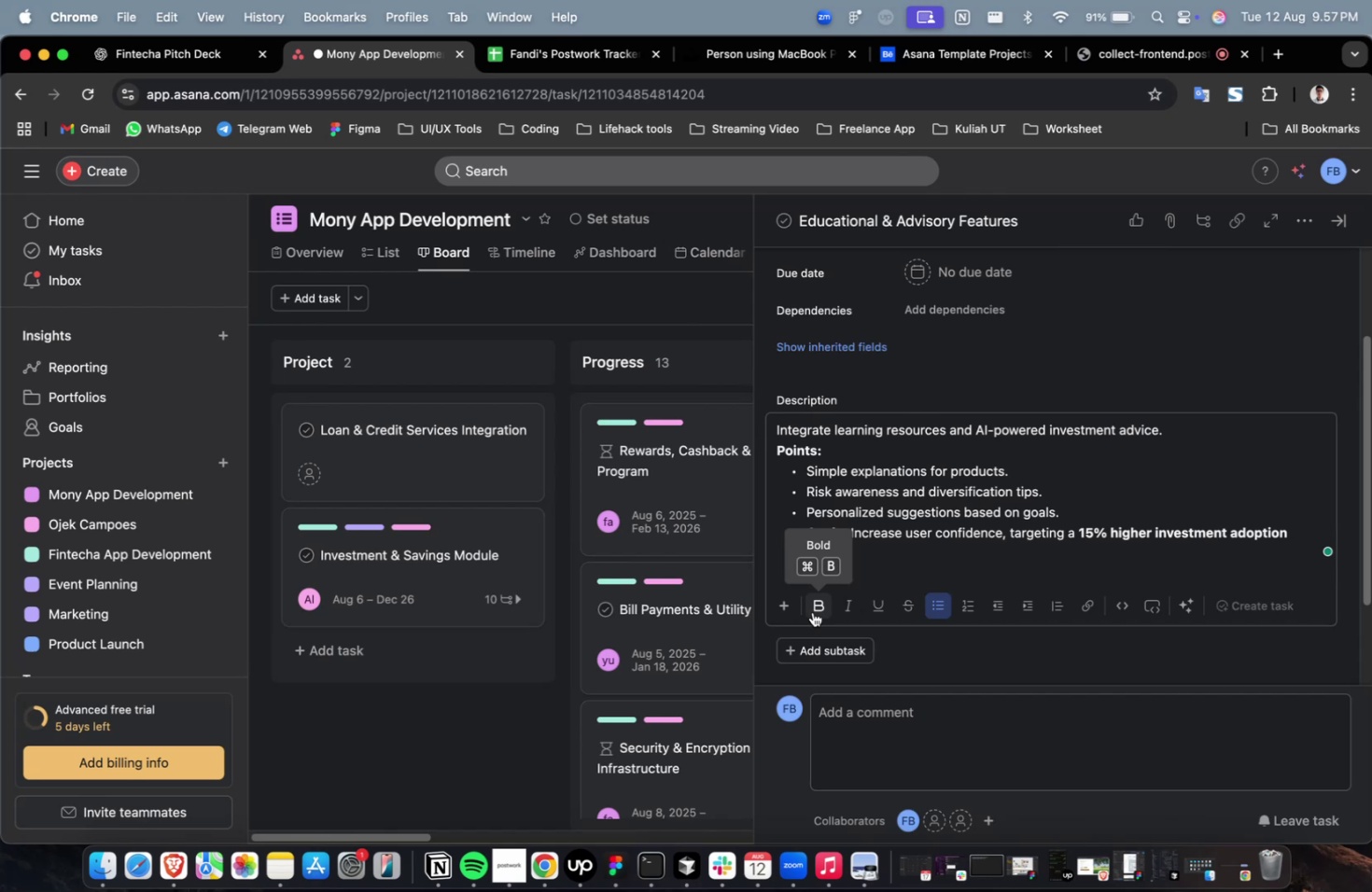 
scroll: coordinate [853, 567], scroll_direction: up, amount: 9.0
 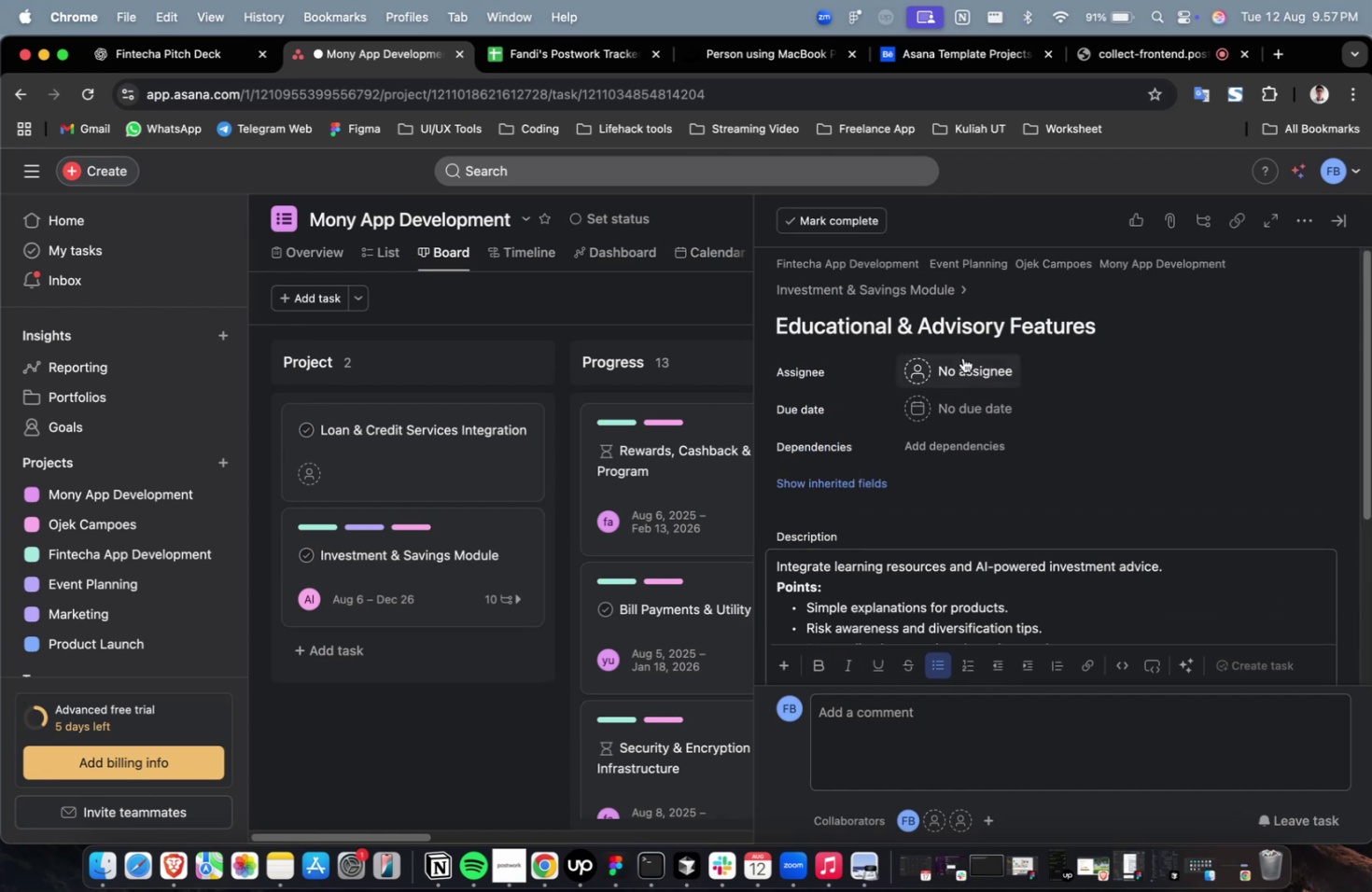 
left_click([963, 356])
 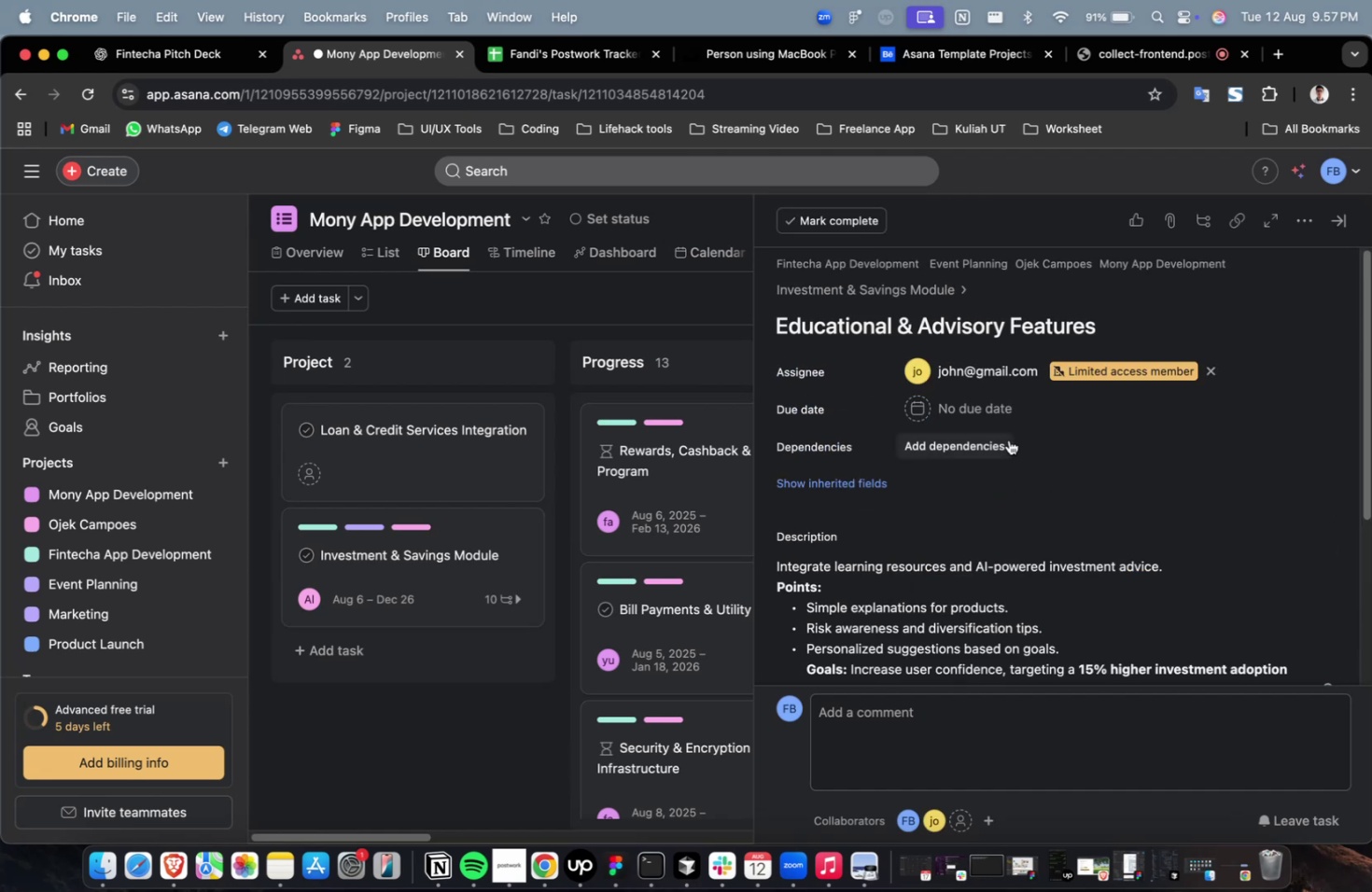 
double_click([991, 369])
 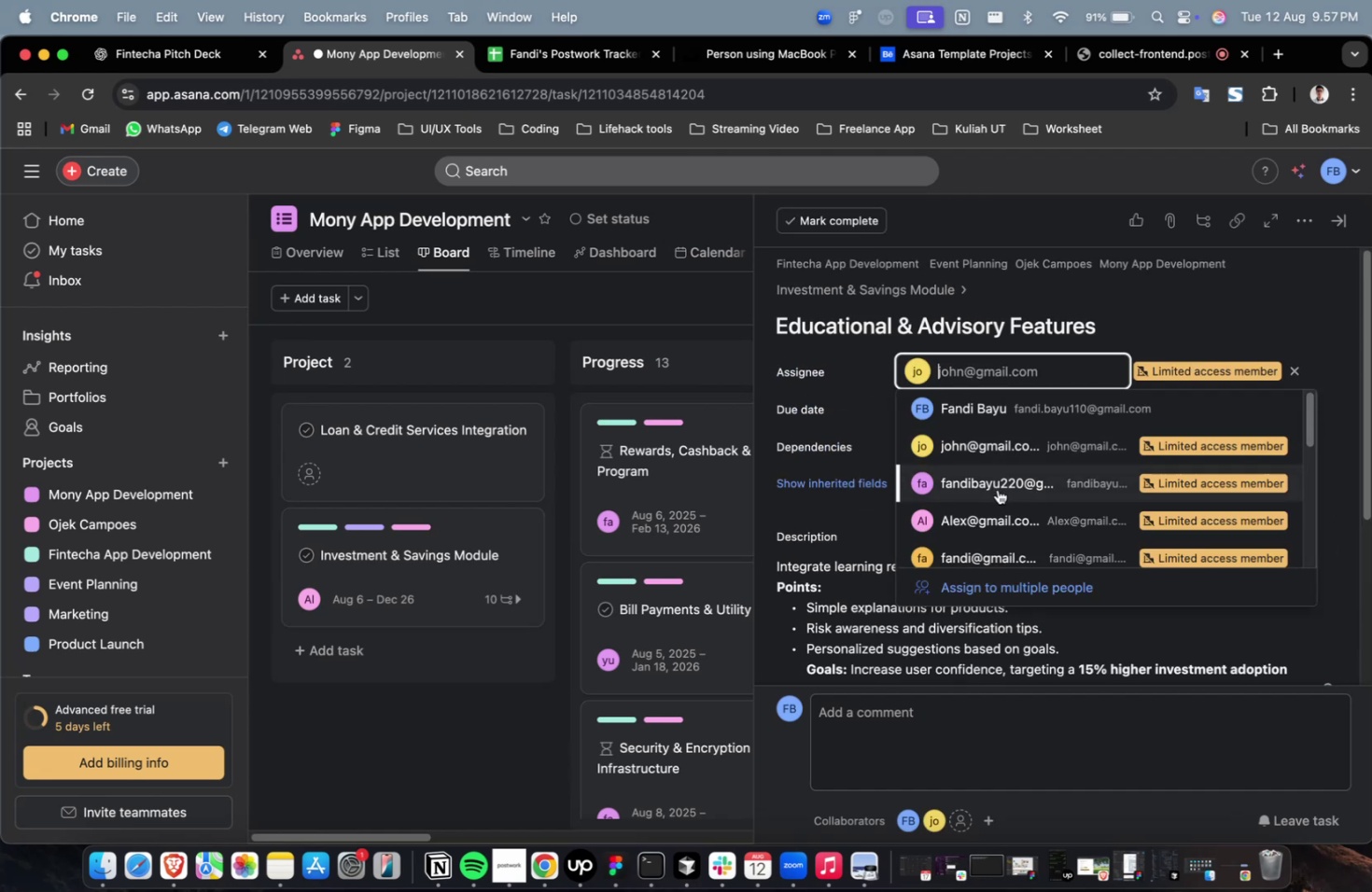 
triple_click([997, 489])
 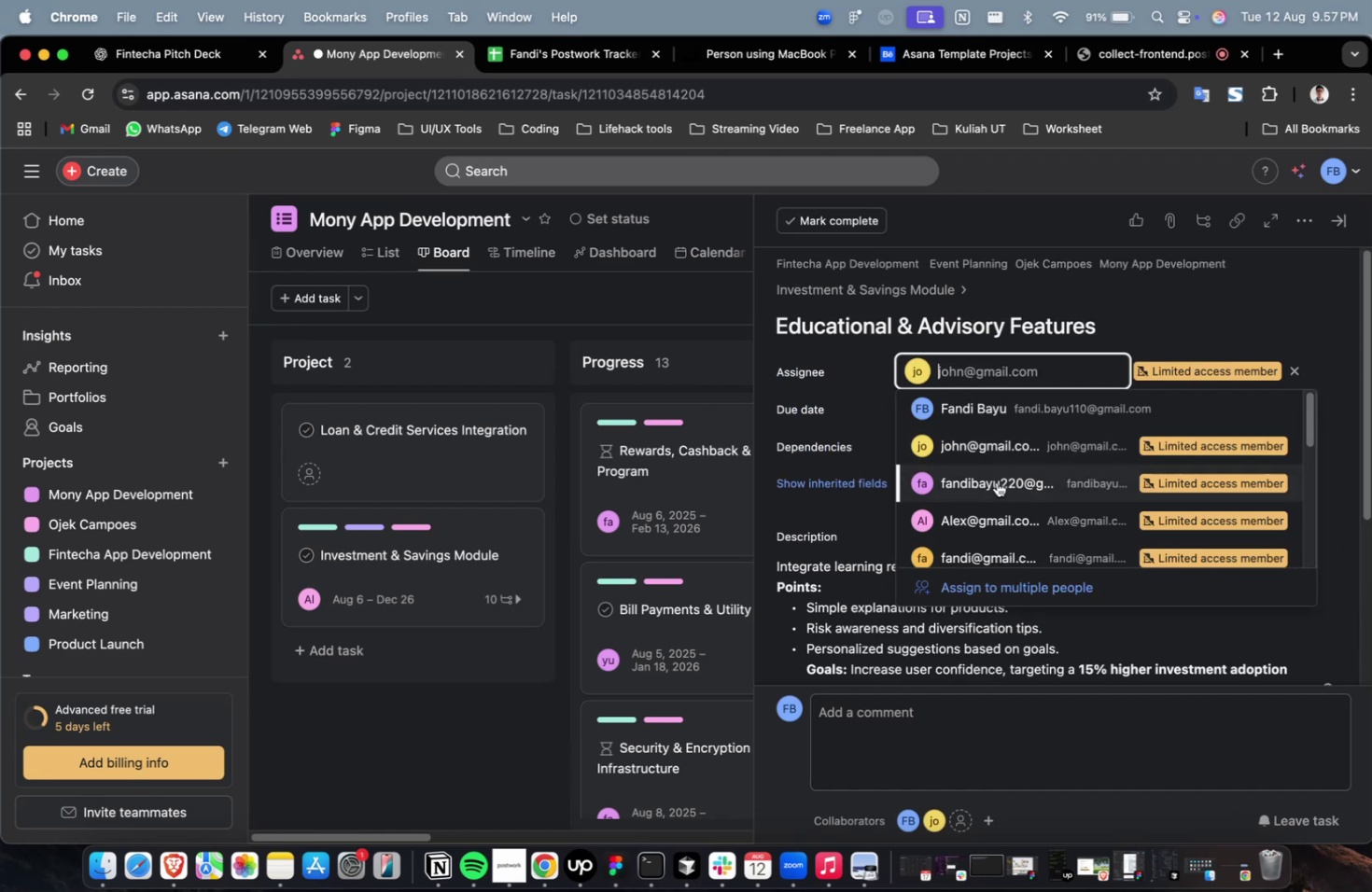 
triple_click([996, 481])
 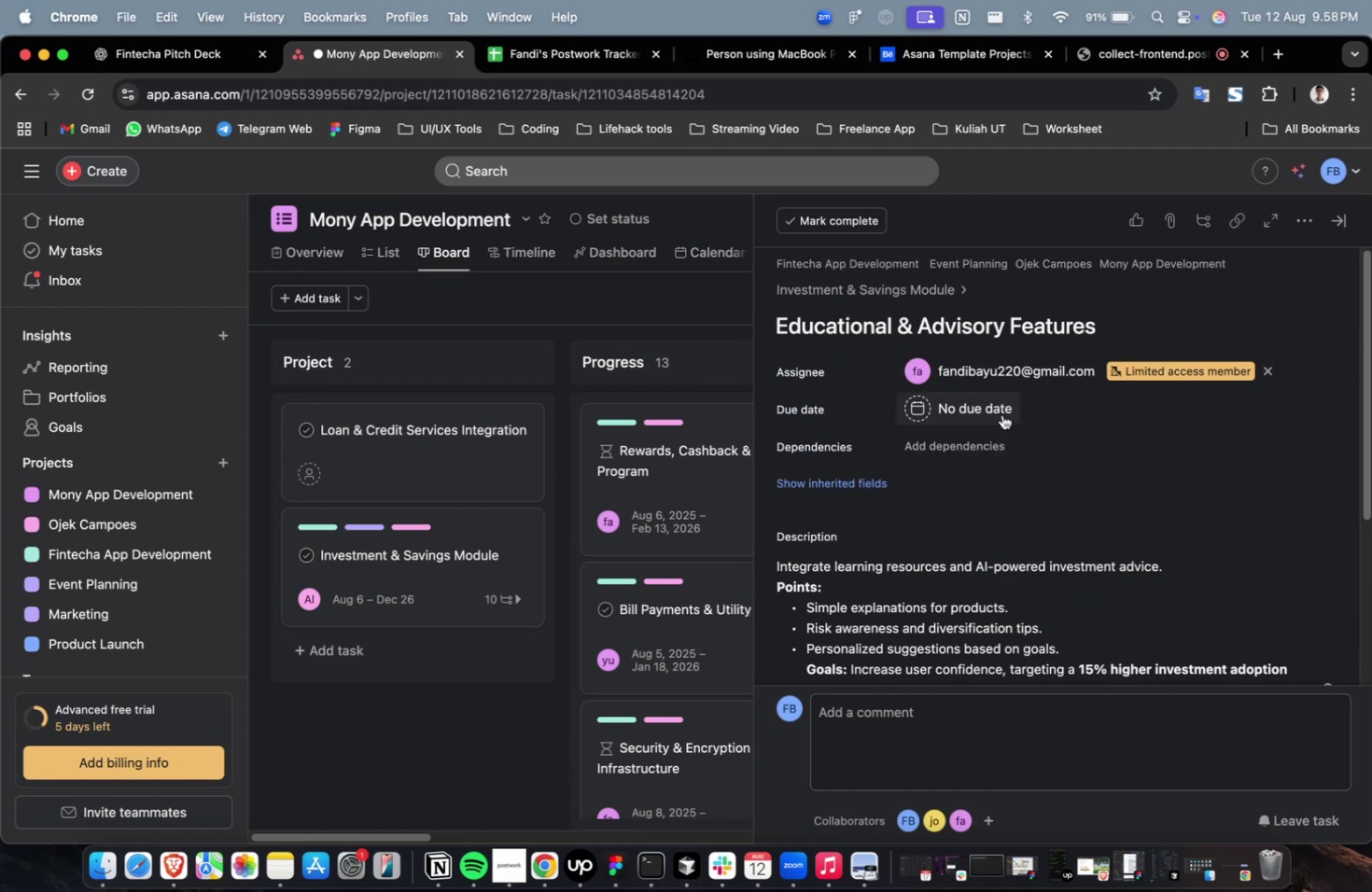 
triple_click([1001, 414])
 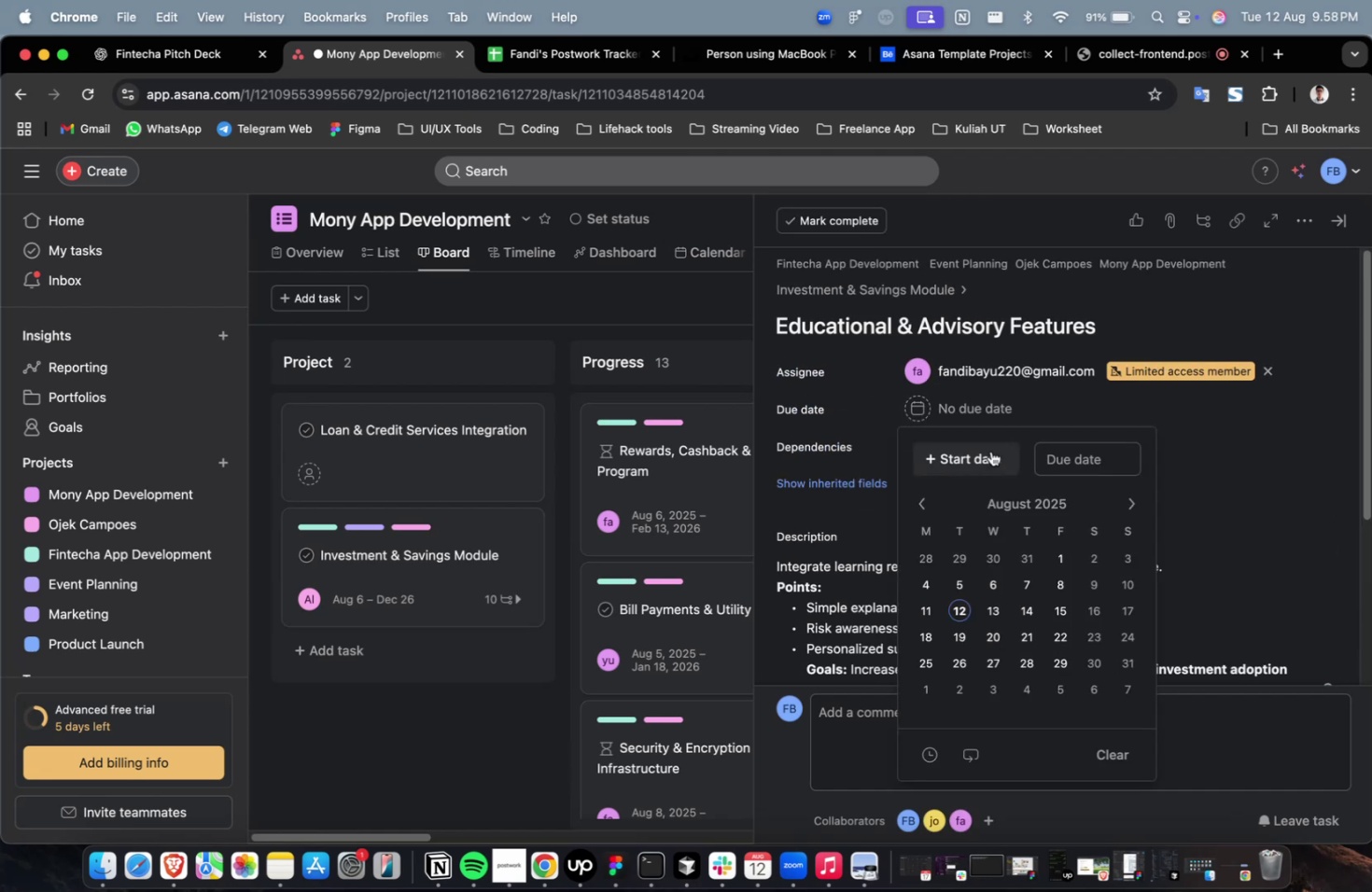 
triple_click([990, 451])
 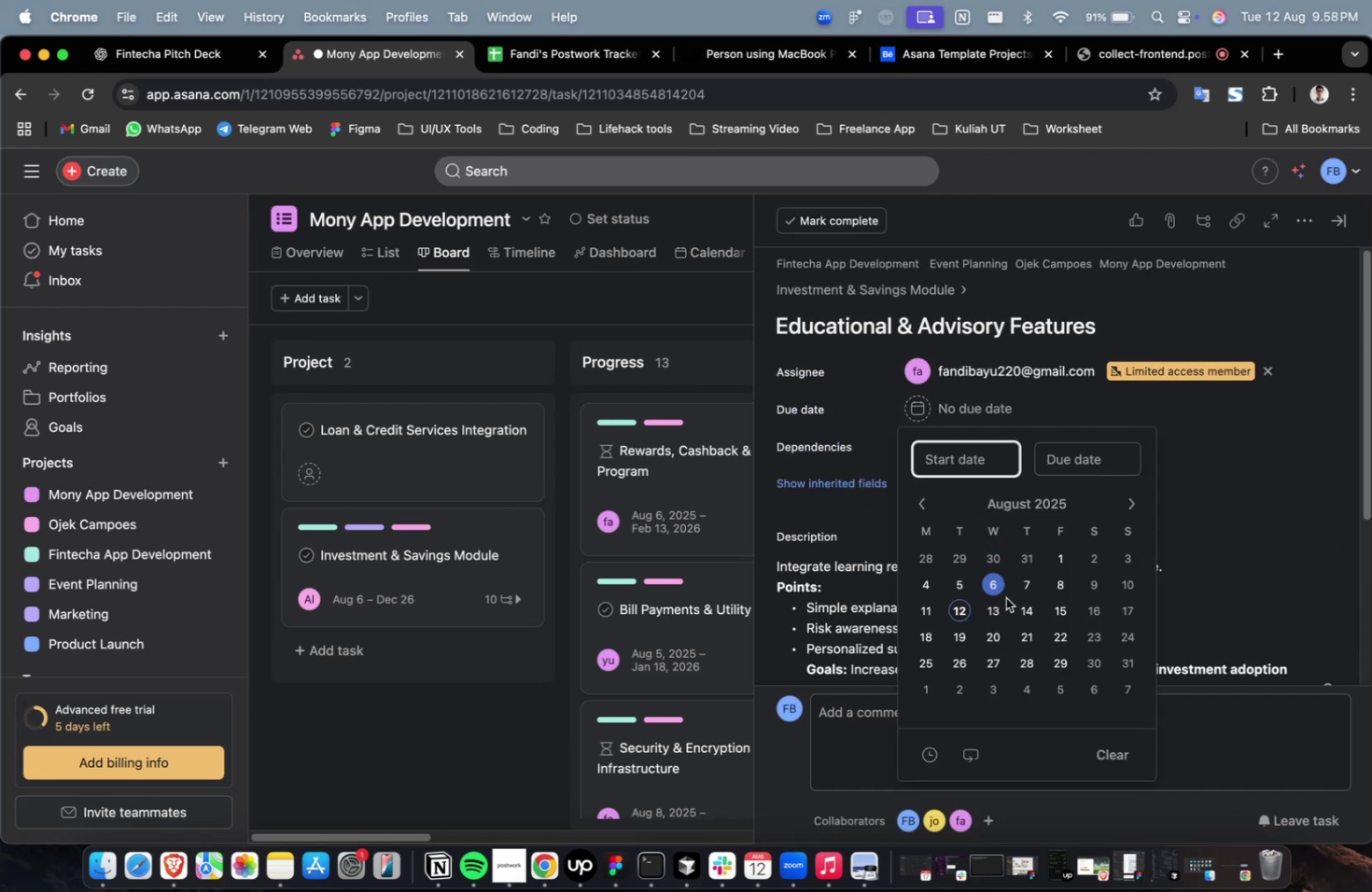 
triple_click([1005, 599])
 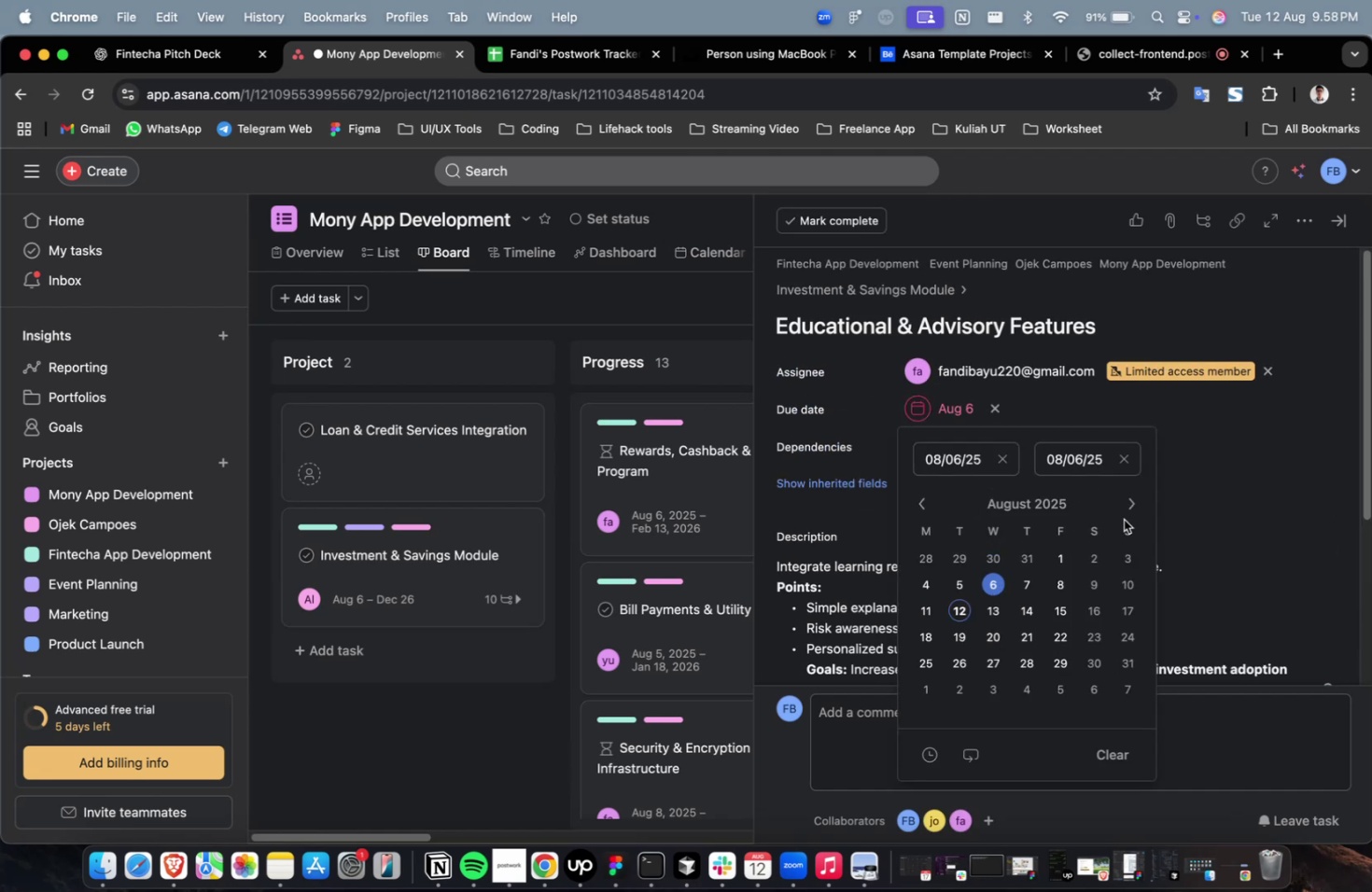 
triple_click([1130, 508])
 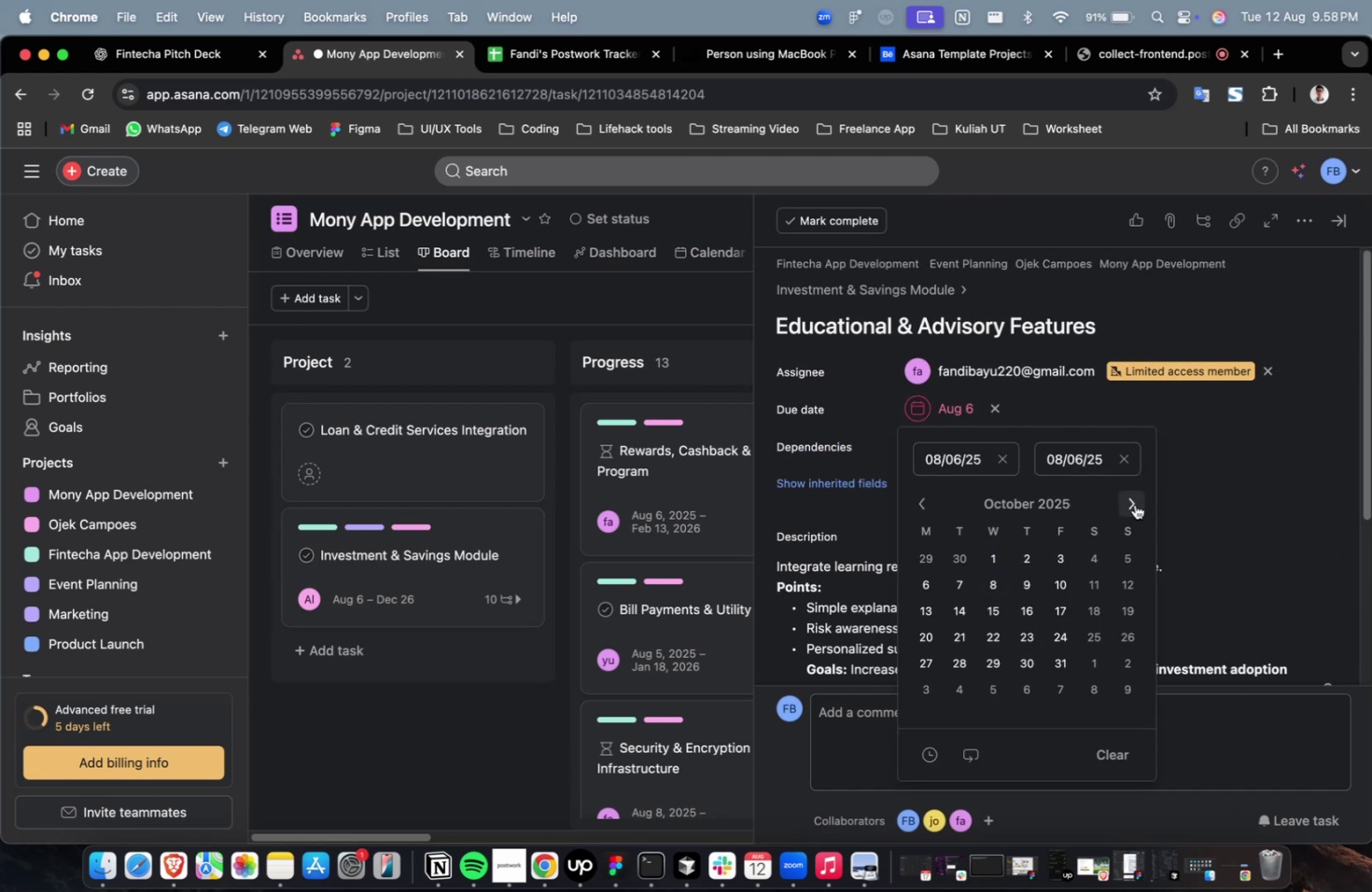 
triple_click([1134, 504])
 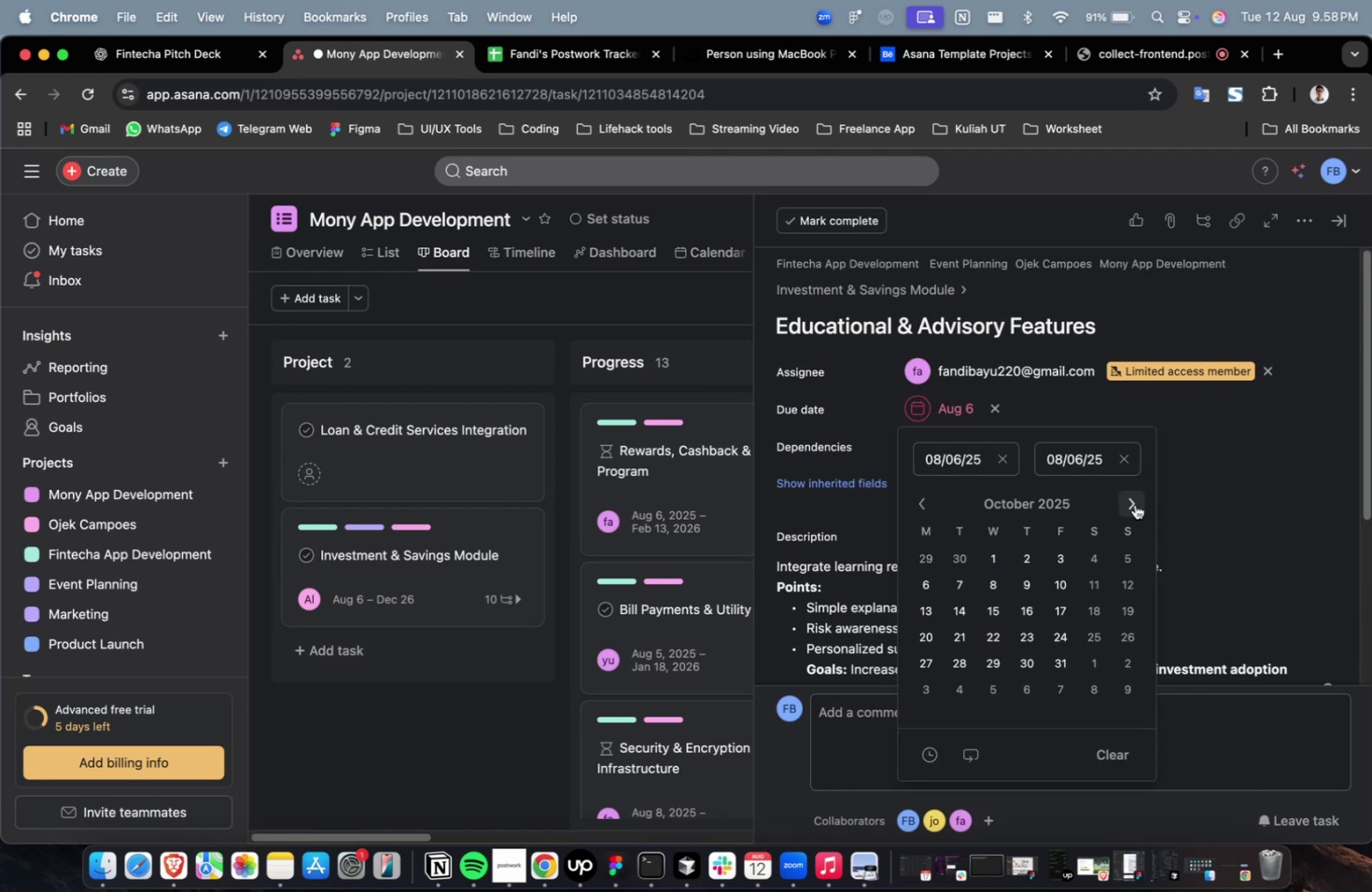 
triple_click([1134, 504])
 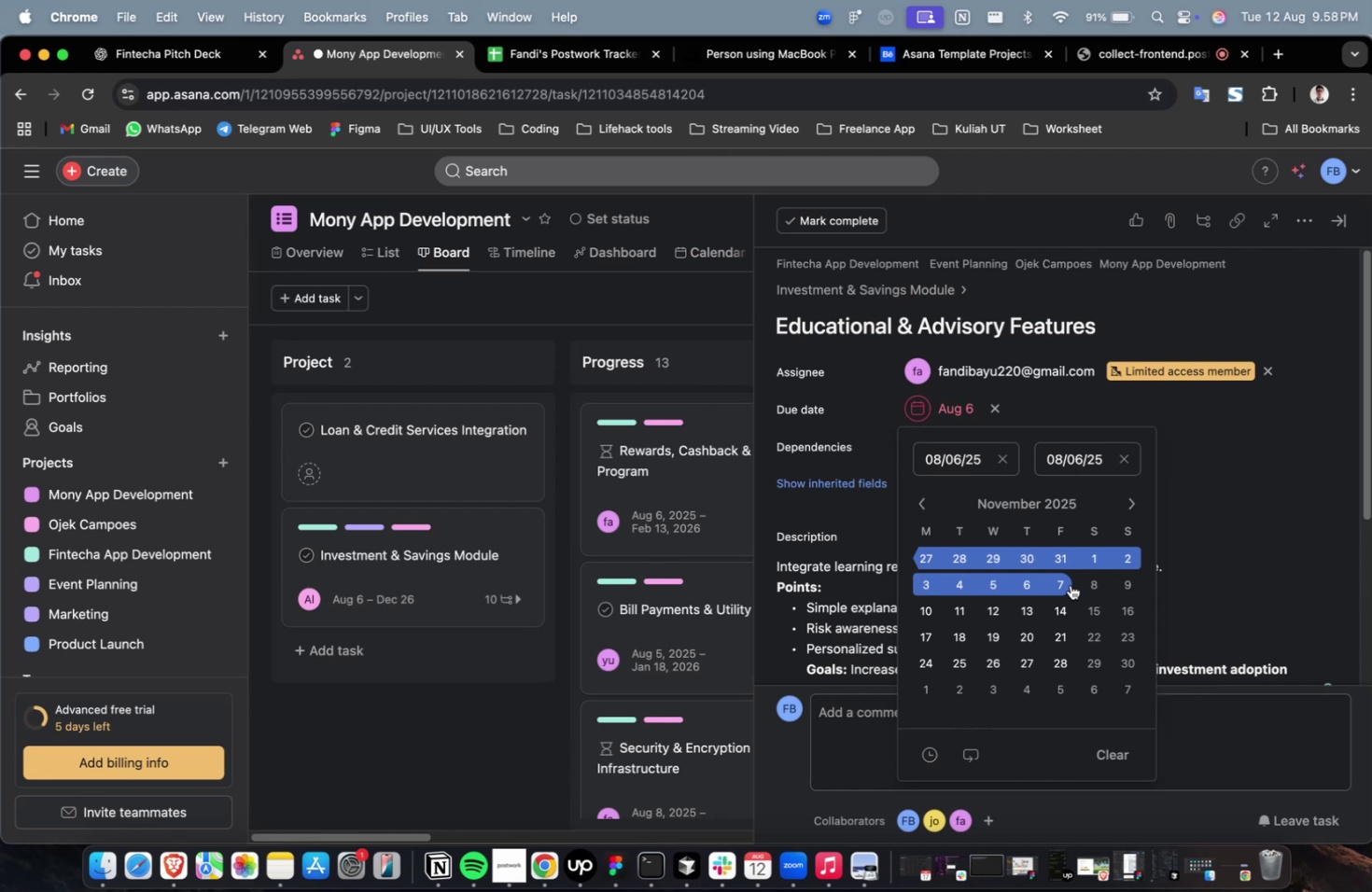 
left_click([1064, 584])
 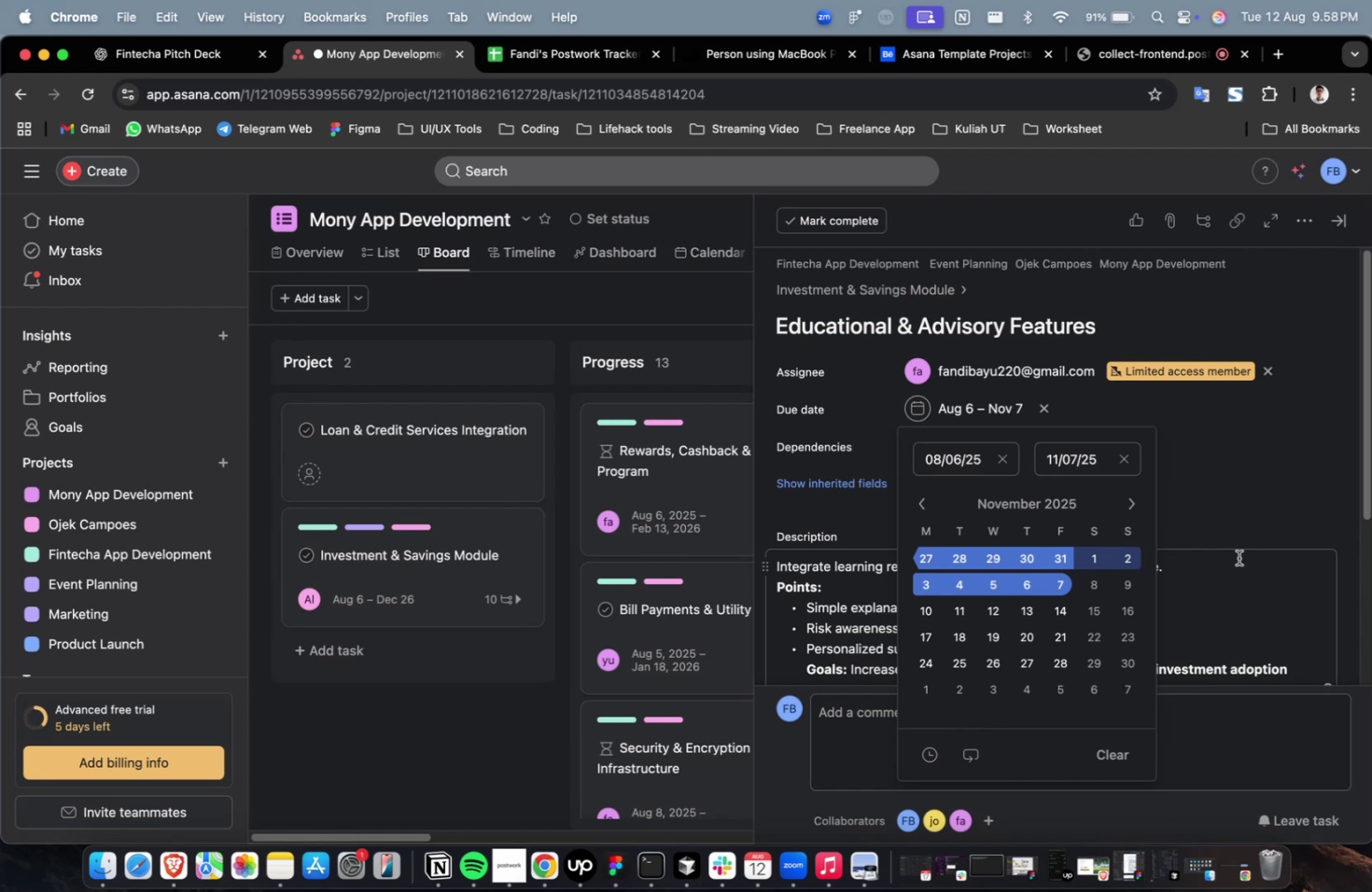 
wait(36.62)
 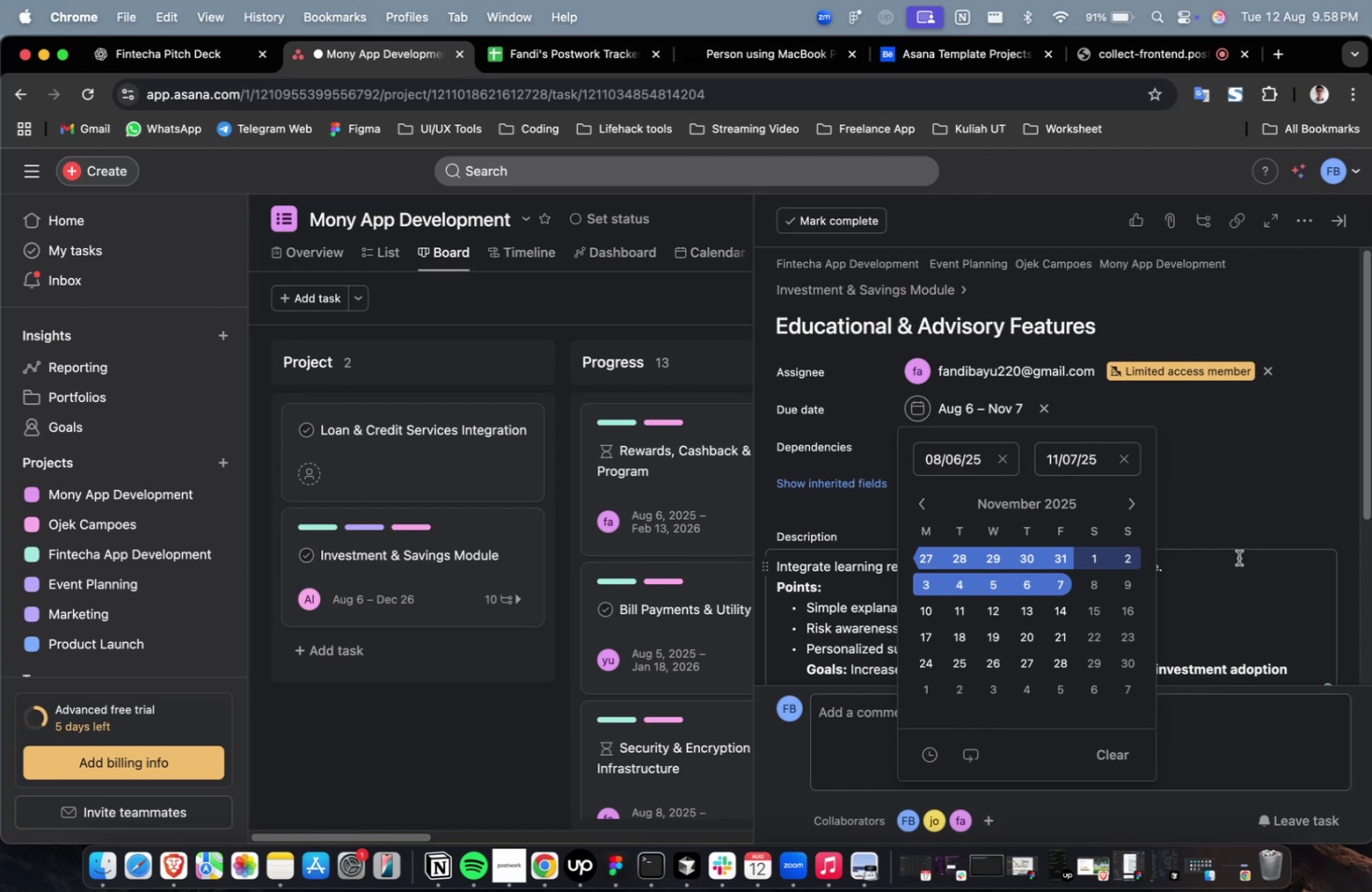 
double_click([997, 451])
 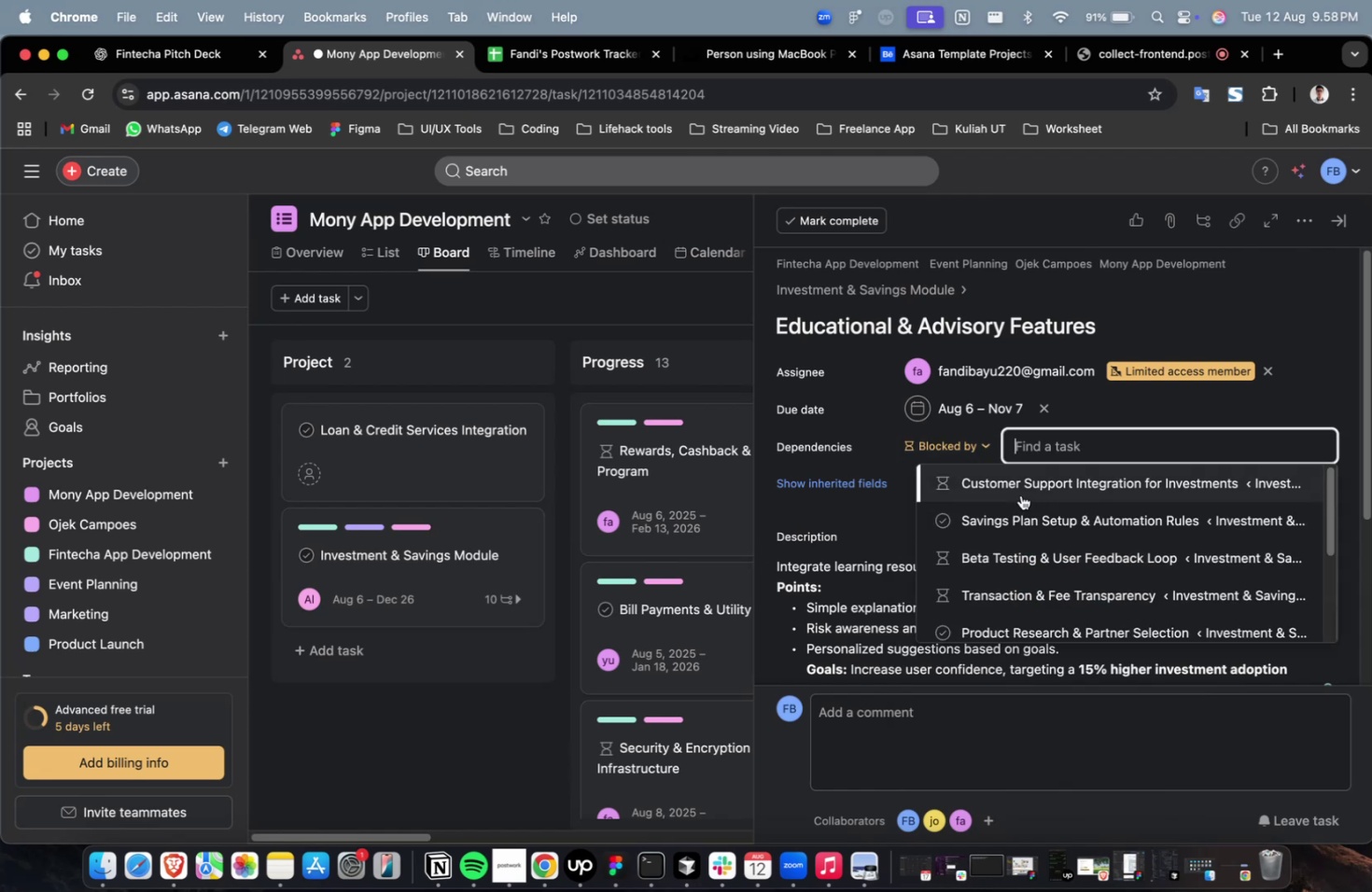 
triple_click([1020, 495])
 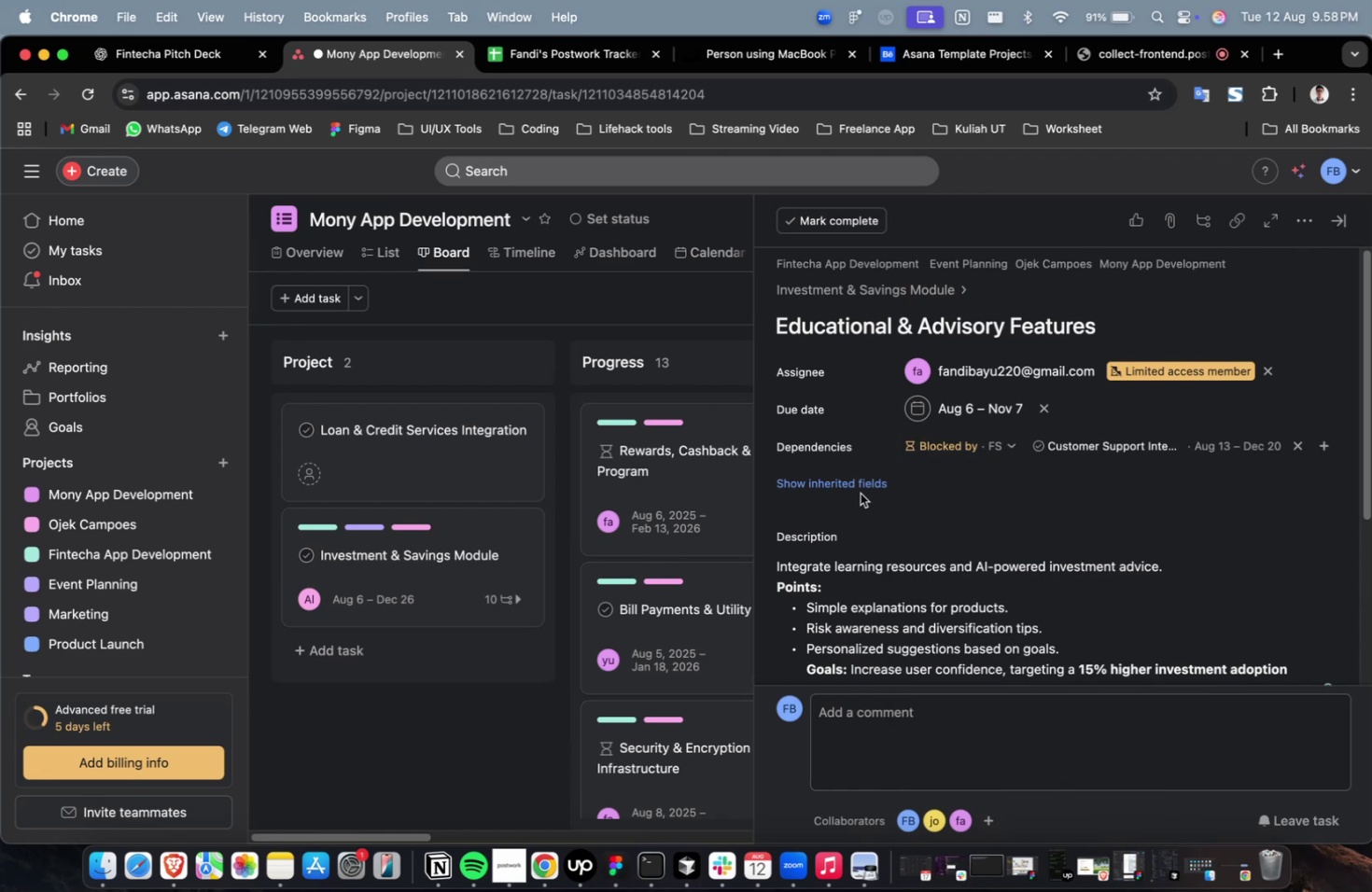 
triple_click([859, 493])
 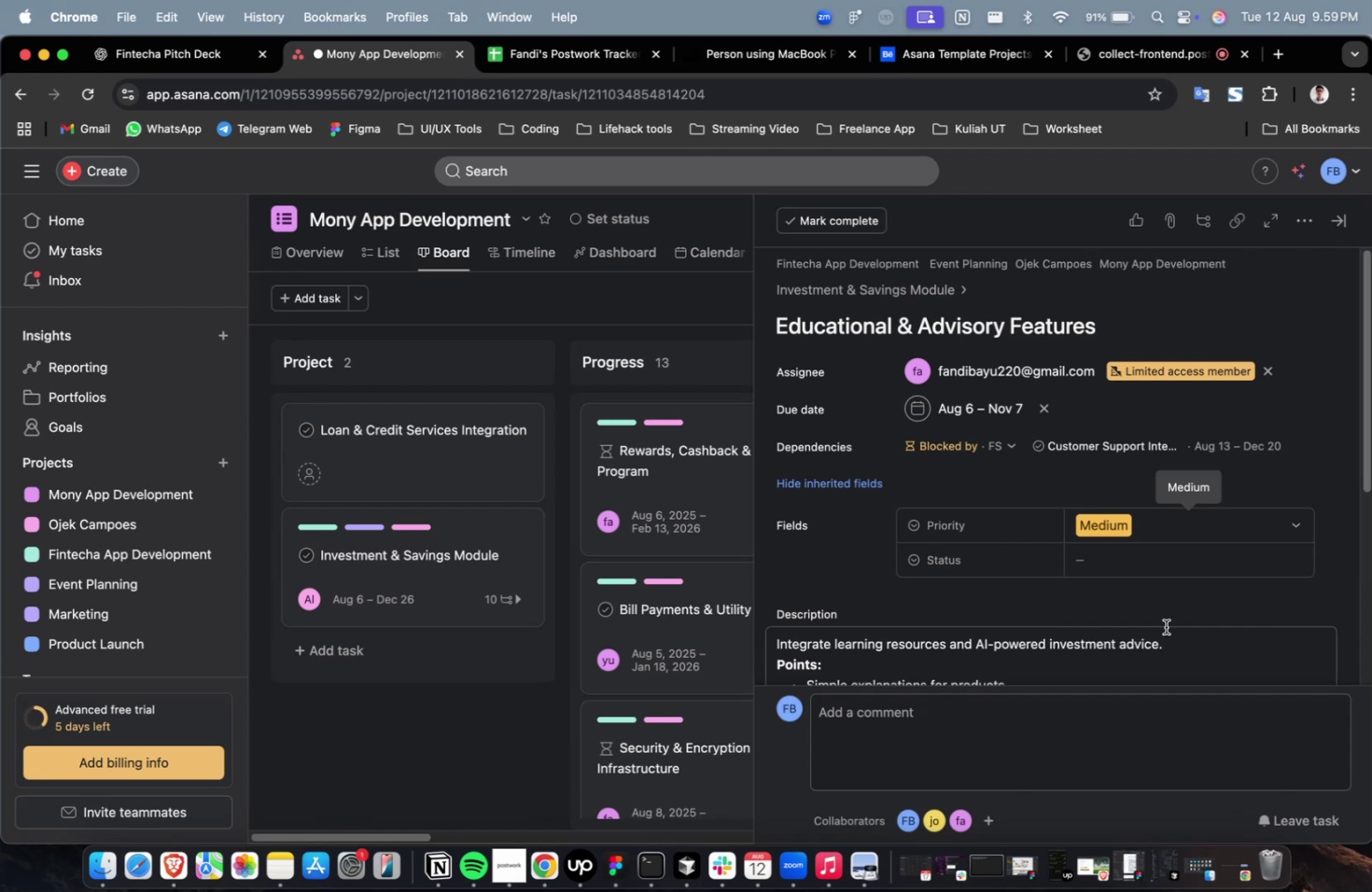 
wait(42.83)
 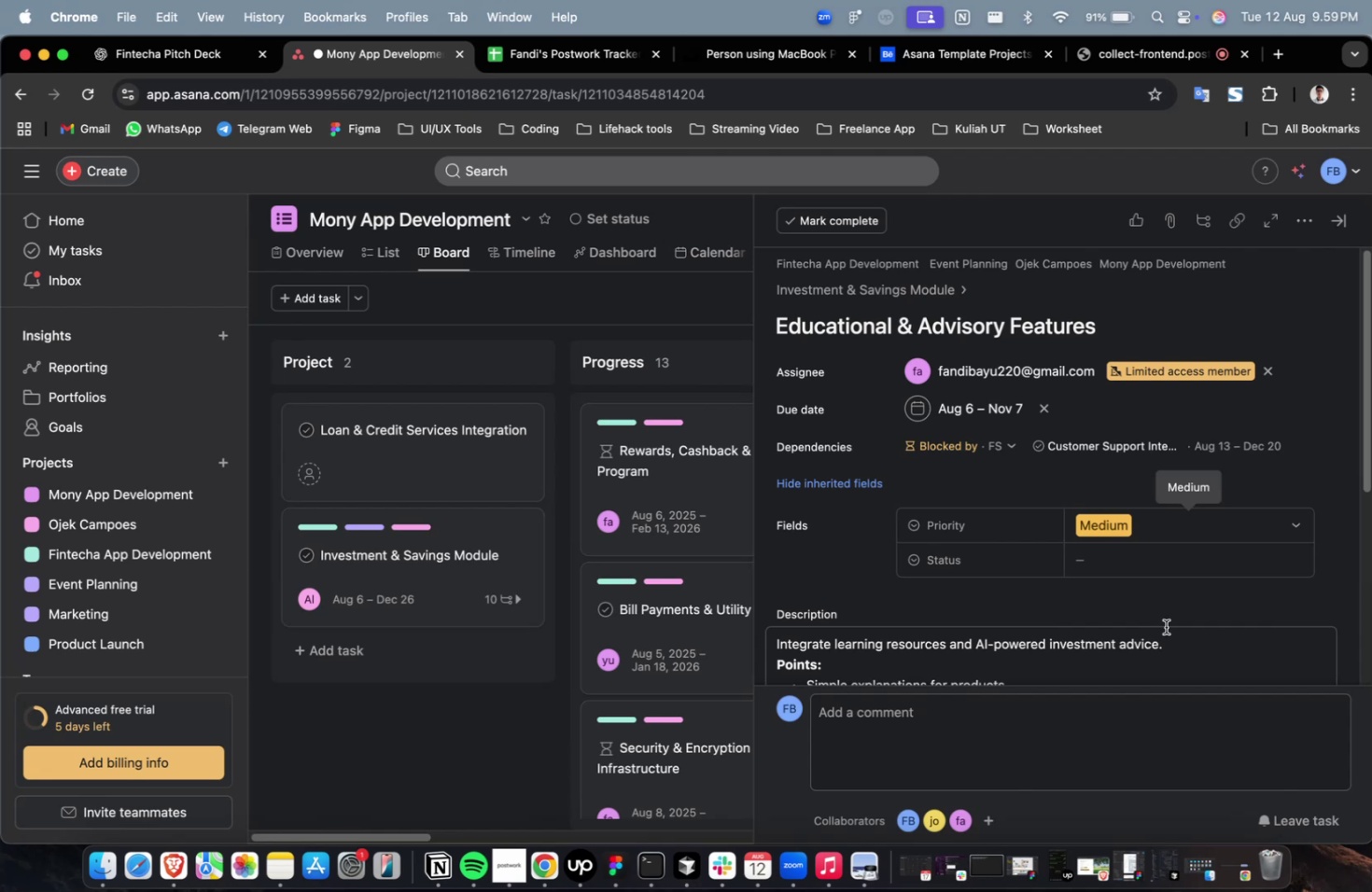 
left_click([1159, 566])
 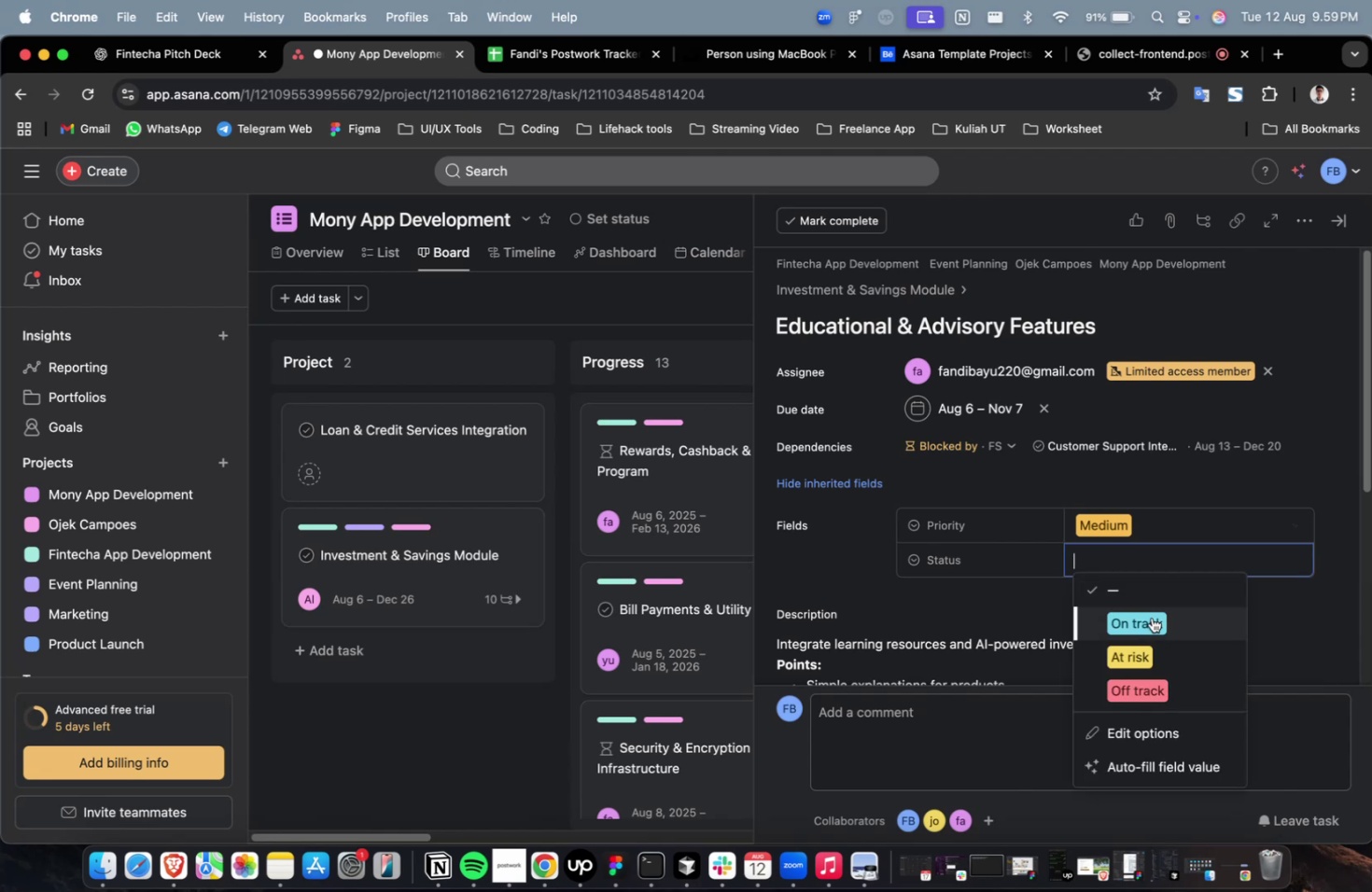 
double_click([1151, 617])
 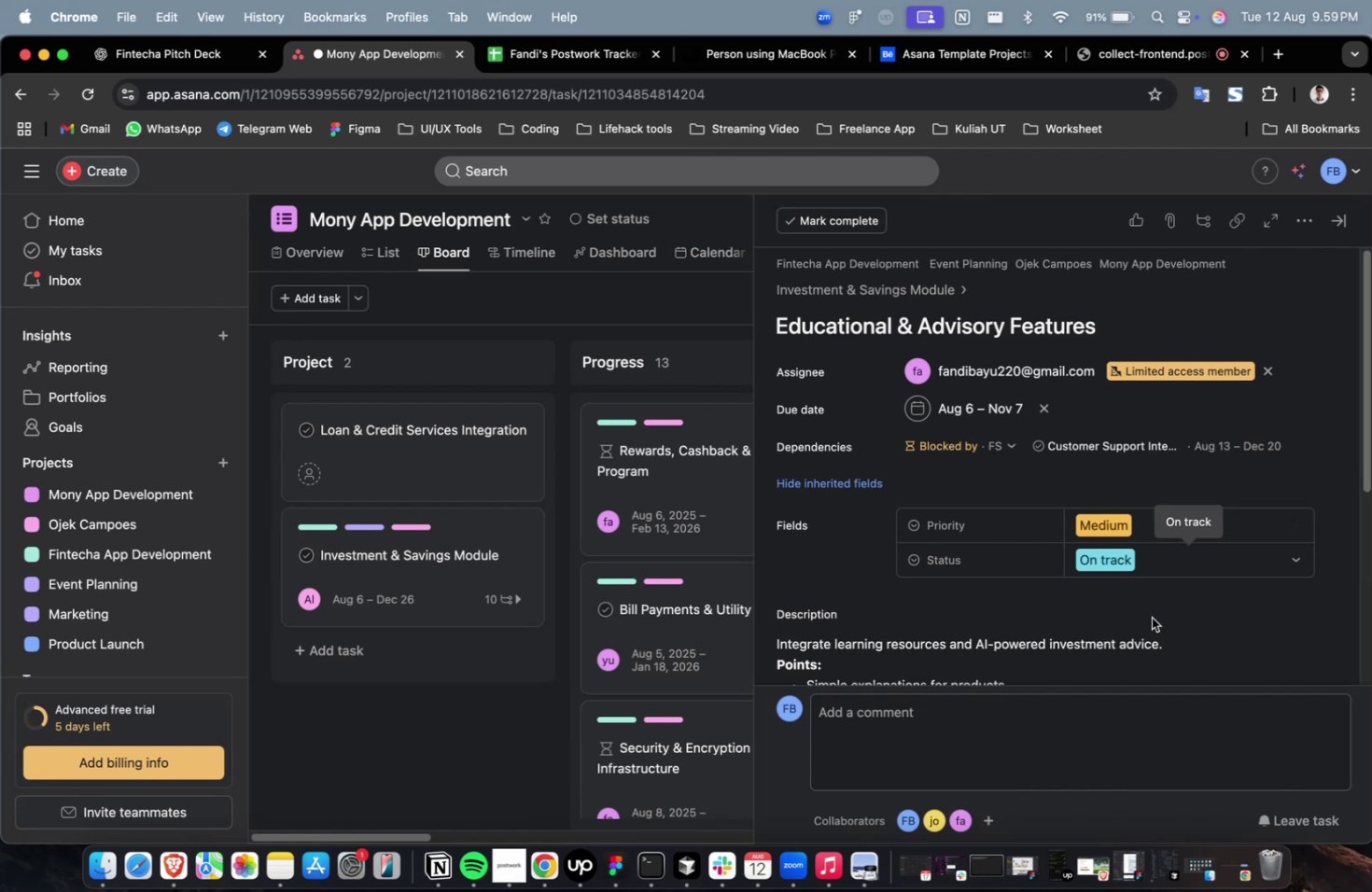 
wait(19.57)
 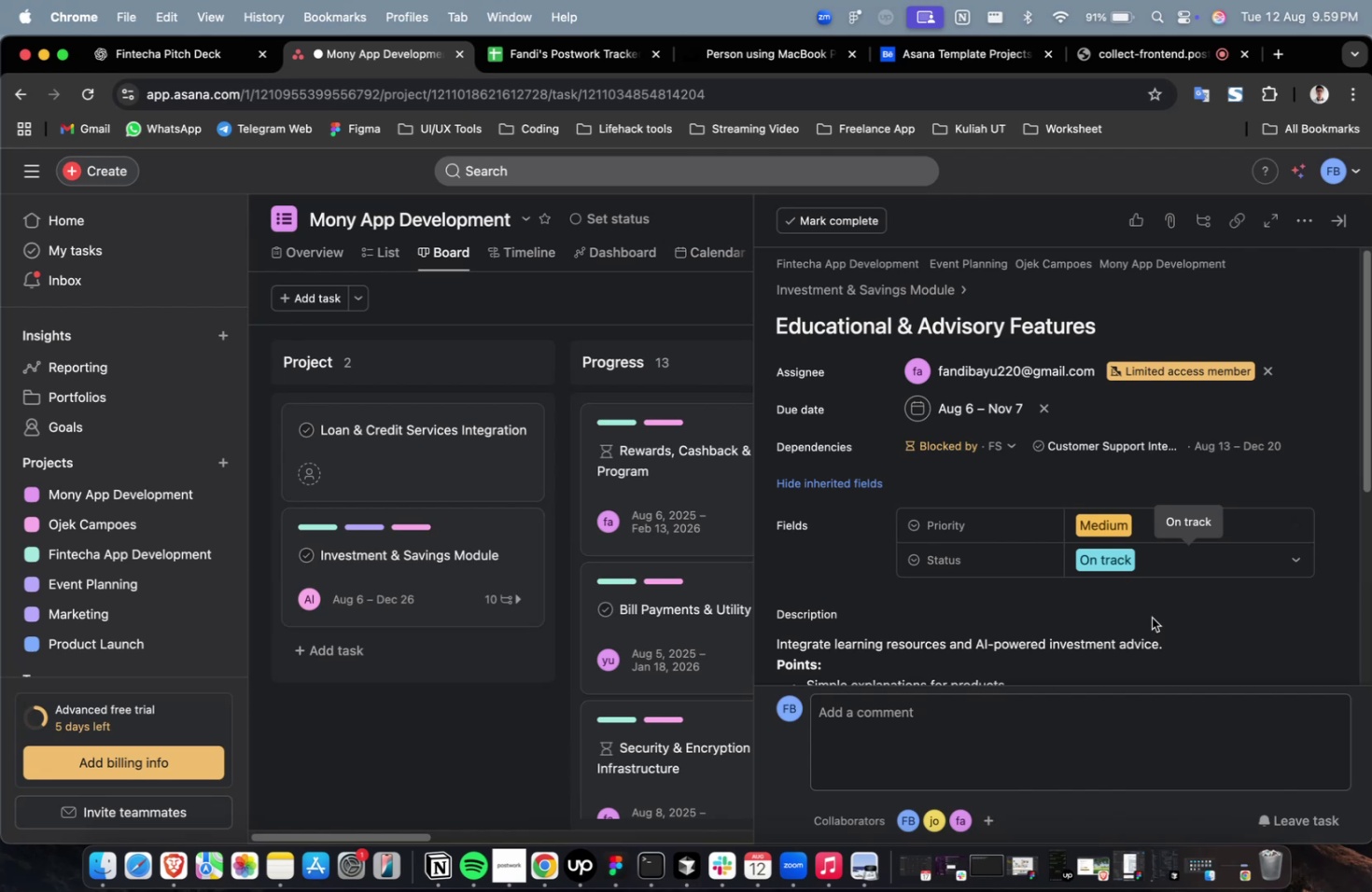 
scroll: coordinate [1151, 617], scroll_direction: down, amount: 4.0
 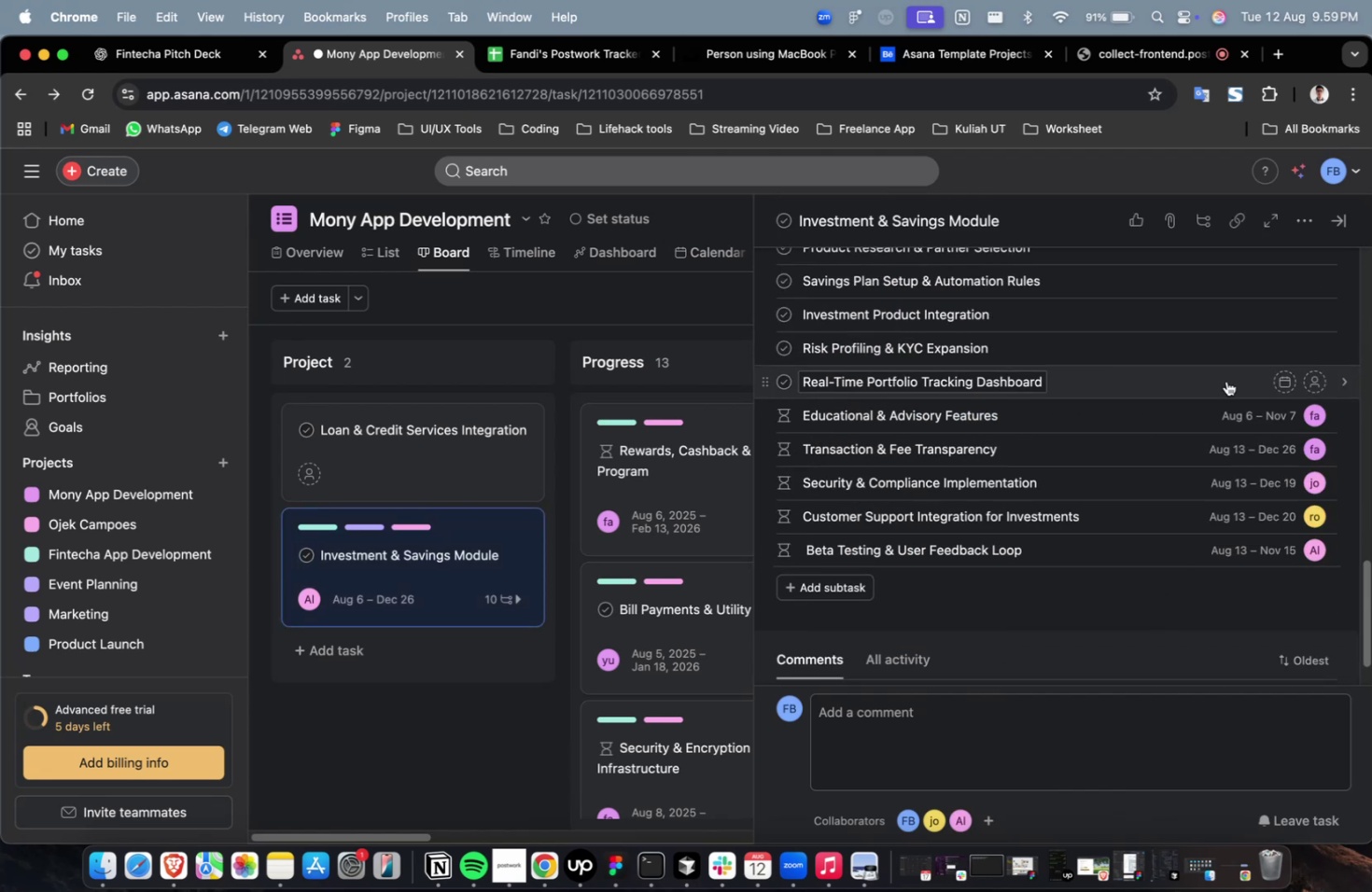 
left_click([1224, 383])
 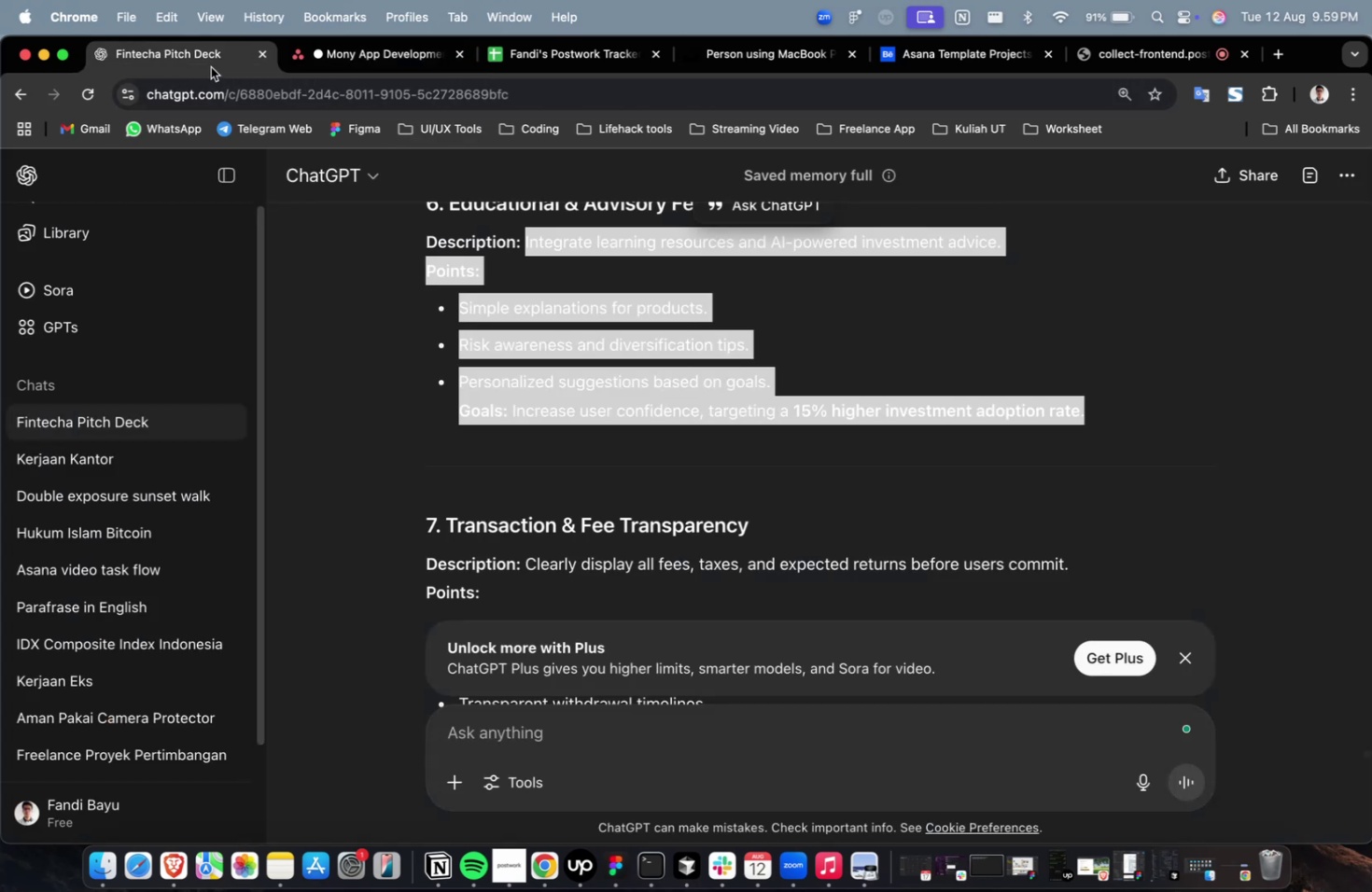 
scroll: coordinate [869, 496], scroll_direction: up, amount: 14.0
 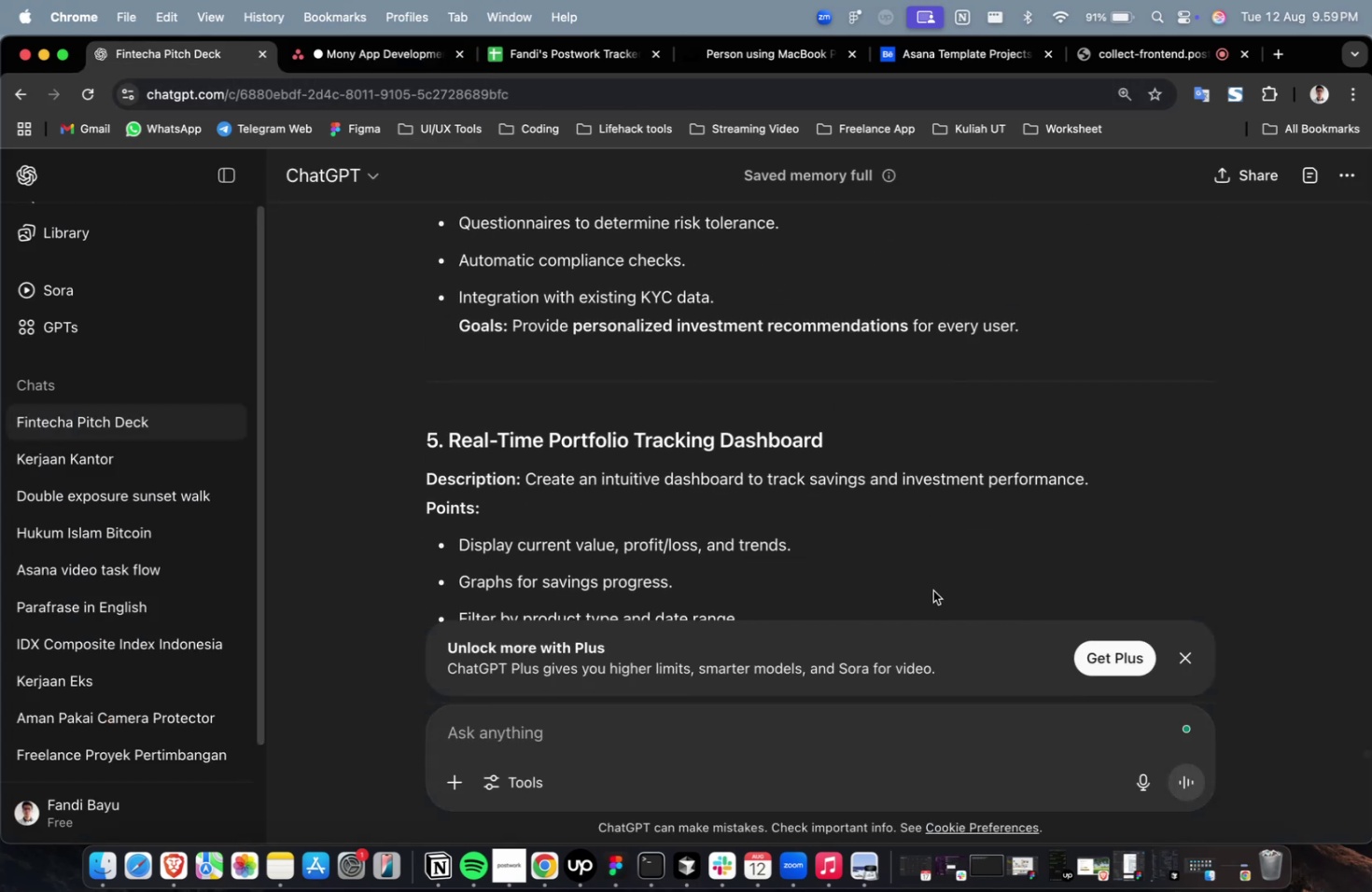 
scroll: coordinate [931, 589], scroll_direction: down, amount: 2.0
 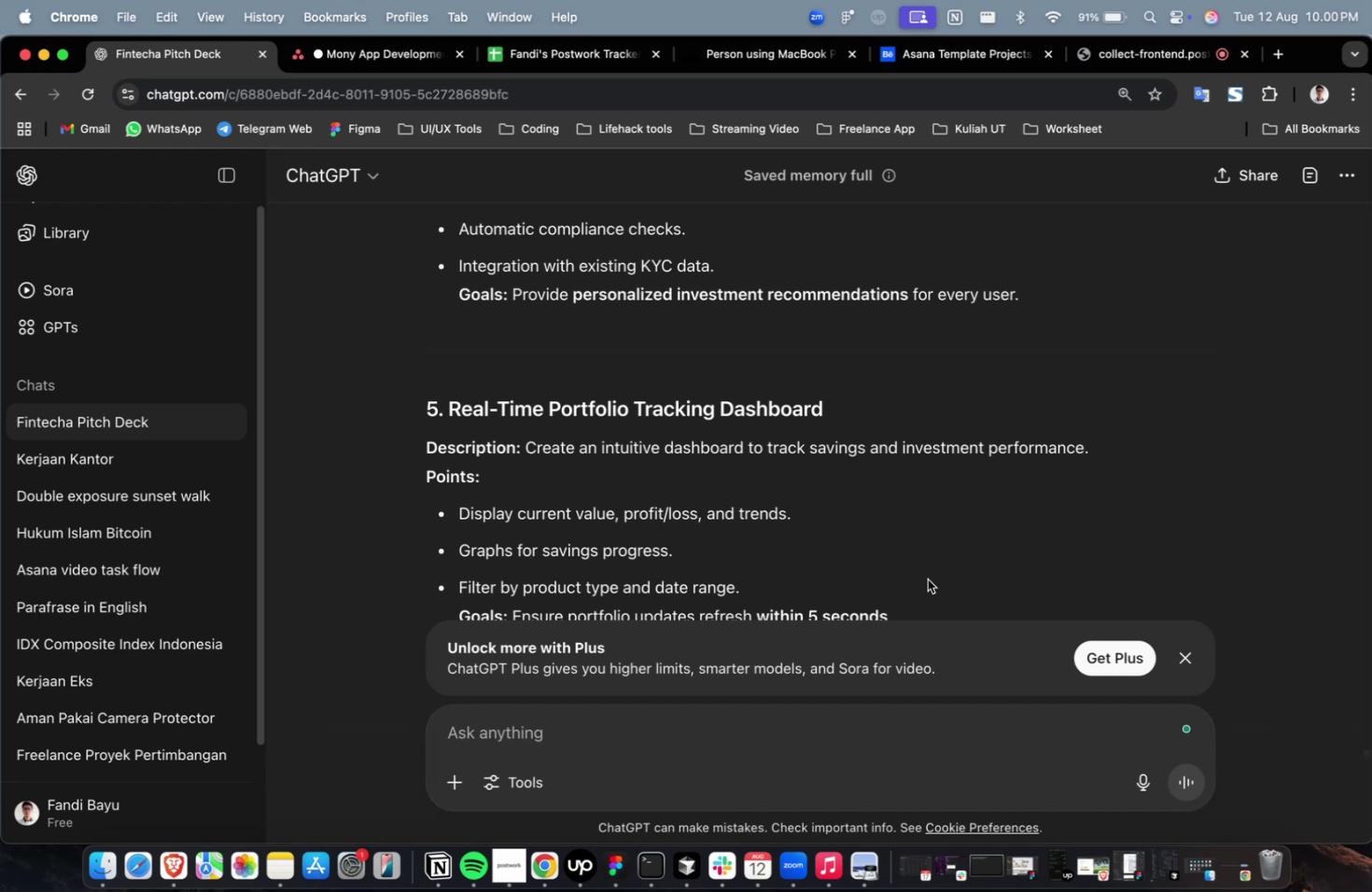 
wait(18.64)
 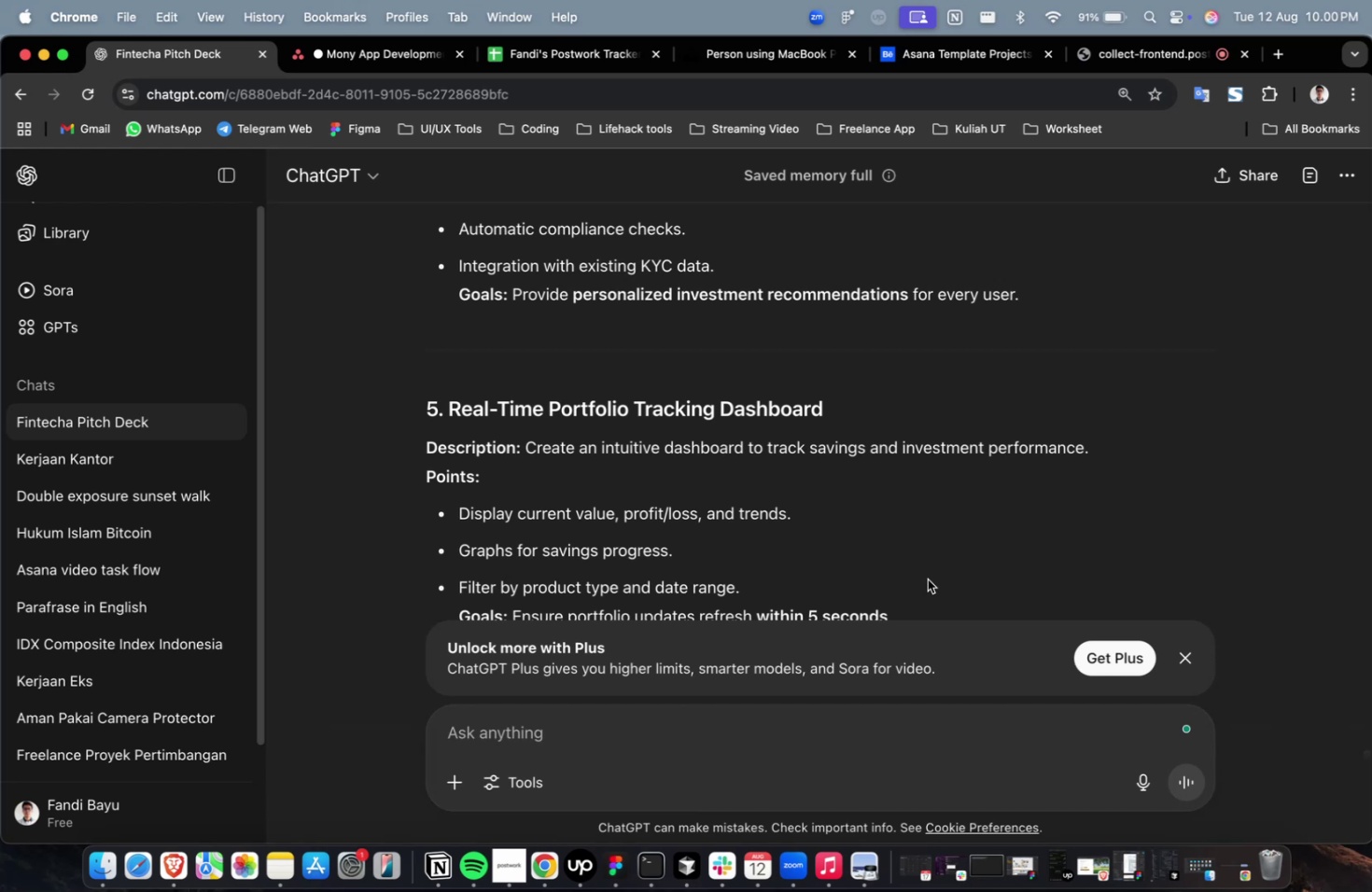 
key(Meta+CommandLeft)
 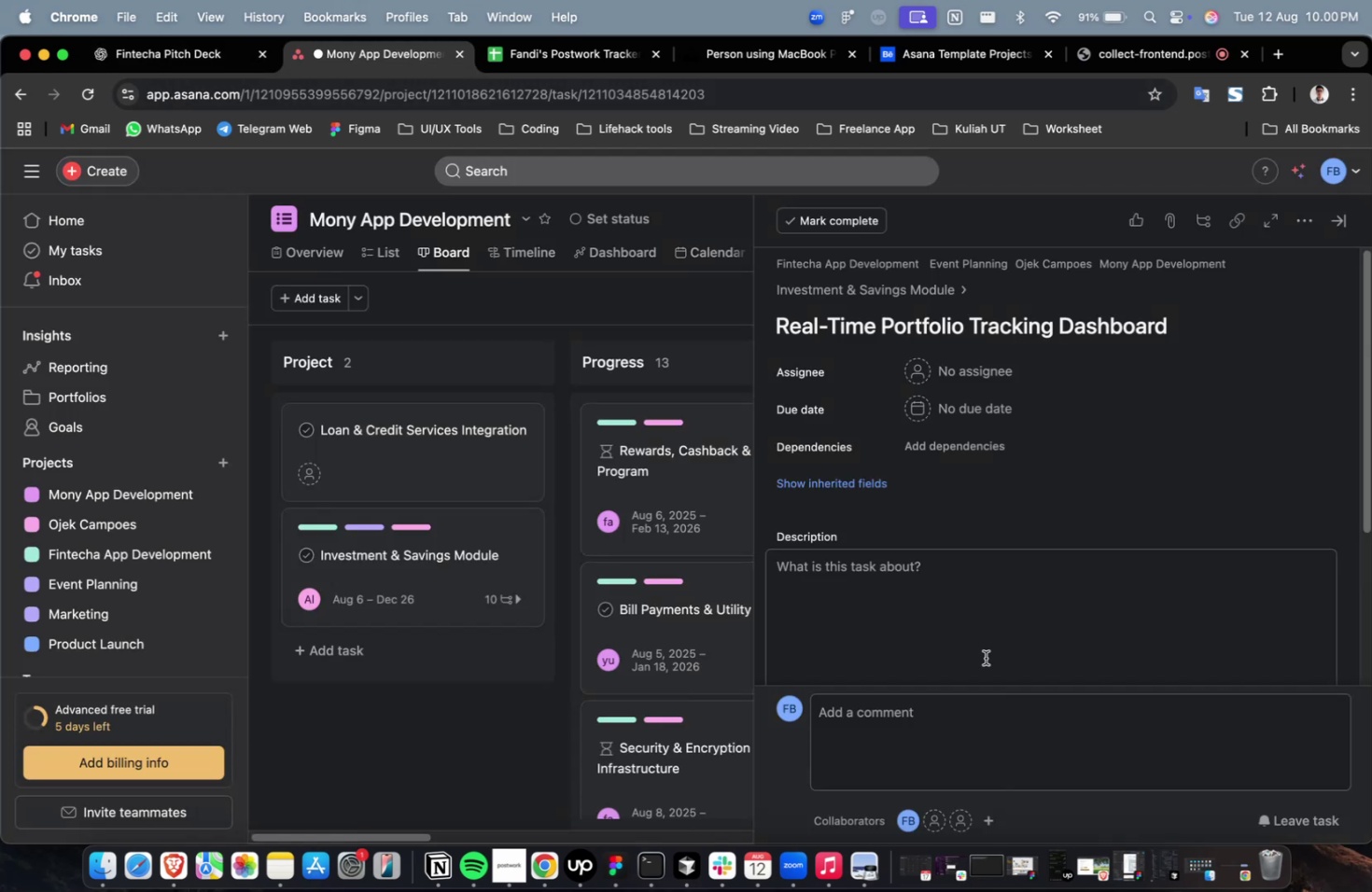 
left_click([985, 657])
 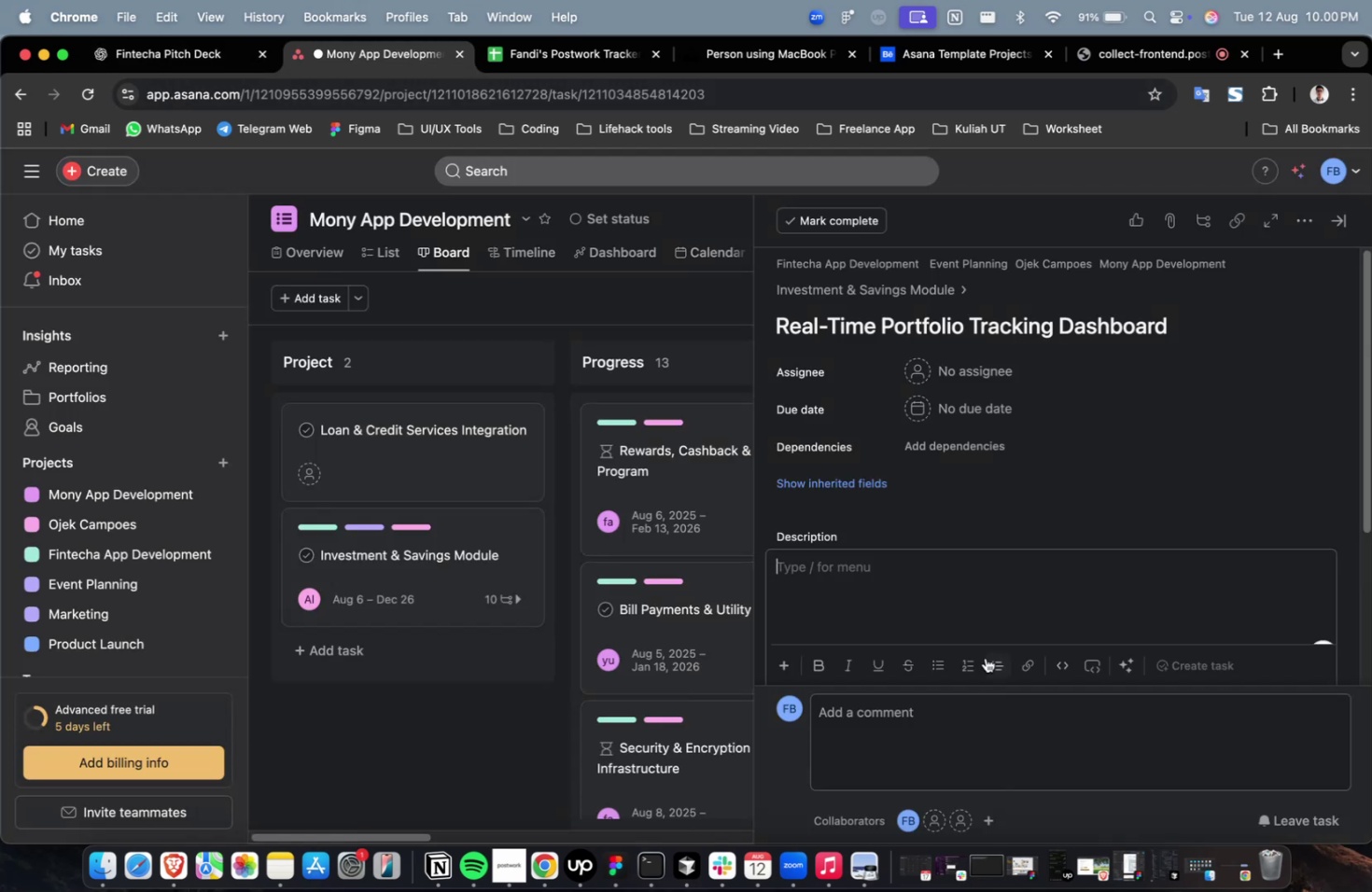 
key(Meta+V)
 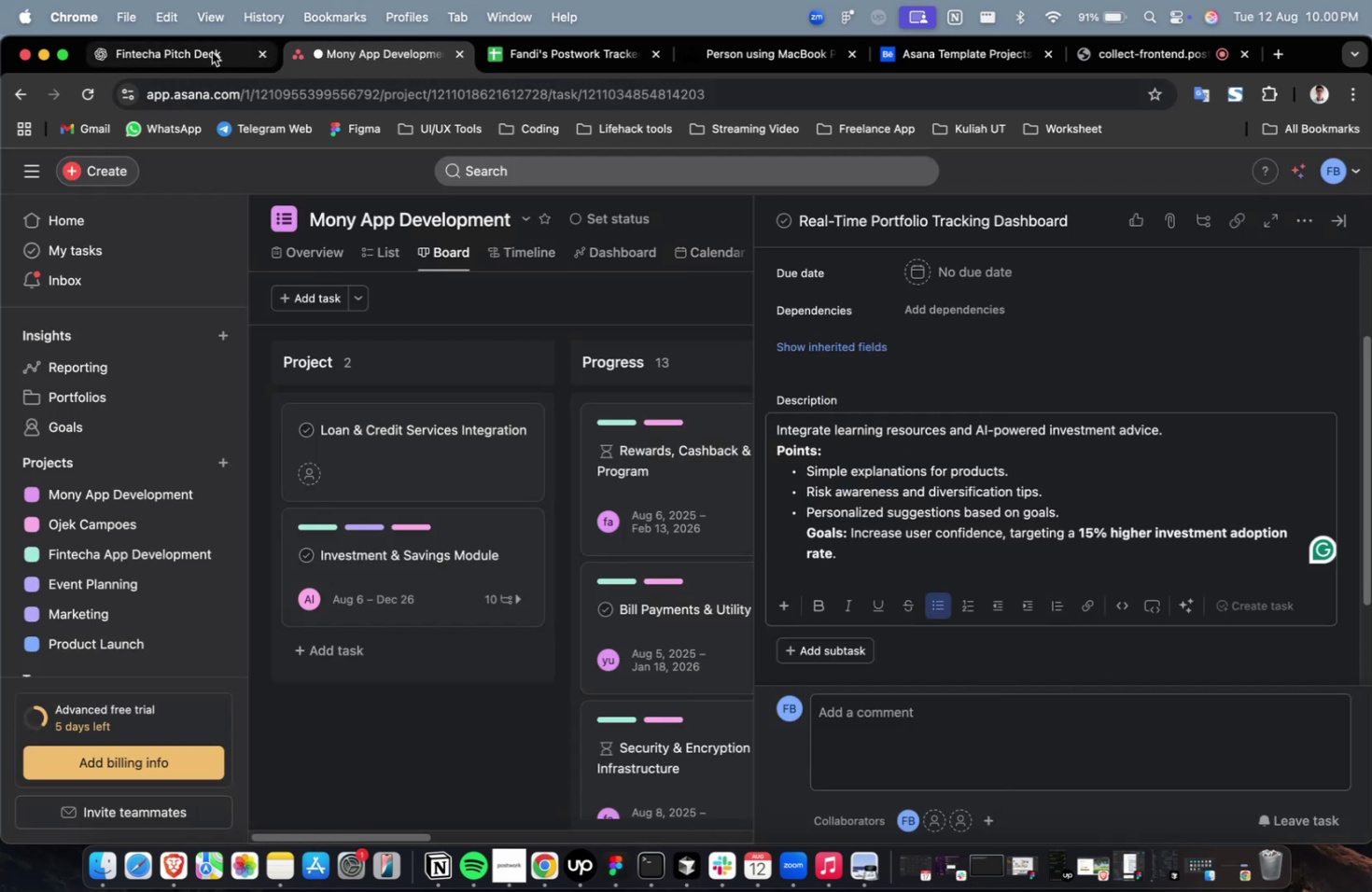 
left_click([210, 58])
 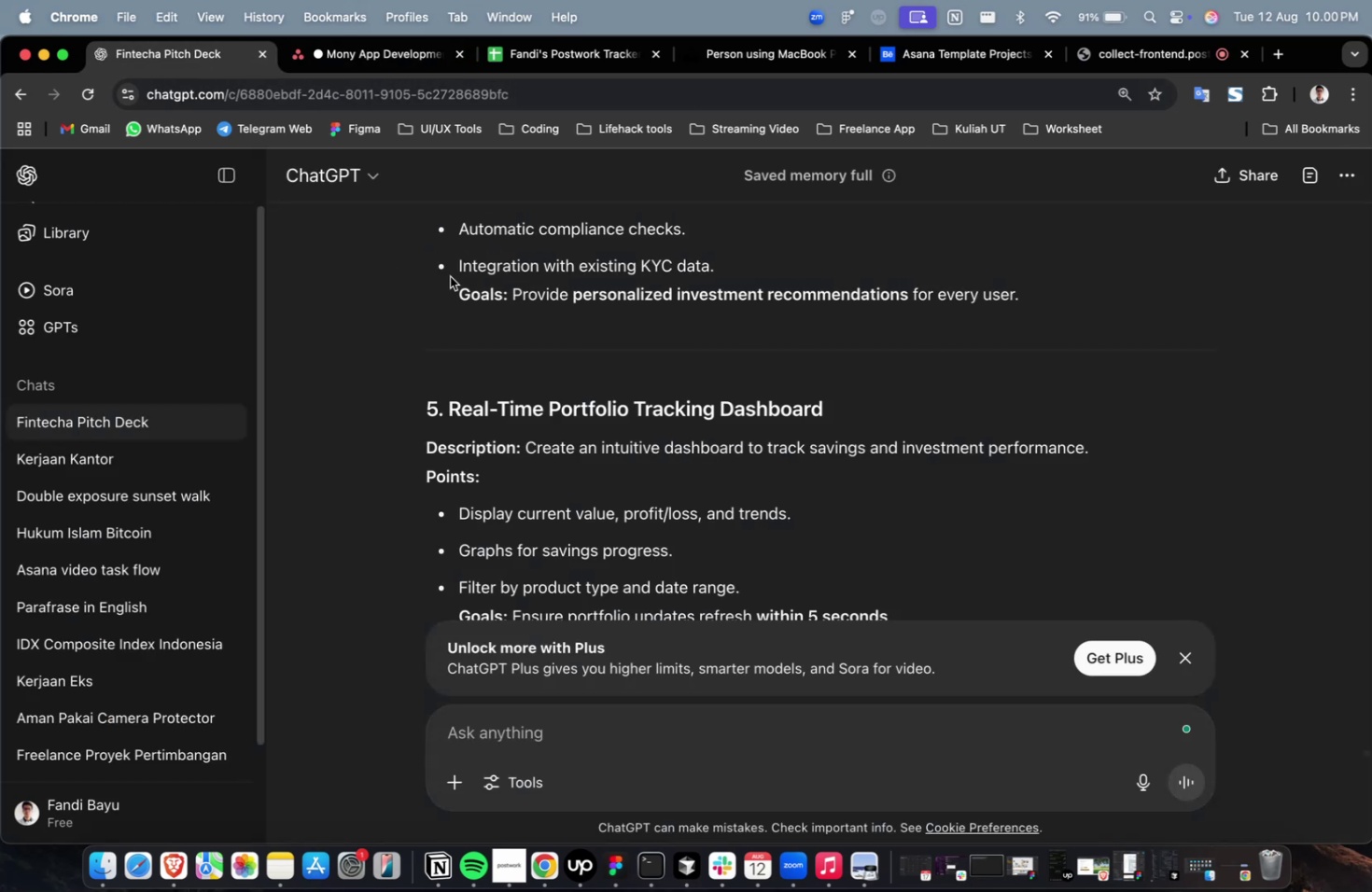 
scroll: coordinate [619, 368], scroll_direction: down, amount: 3.0
 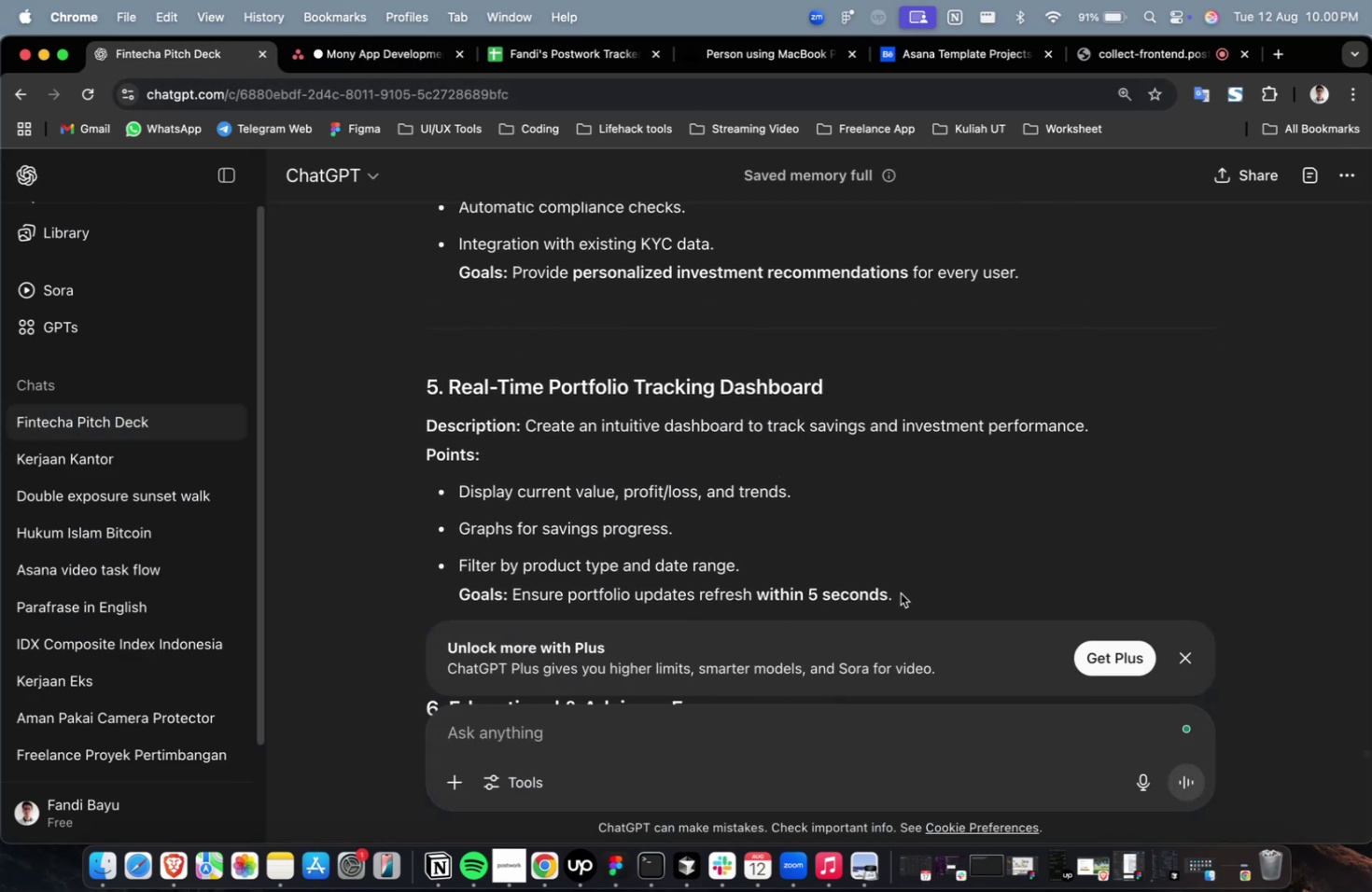 
left_click_drag(start_coordinate=[903, 601], to_coordinate=[527, 432])
 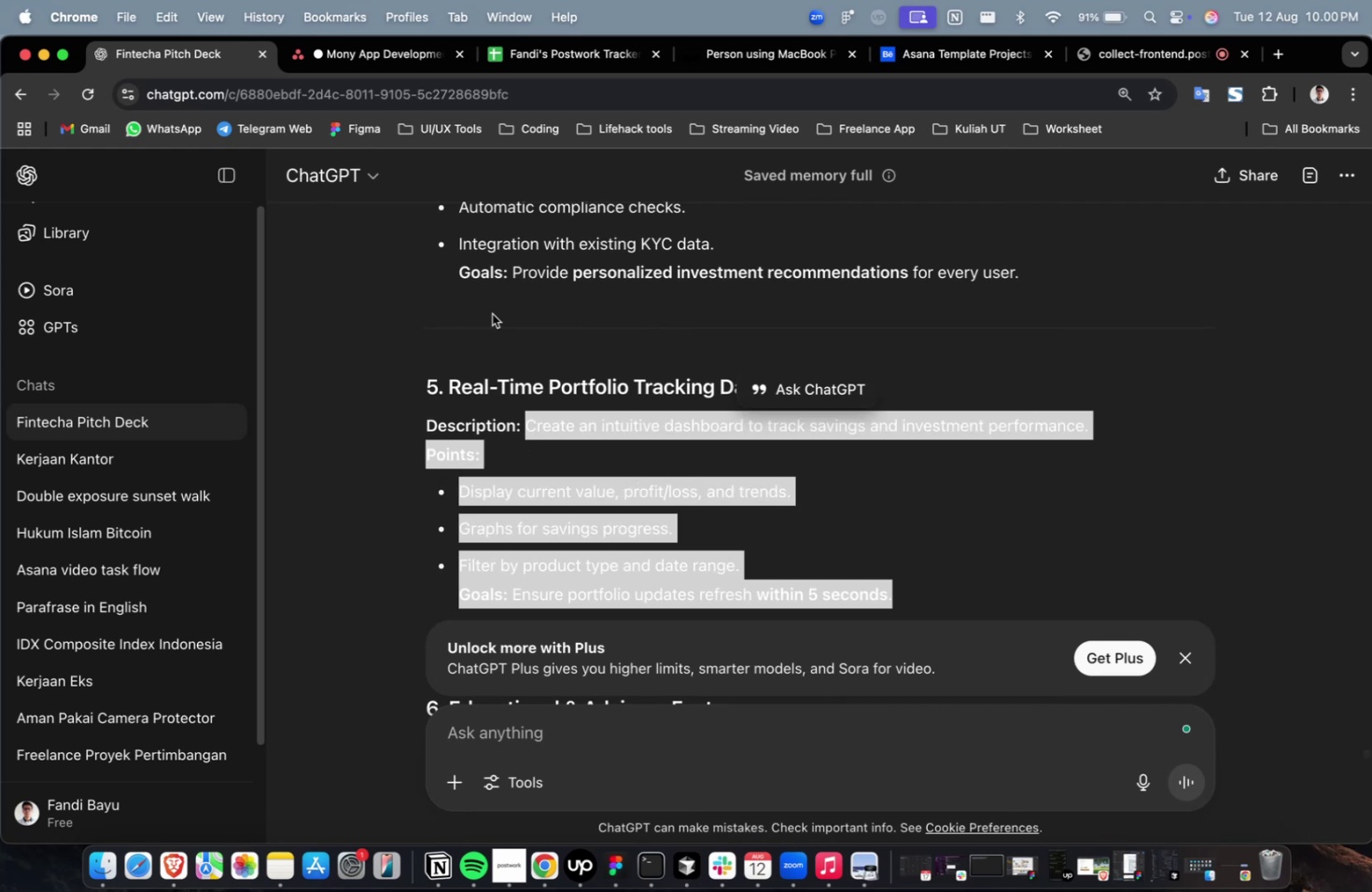 
key(Meta+C)
 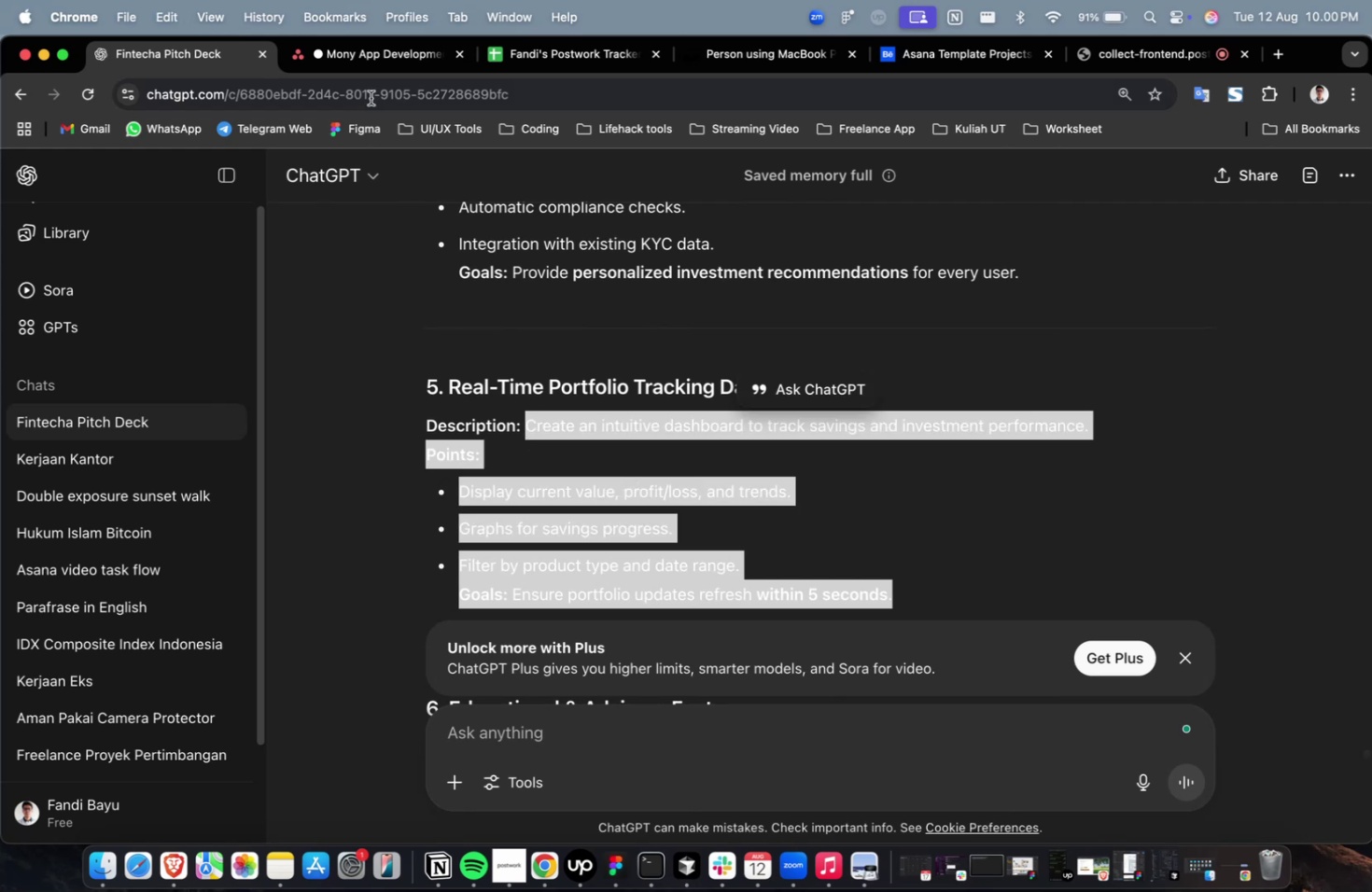 
key(Meta+C)
 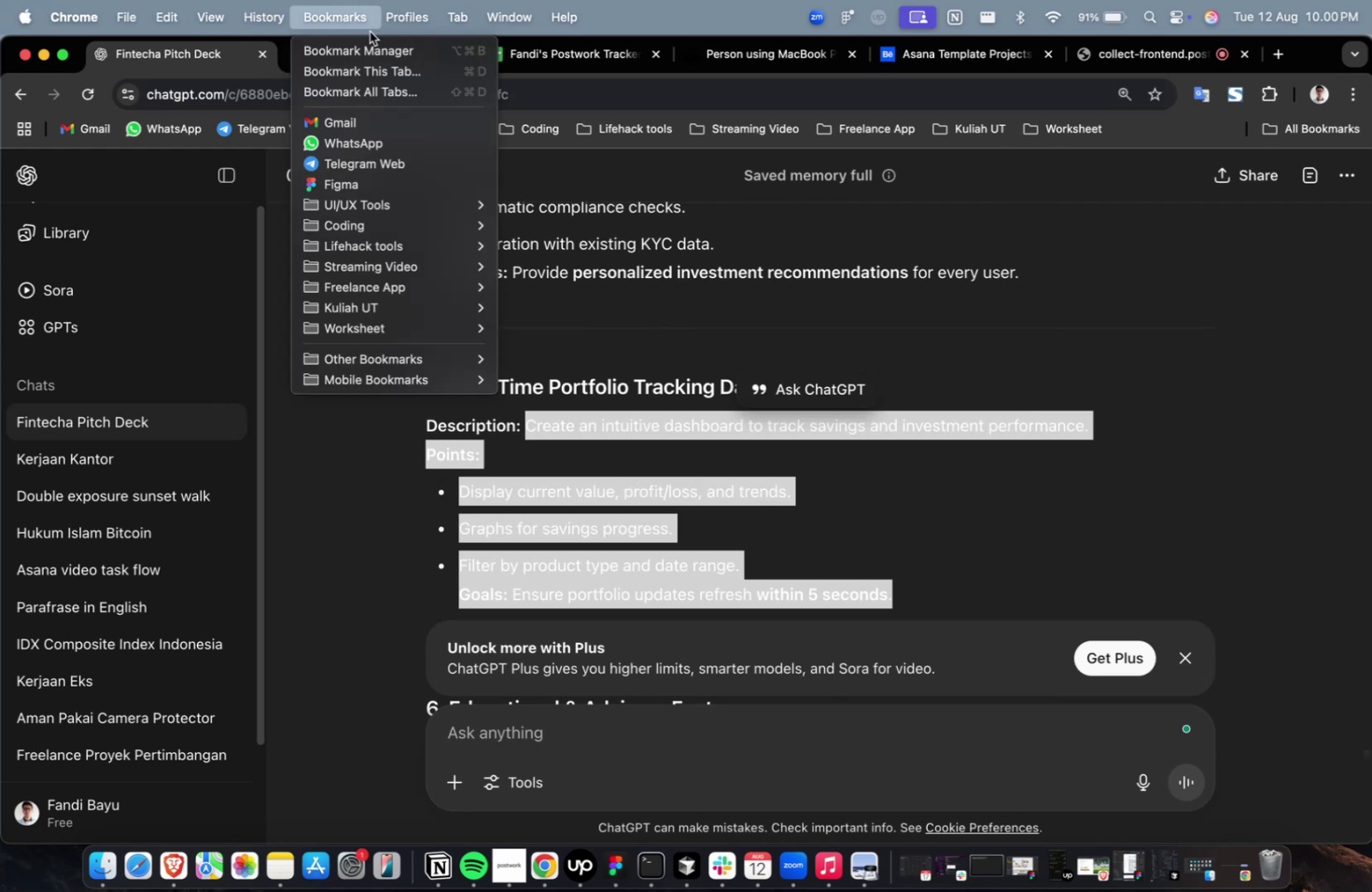 
left_click([370, 32])
 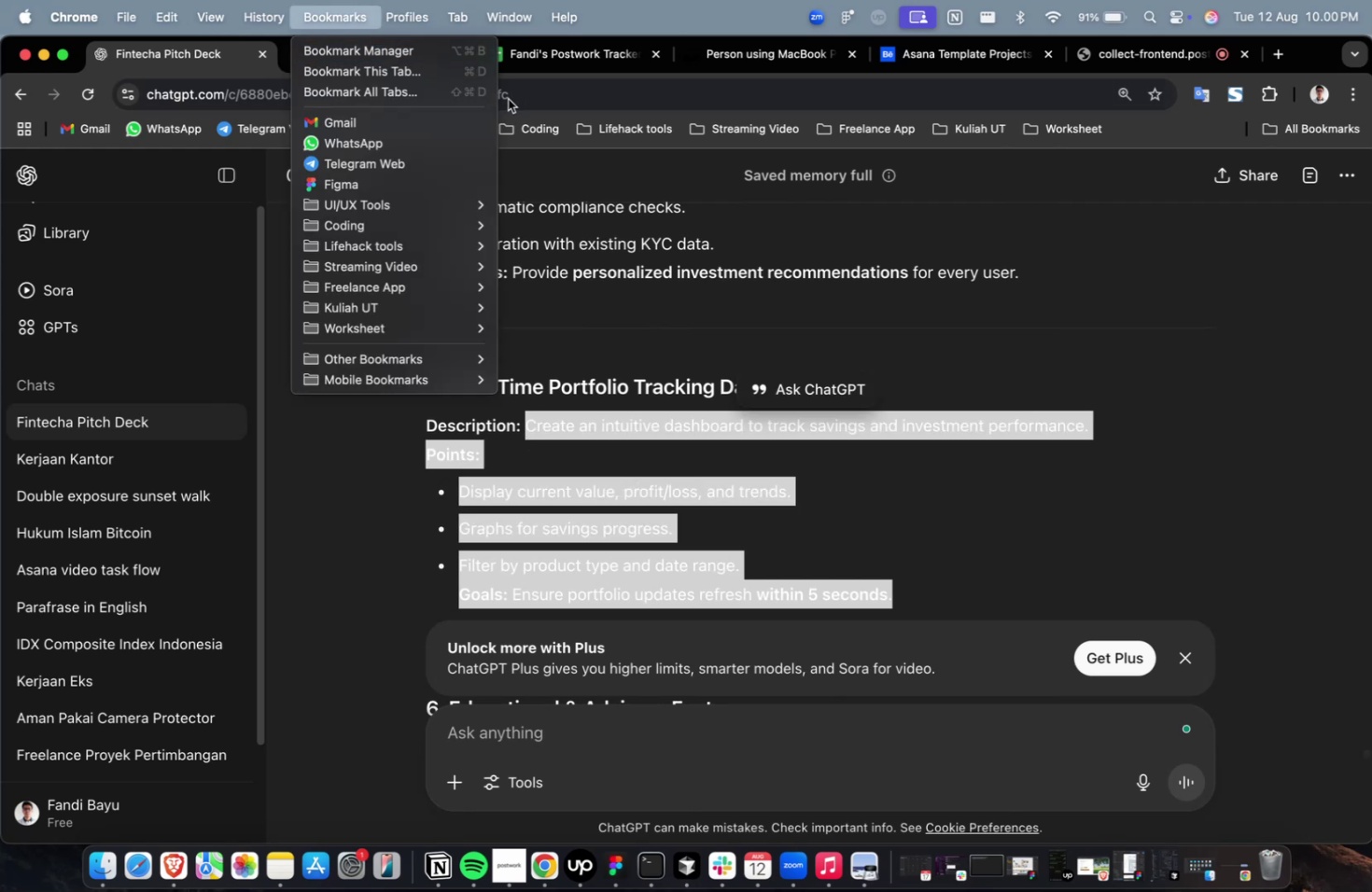 
key(Escape)
 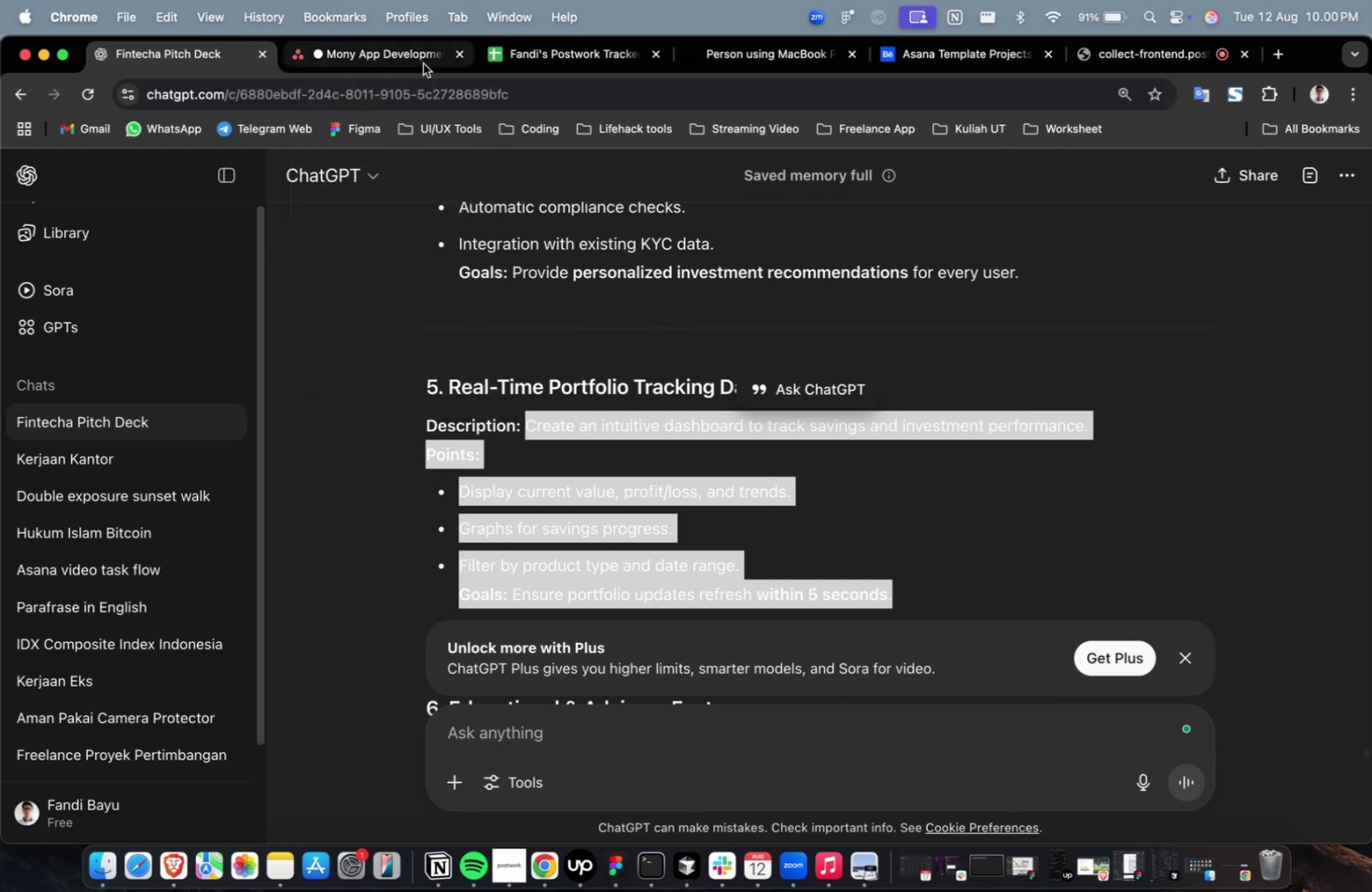 
left_click([423, 63])
 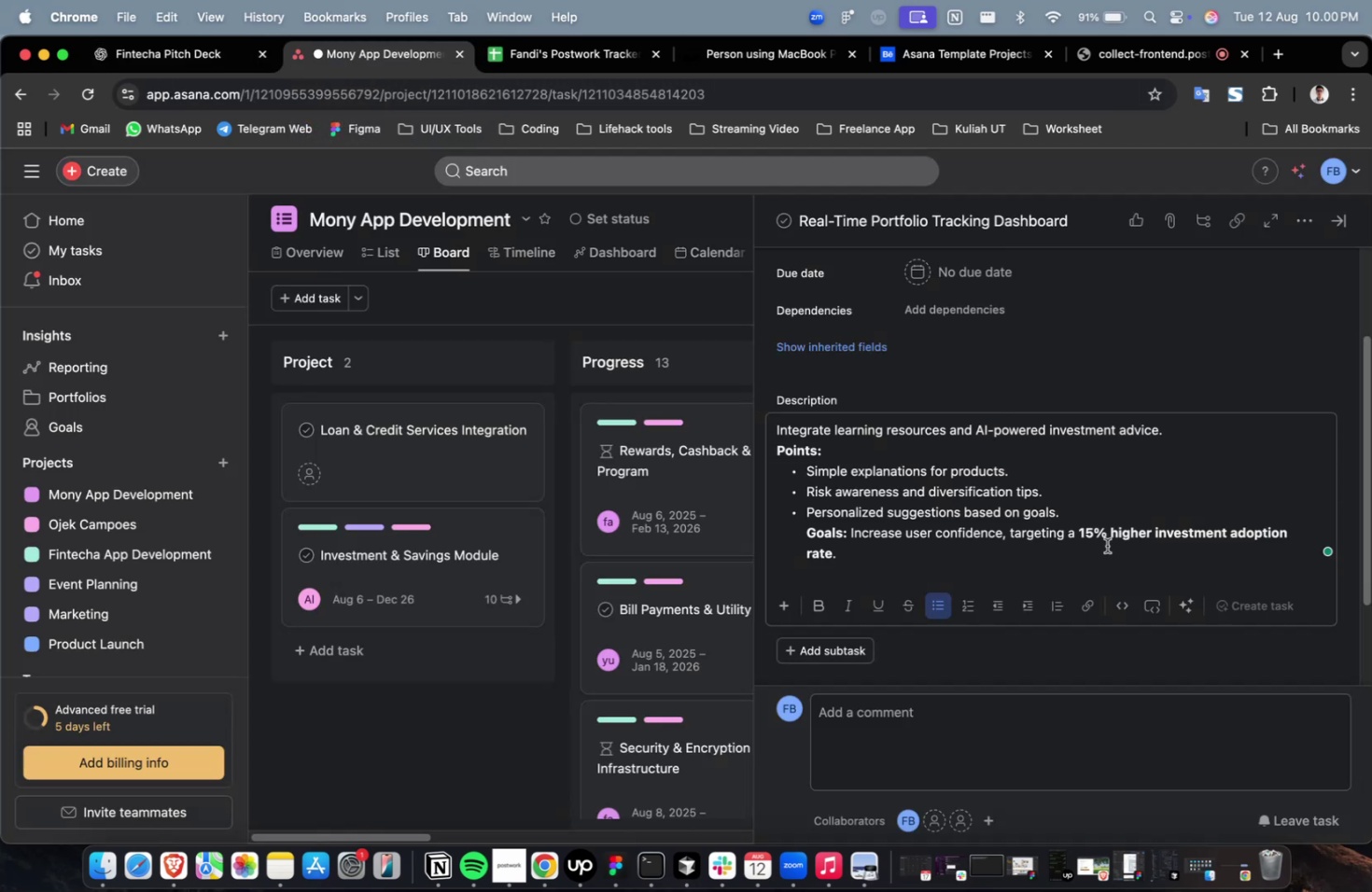 
double_click([1106, 545])
 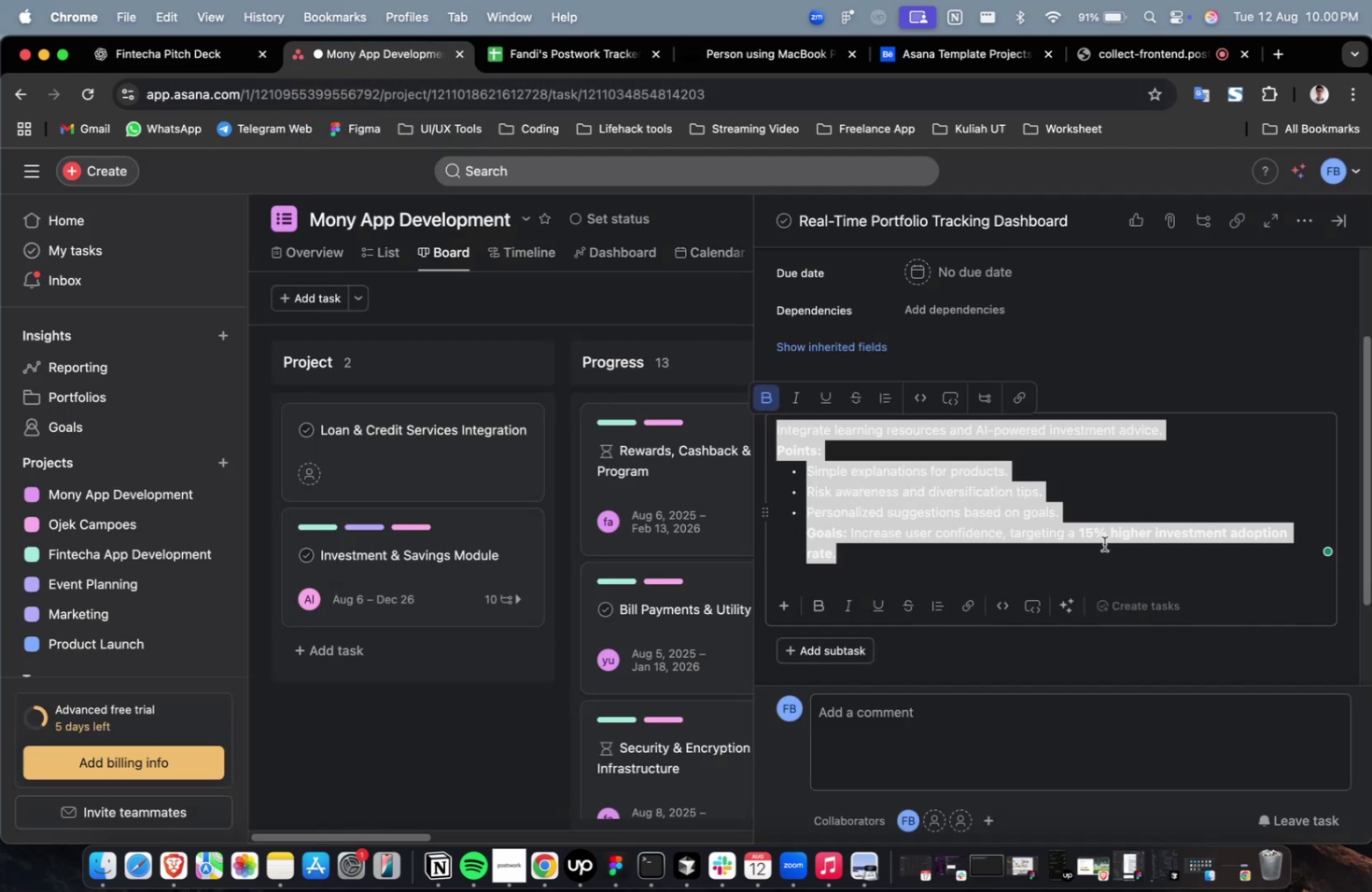 
key(Meta+A)
 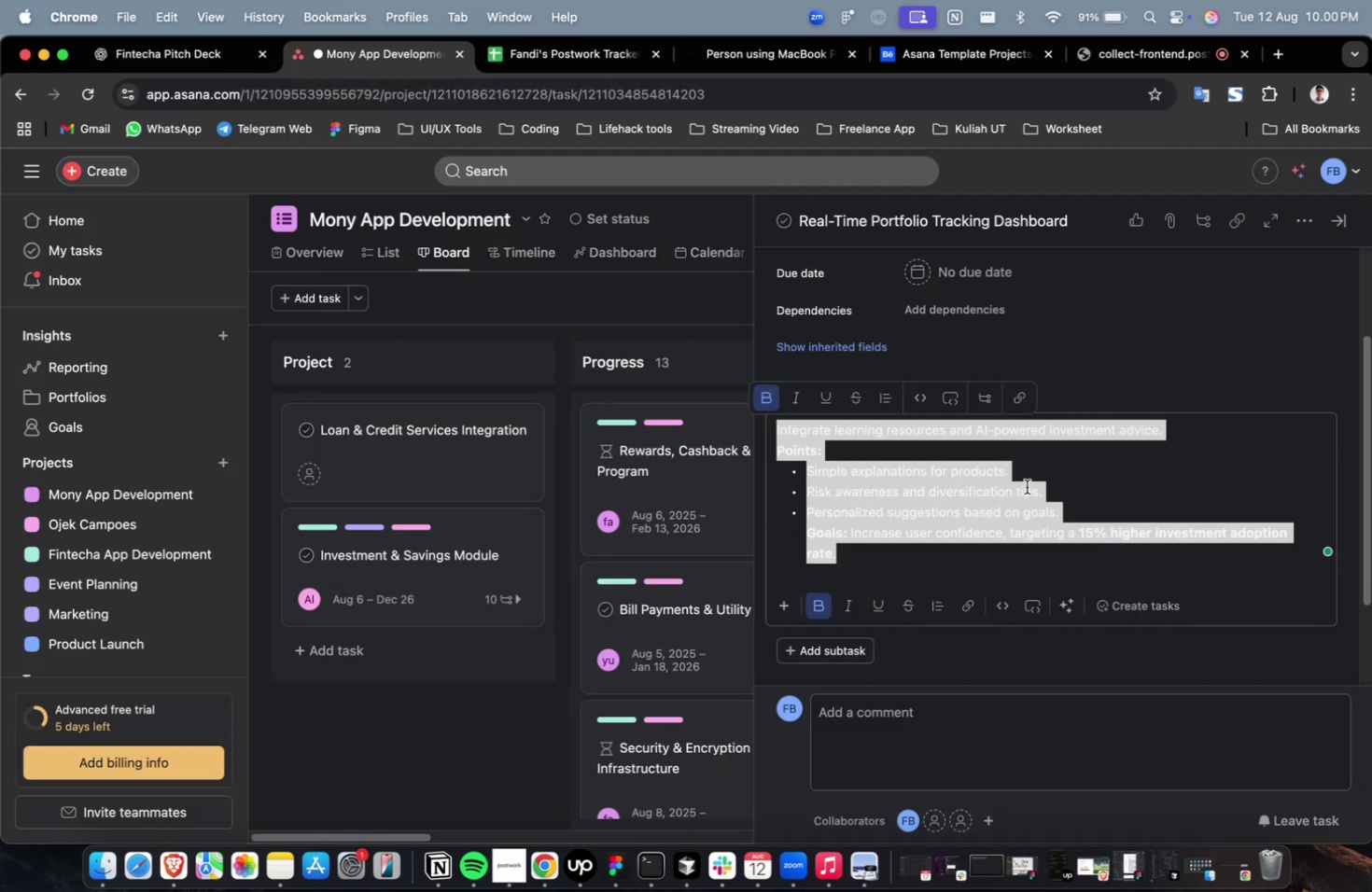 
key(Meta+V)
 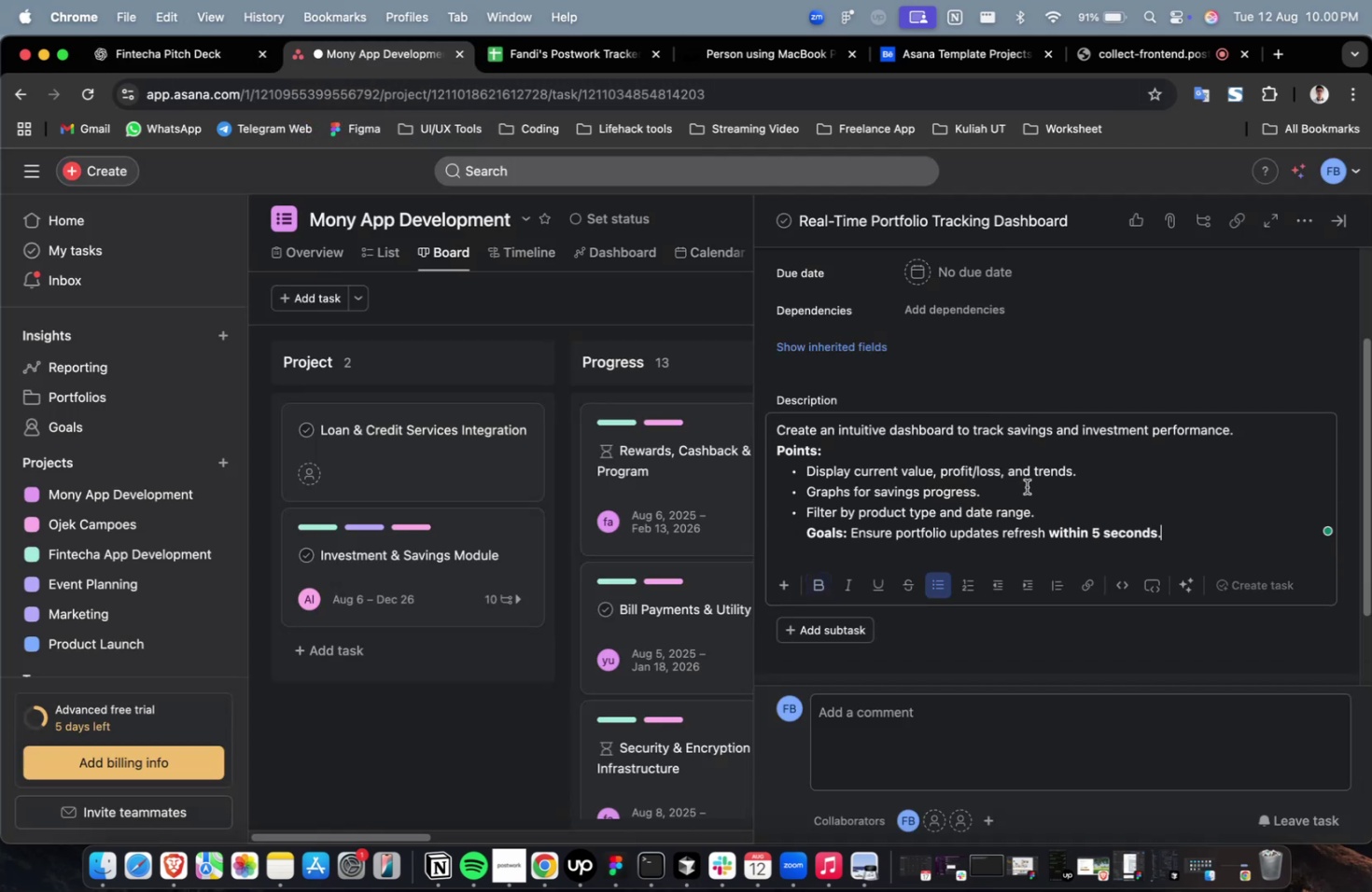 
scroll: coordinate [1026, 486], scroll_direction: up, amount: 12.0
 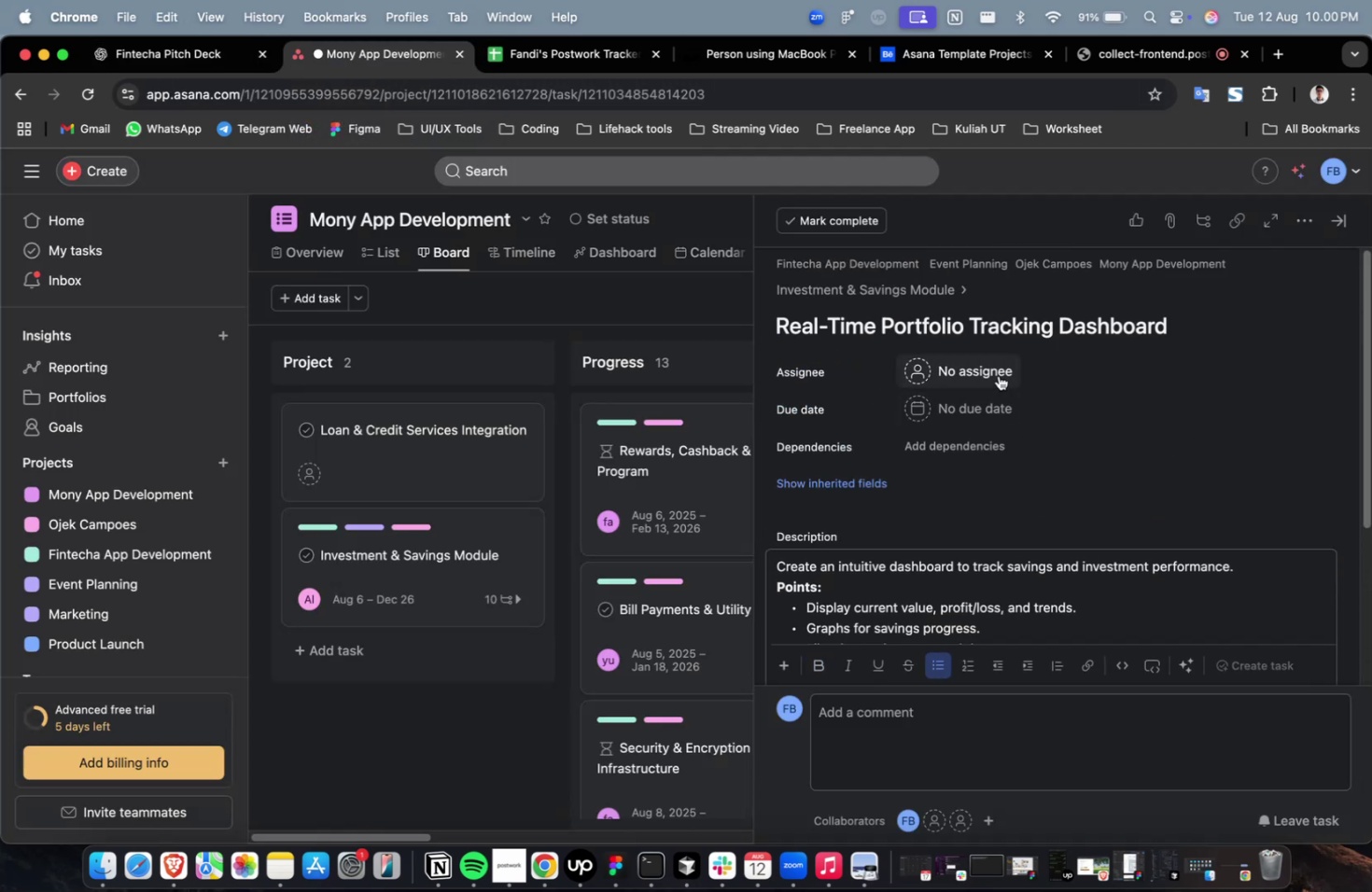 
left_click([998, 375])
 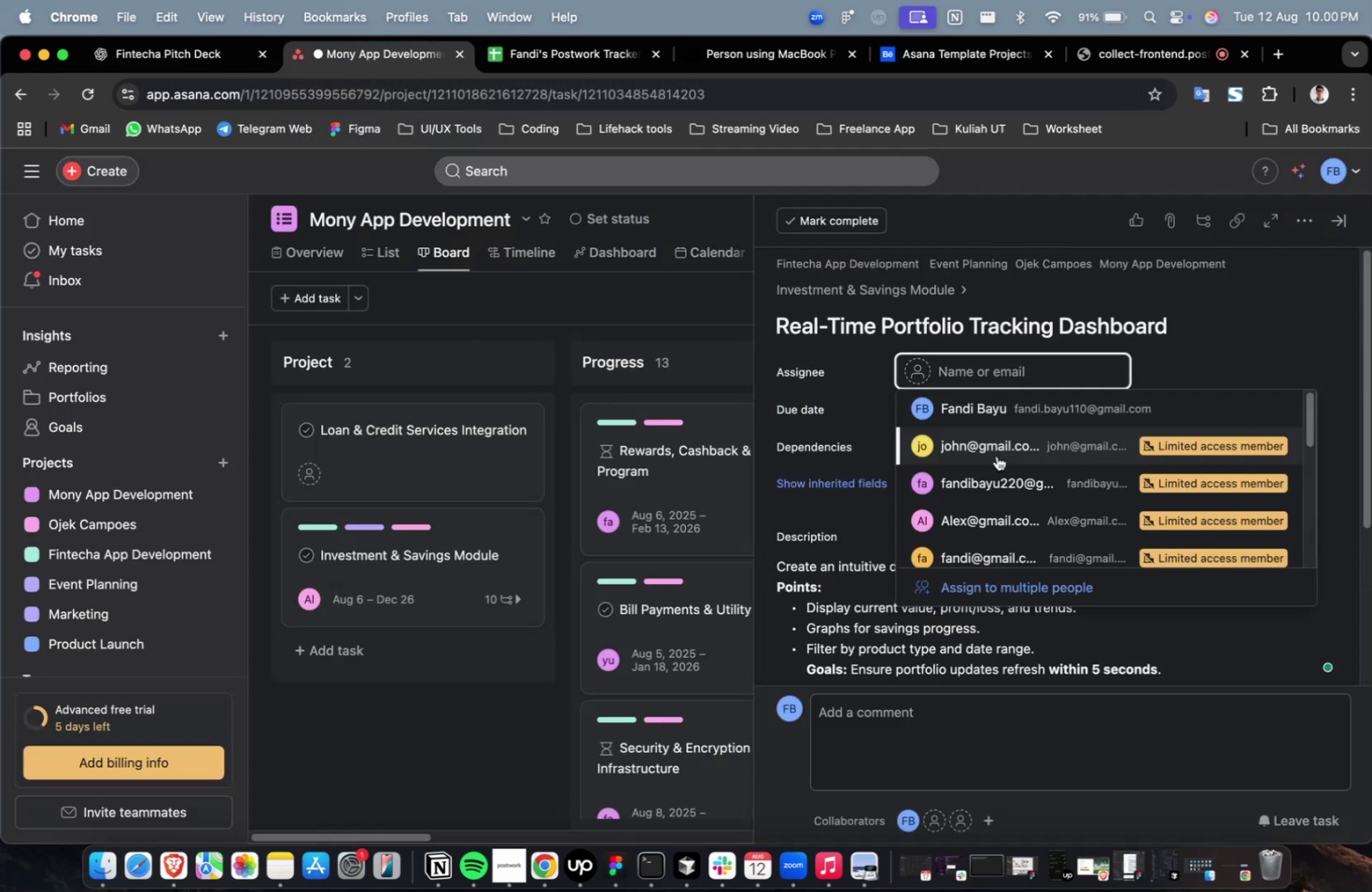 
double_click([996, 455])
 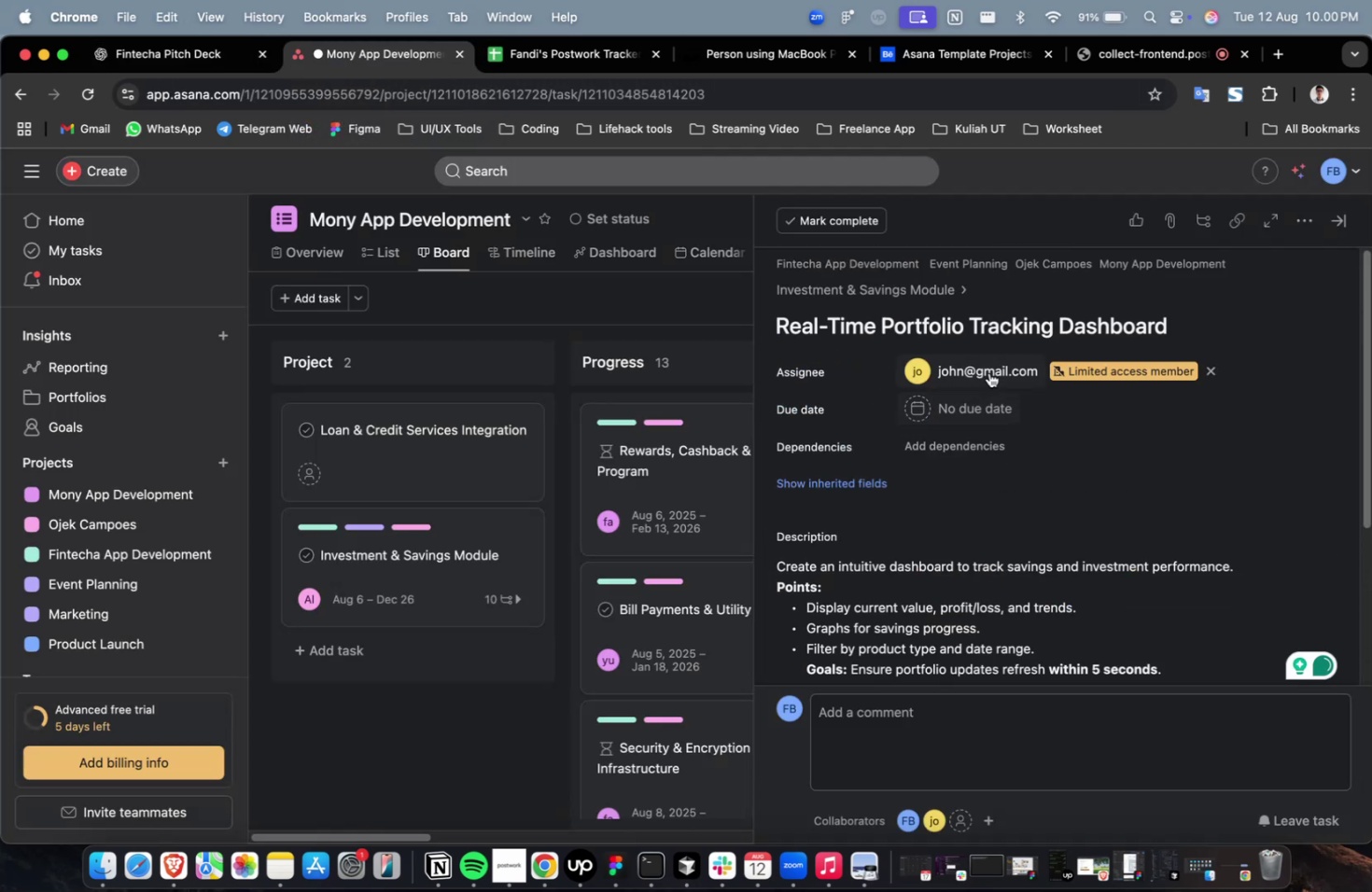 
triple_click([988, 372])
 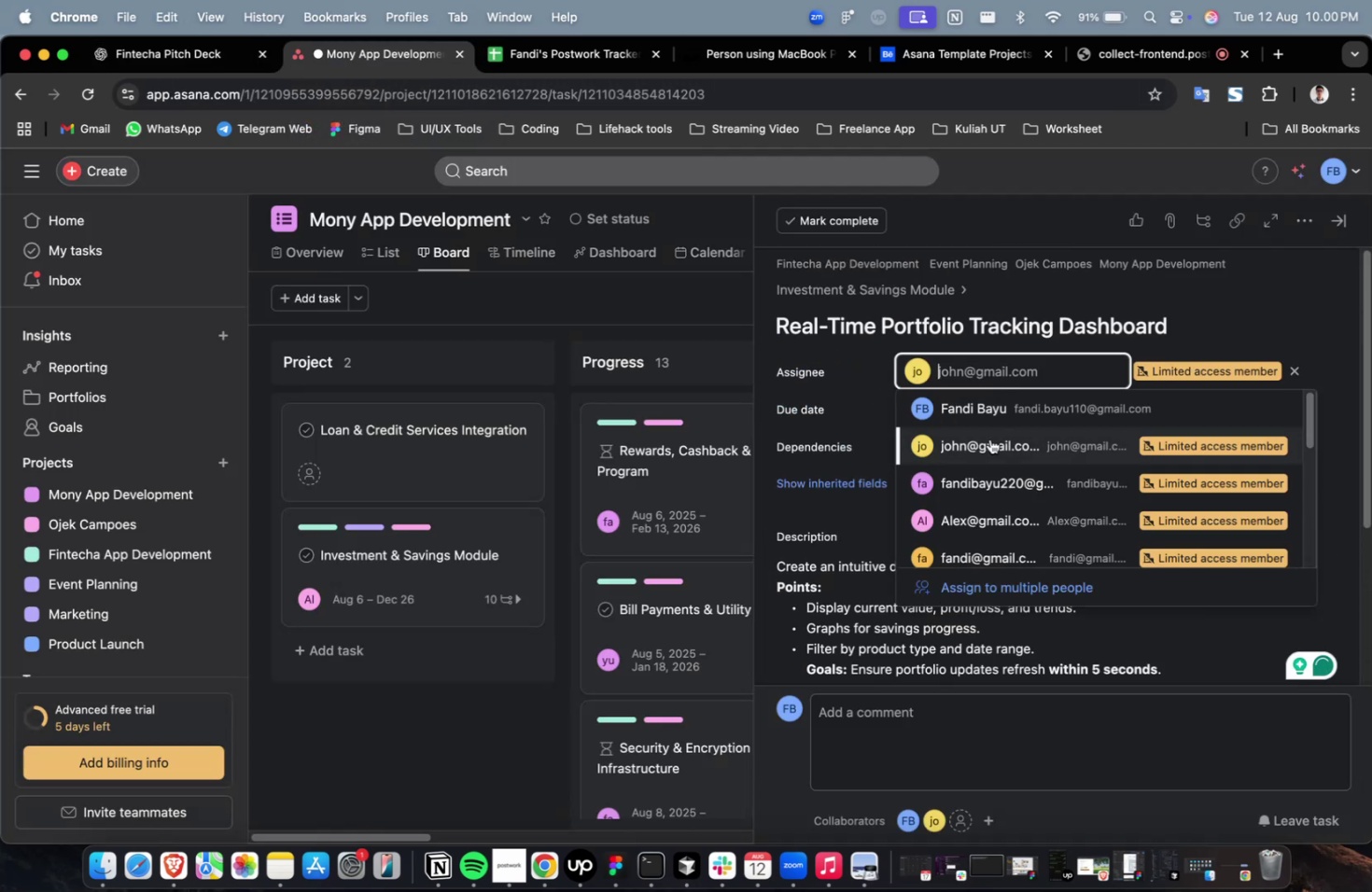 
scroll: coordinate [989, 452], scroll_direction: down, amount: 4.0
 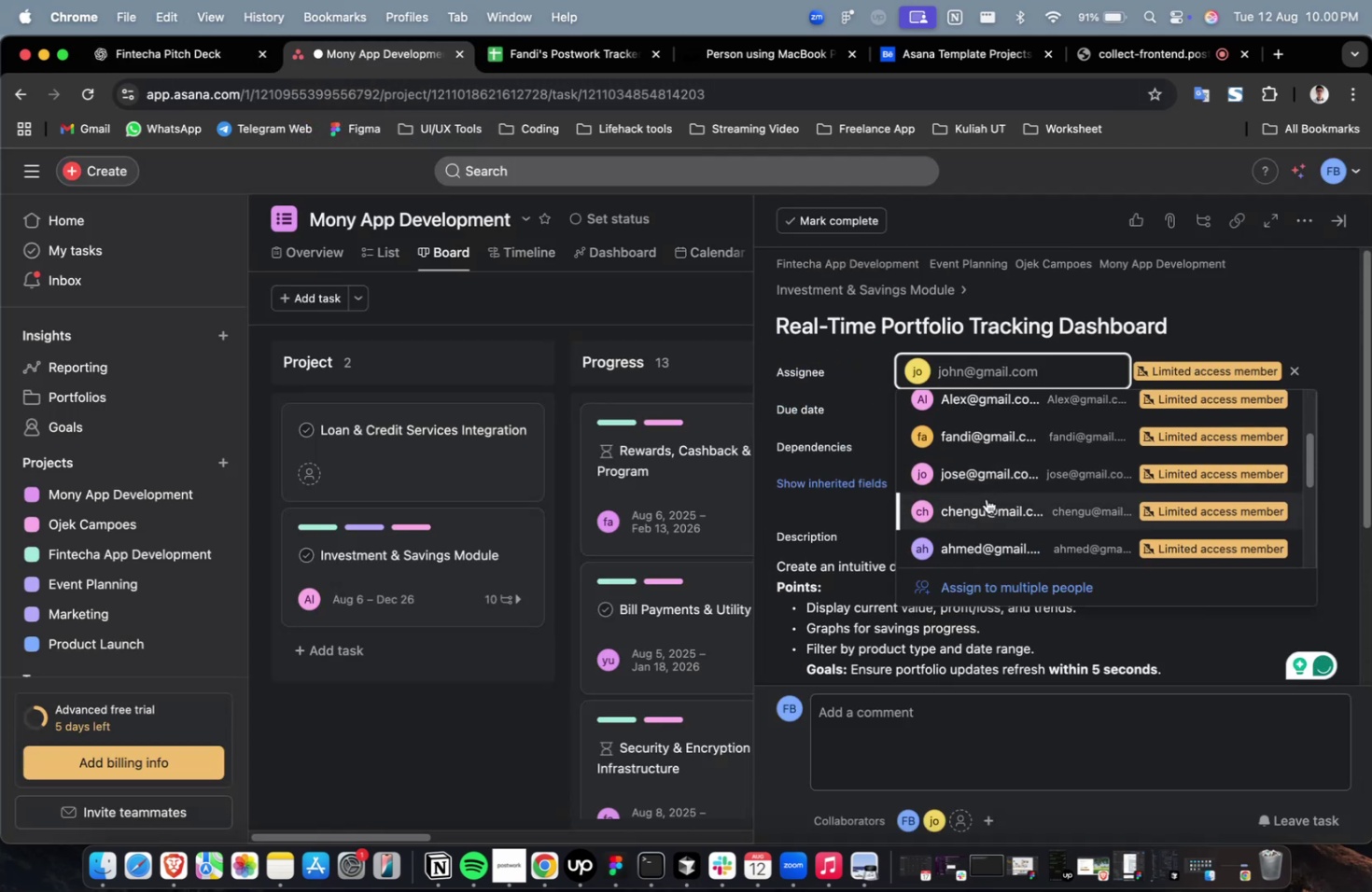 
left_click([986, 498])
 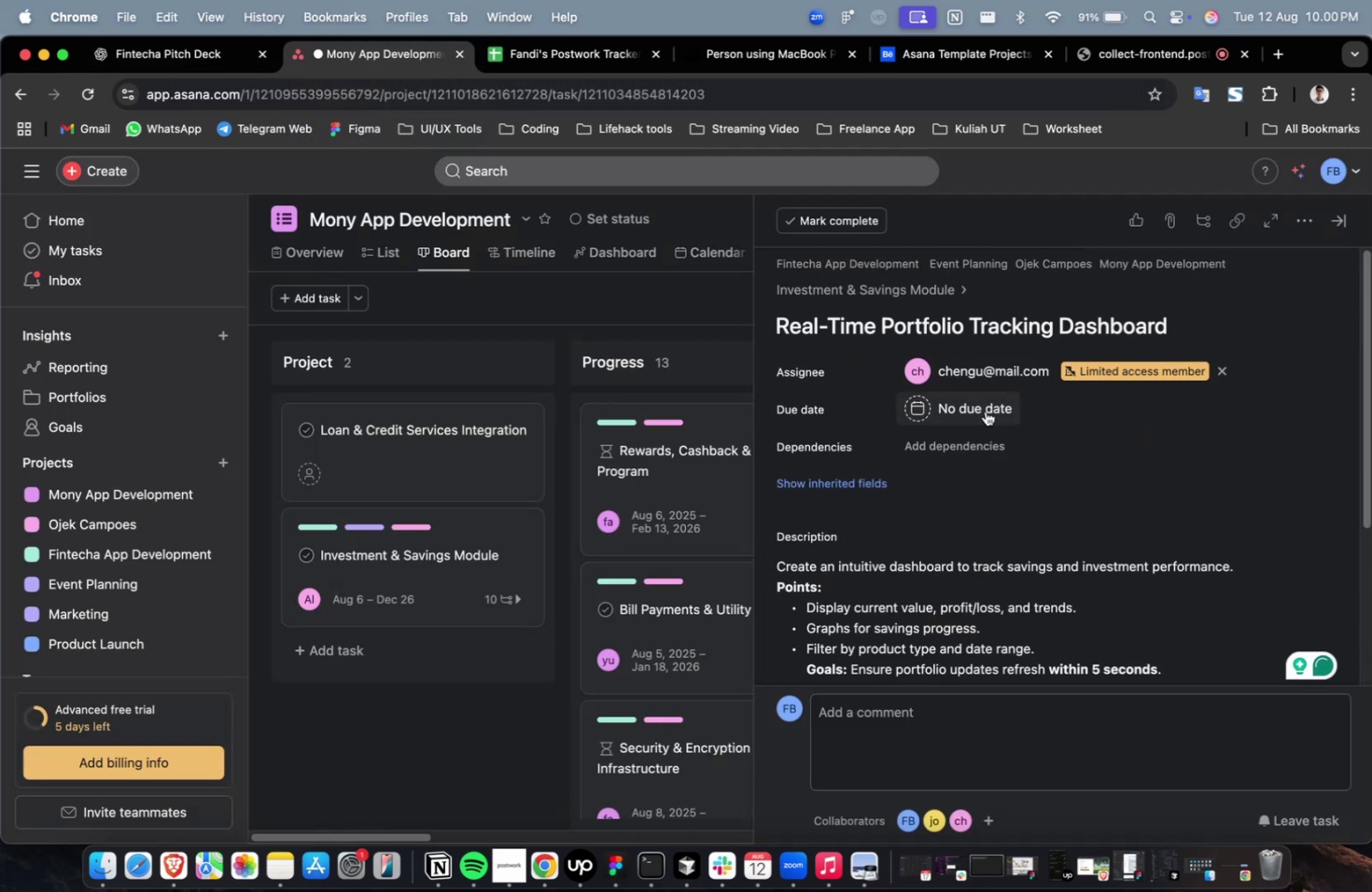 
double_click([985, 411])
 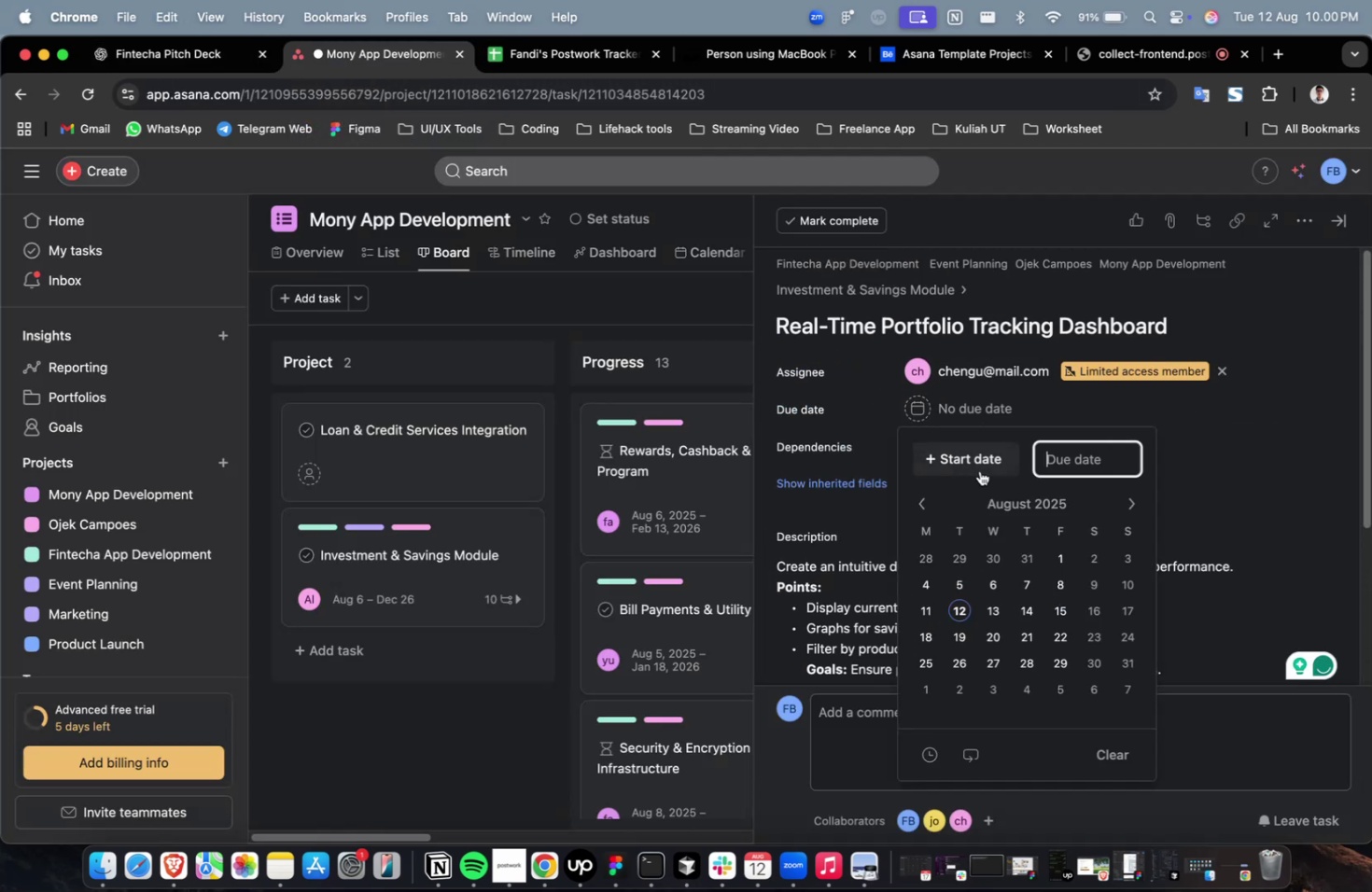 
triple_click([979, 470])
 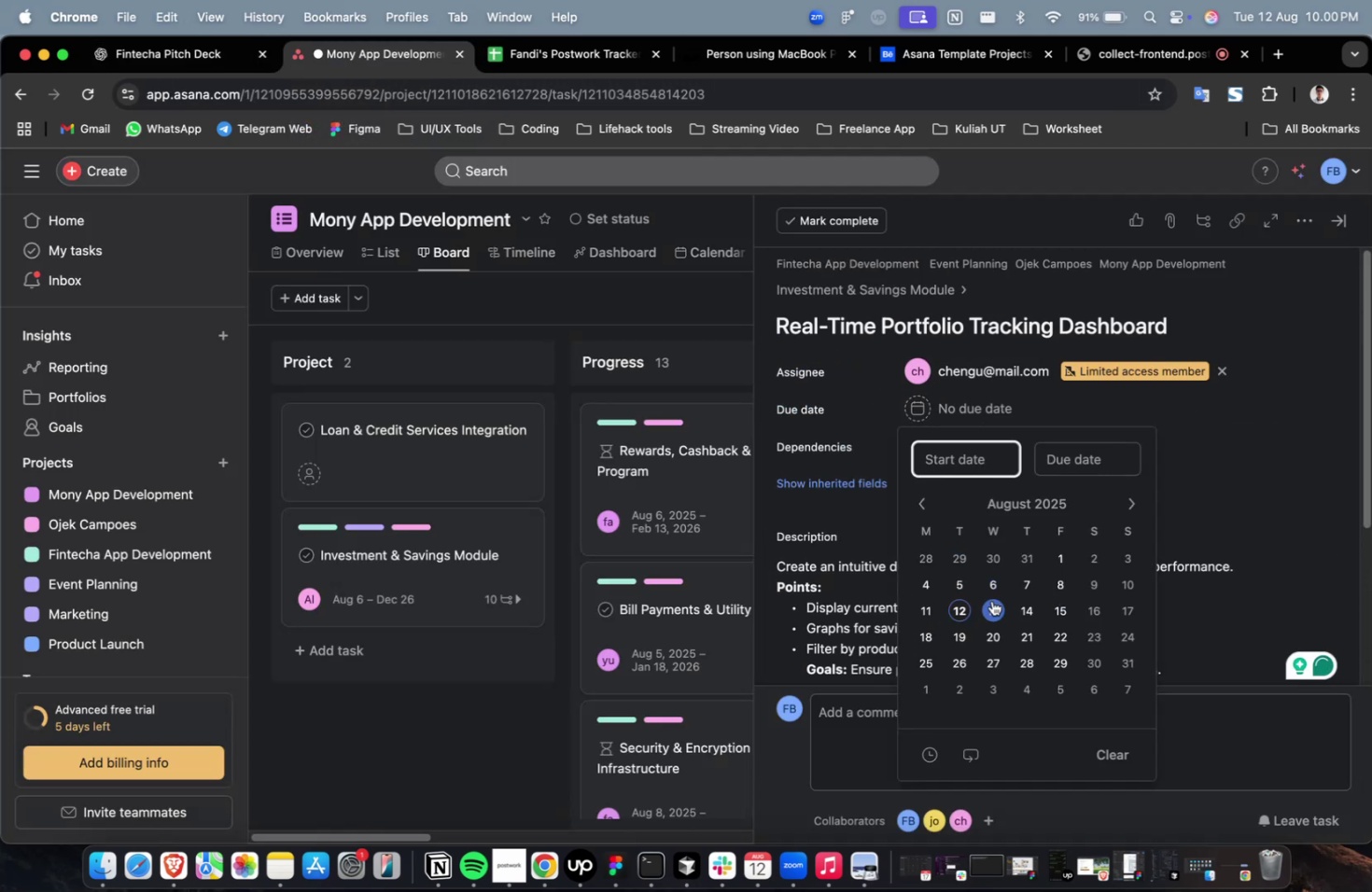 
triple_click([991, 600])
 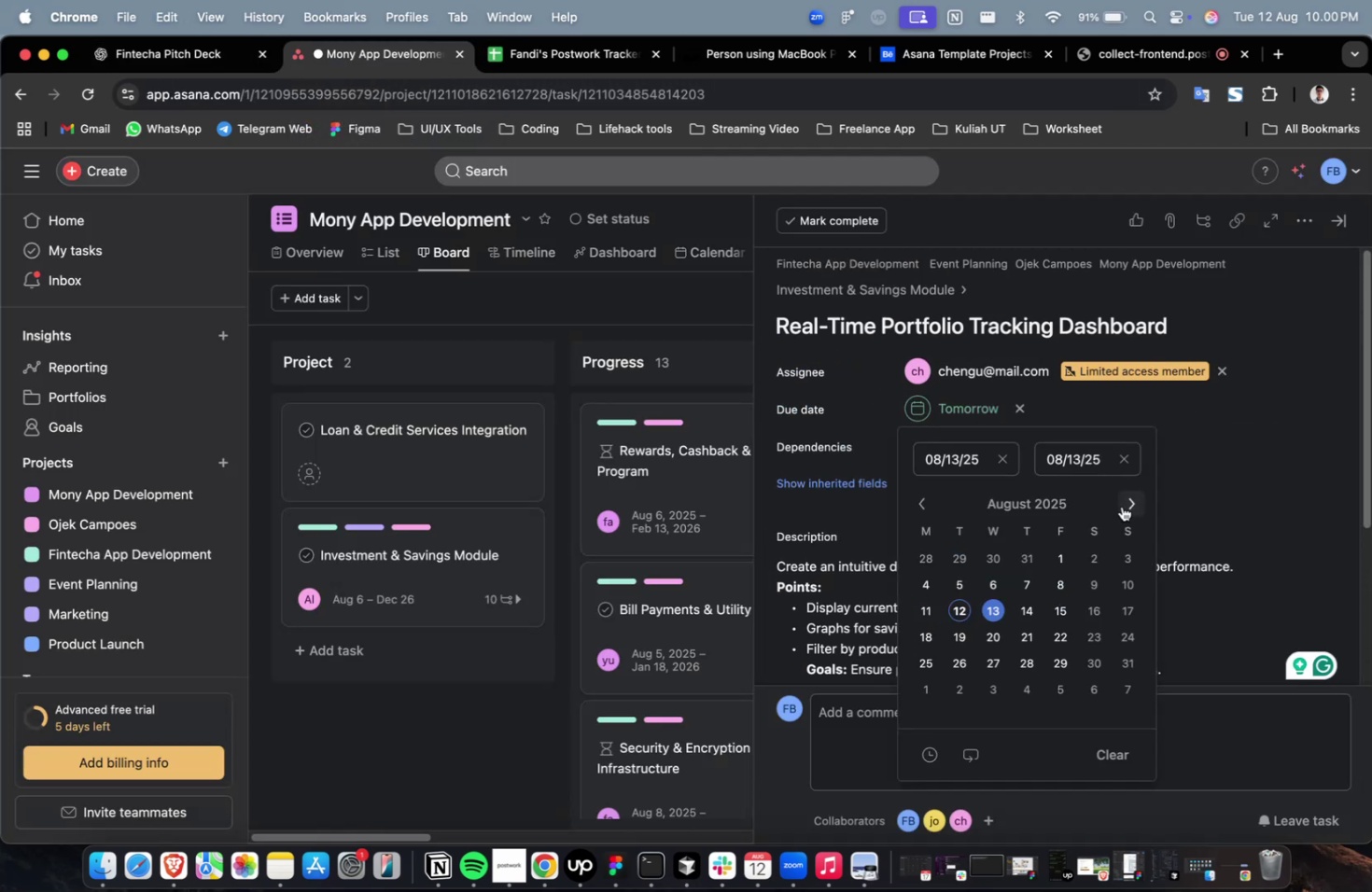 
triple_click([1121, 506])
 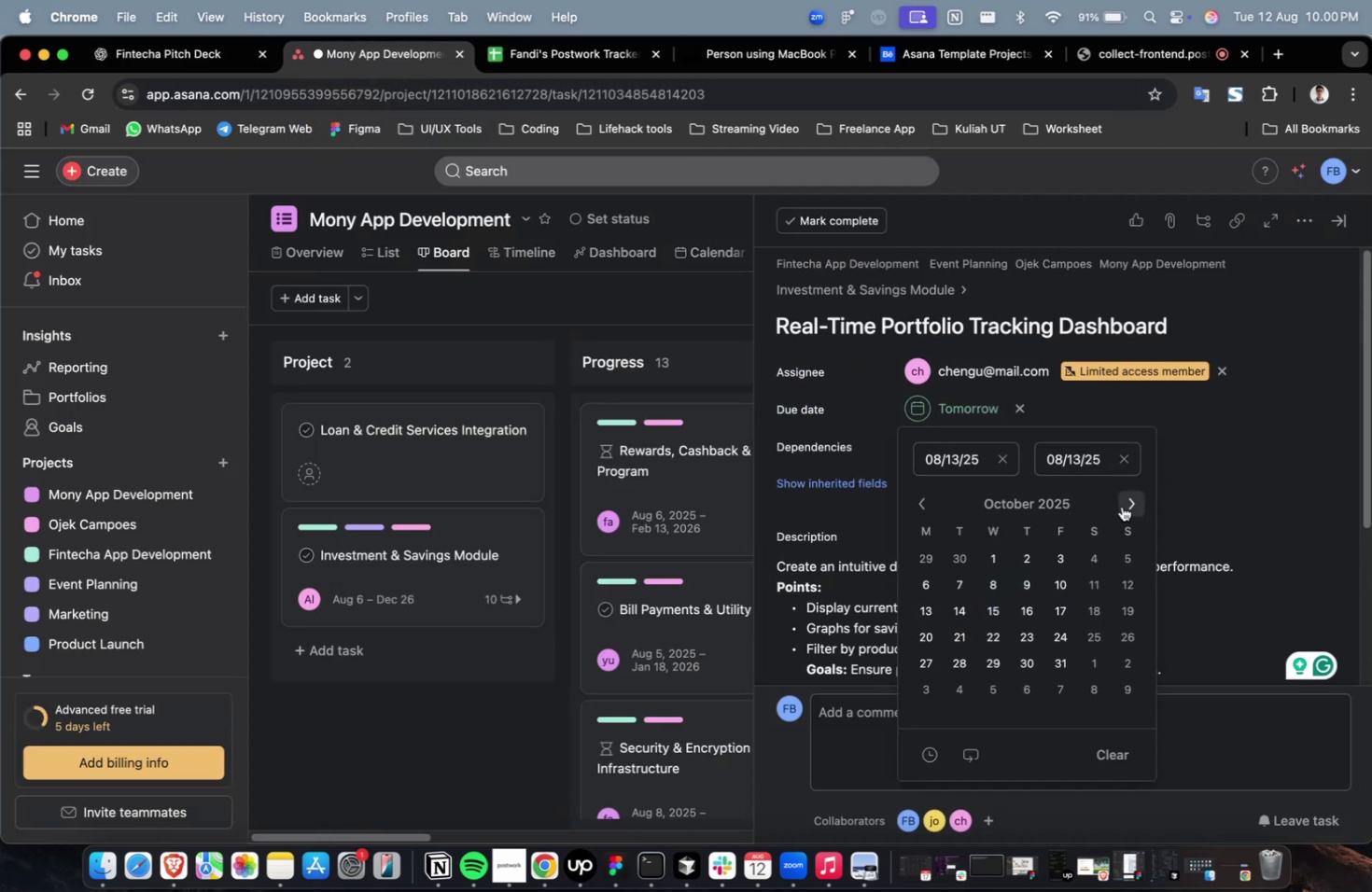 
triple_click([1121, 506])
 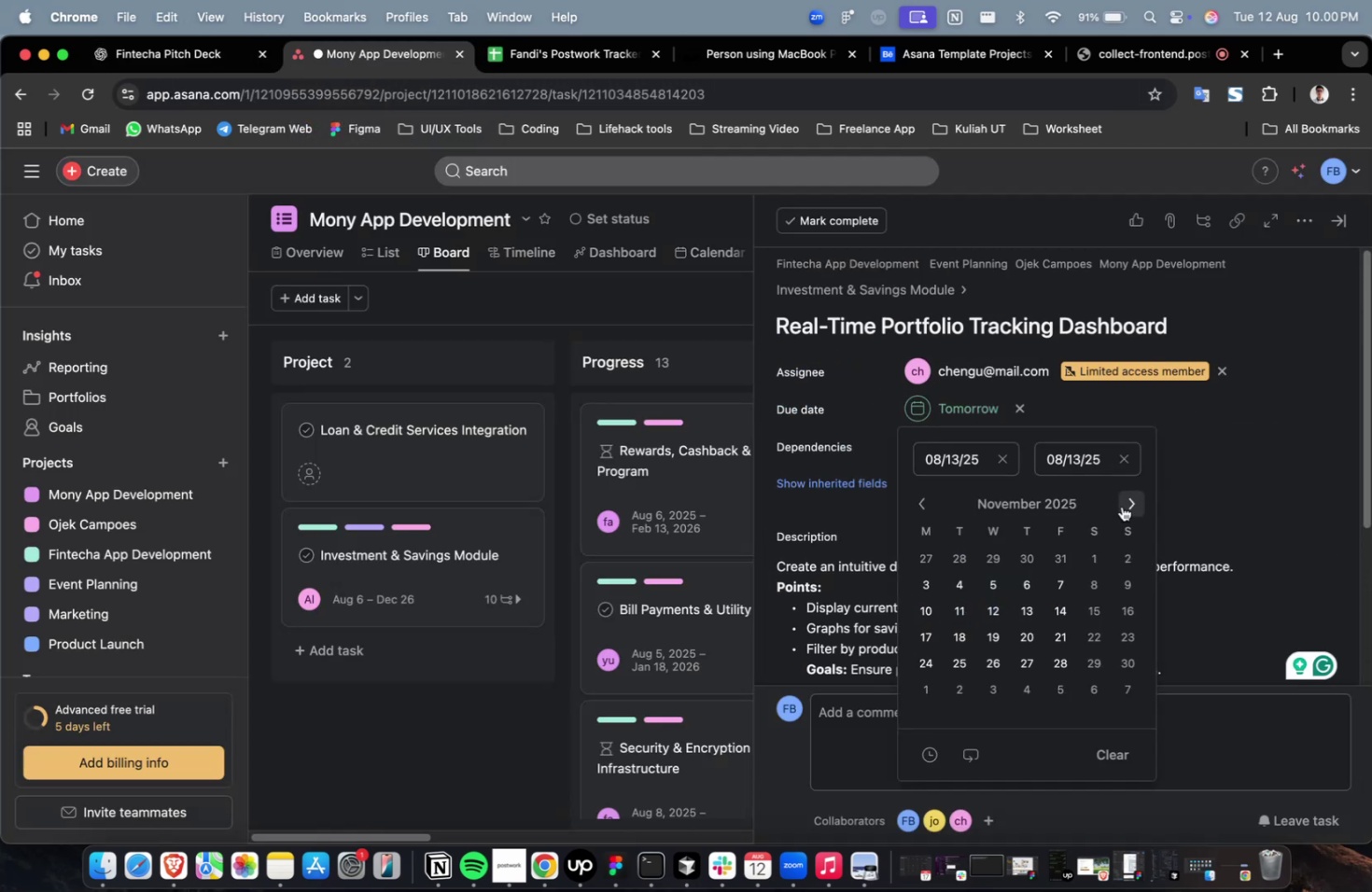 
triple_click([1121, 506])
 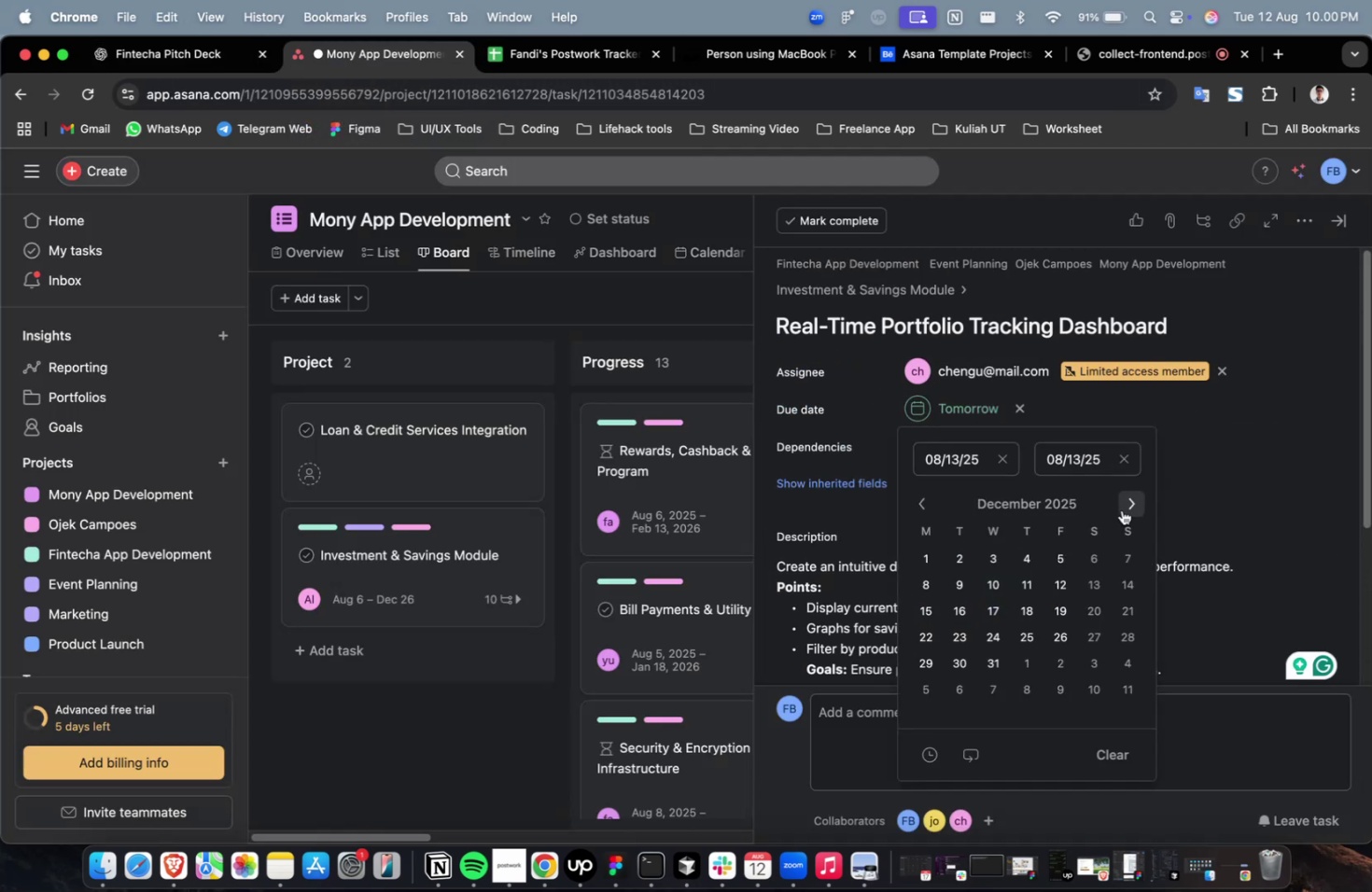 
triple_click([1121, 506])
 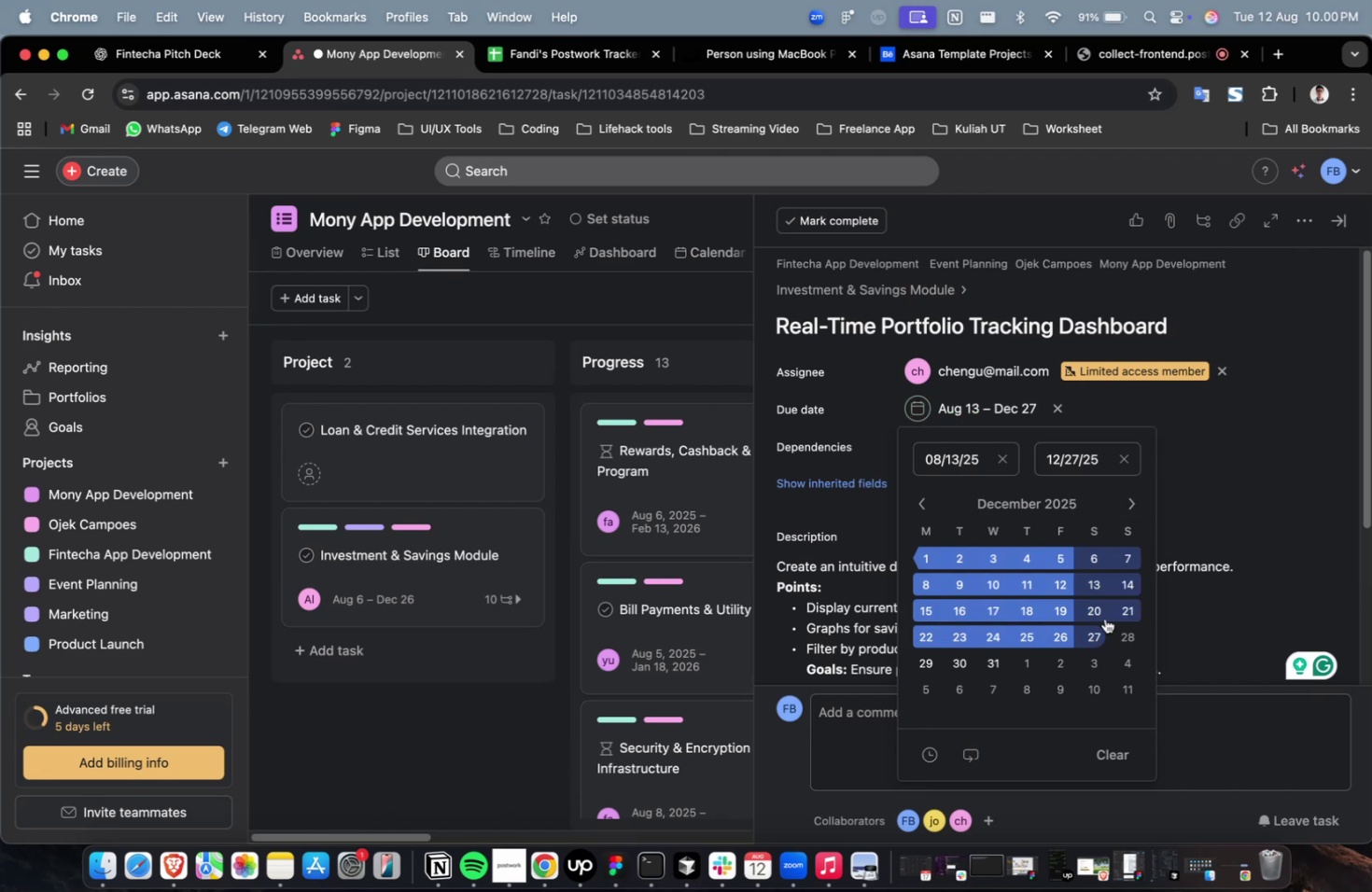 
double_click([1223, 492])
 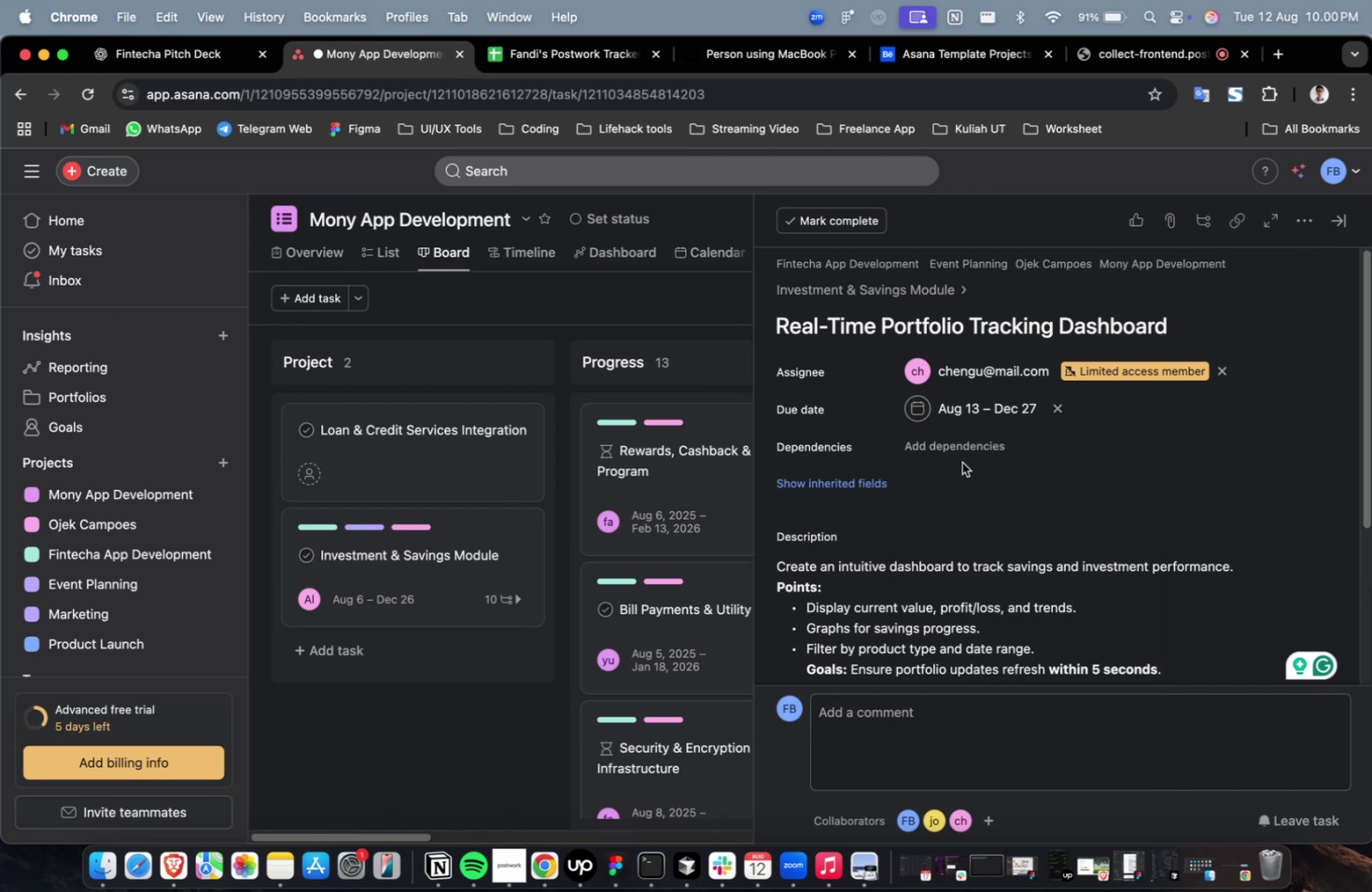 
triple_click([961, 462])
 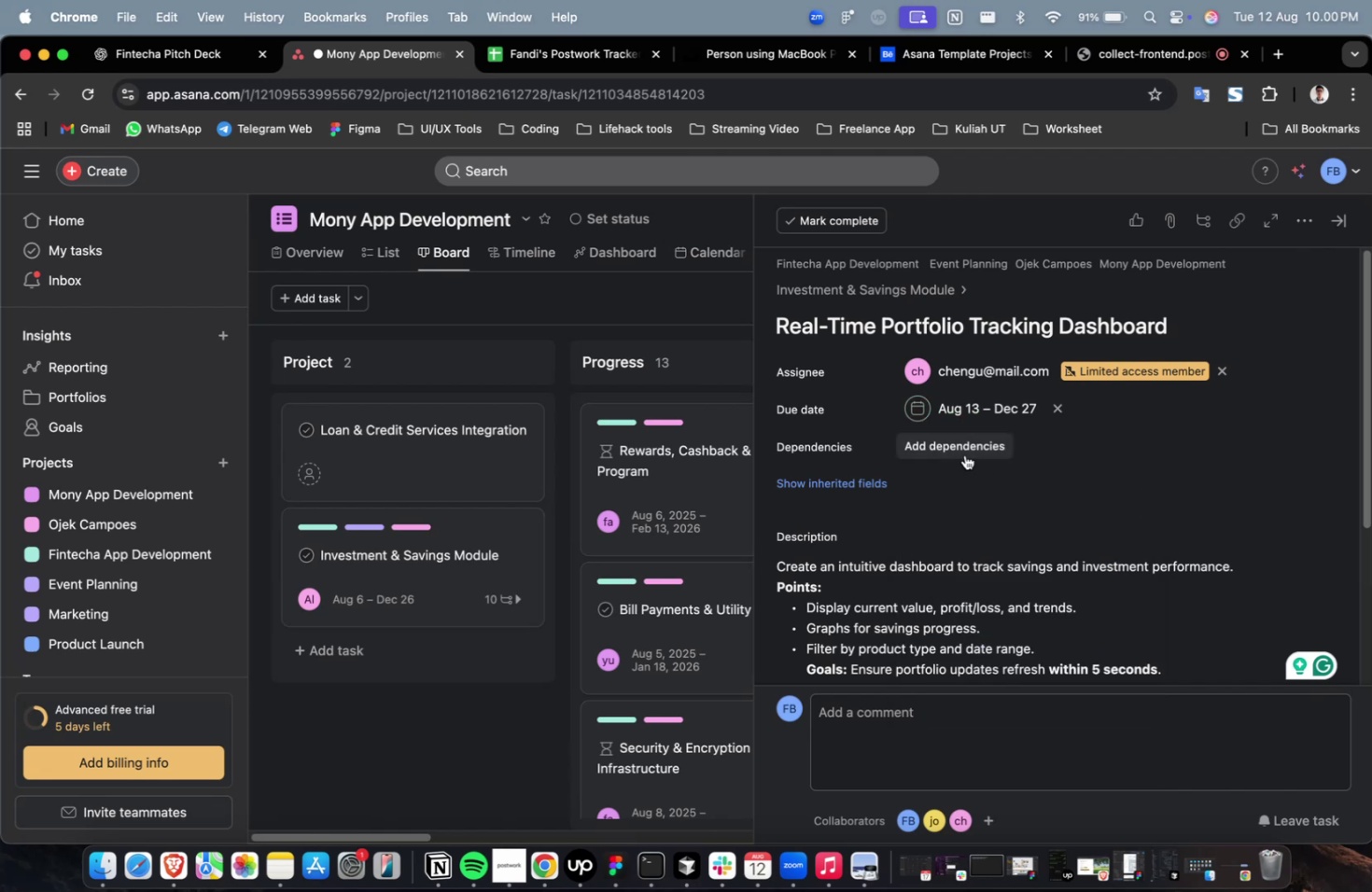 
triple_click([964, 454])
 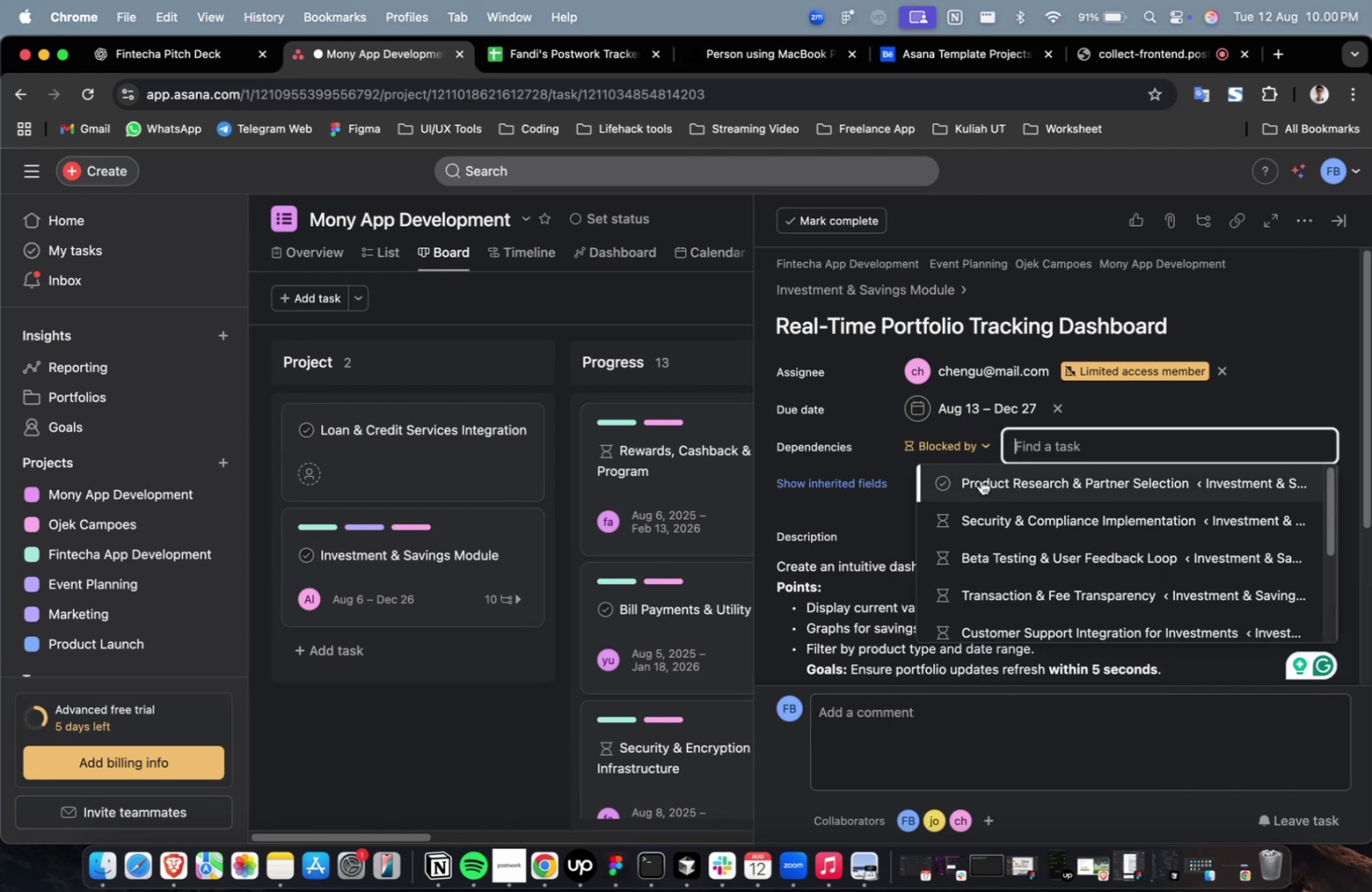 
triple_click([980, 480])
 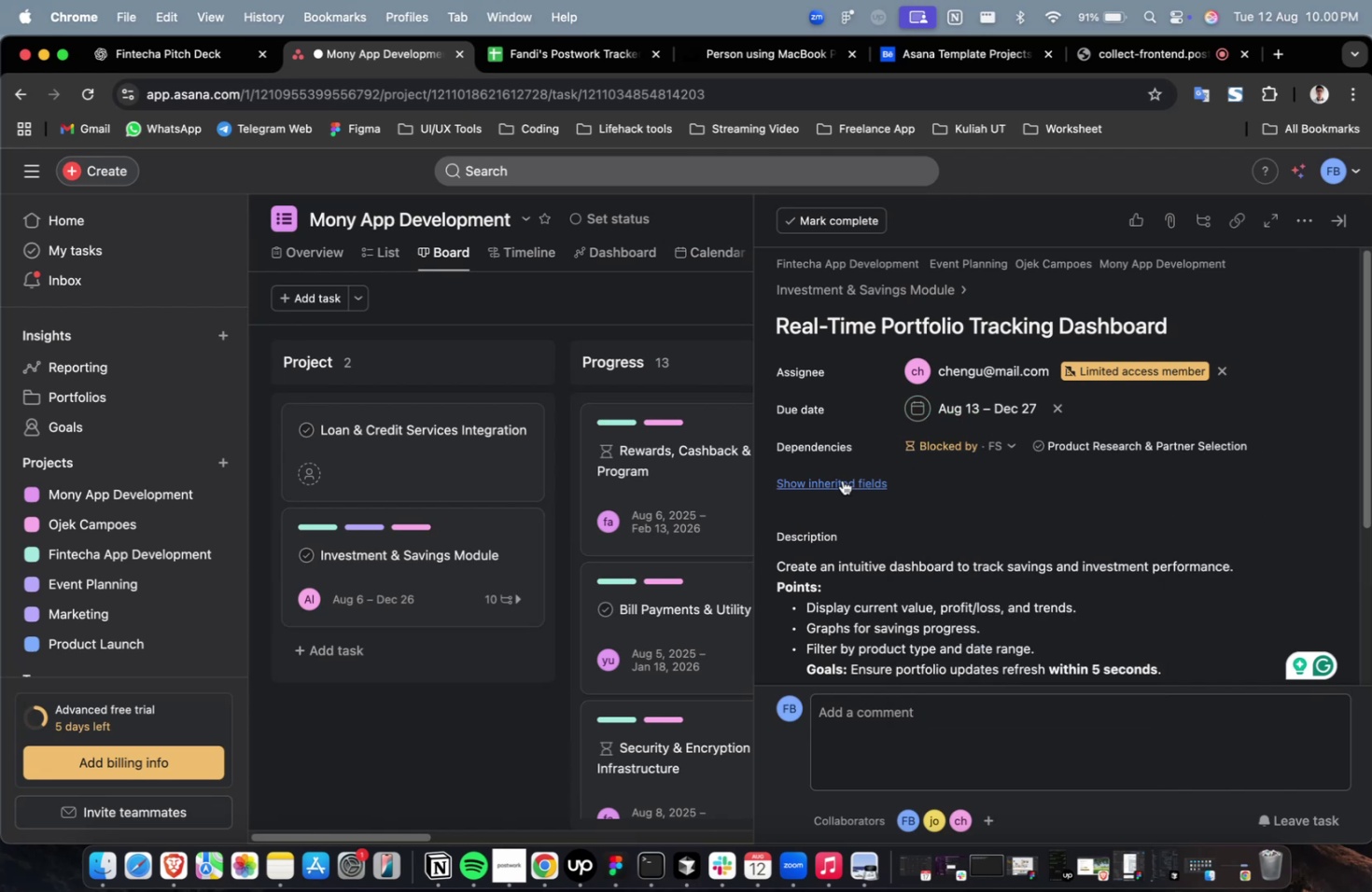 
triple_click([842, 480])
 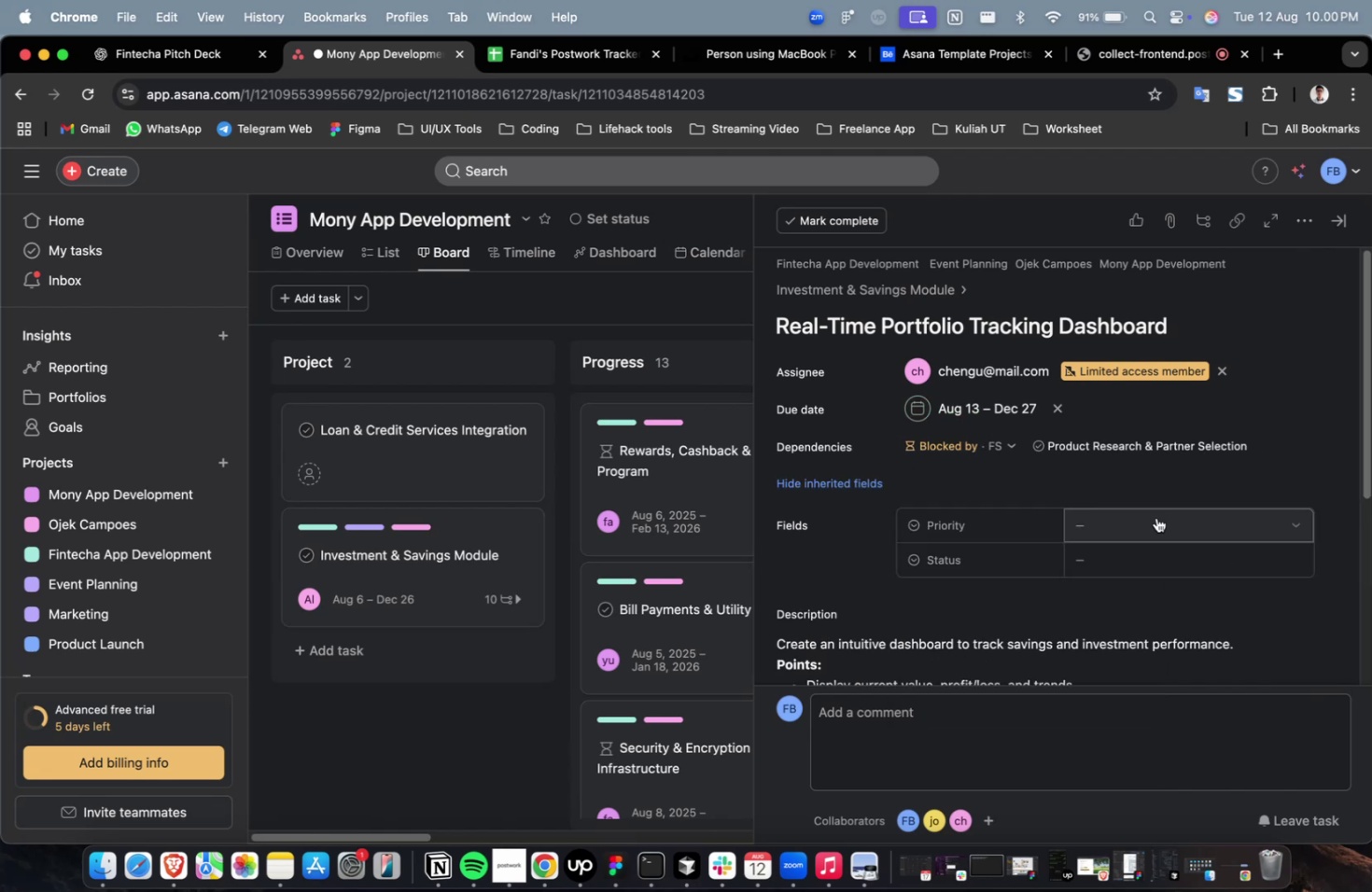 
triple_click([1155, 517])
 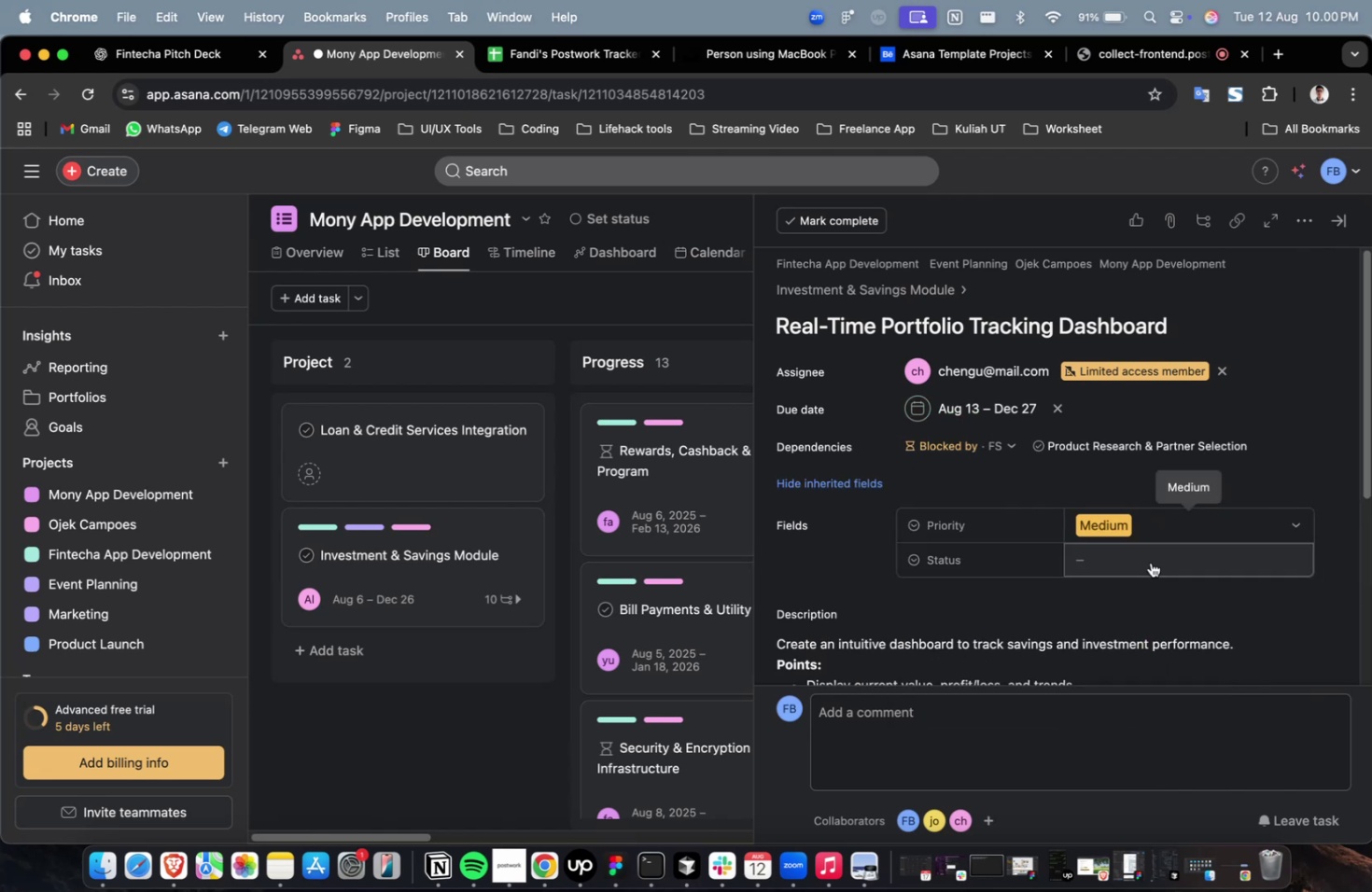 
triple_click([1151, 559])
 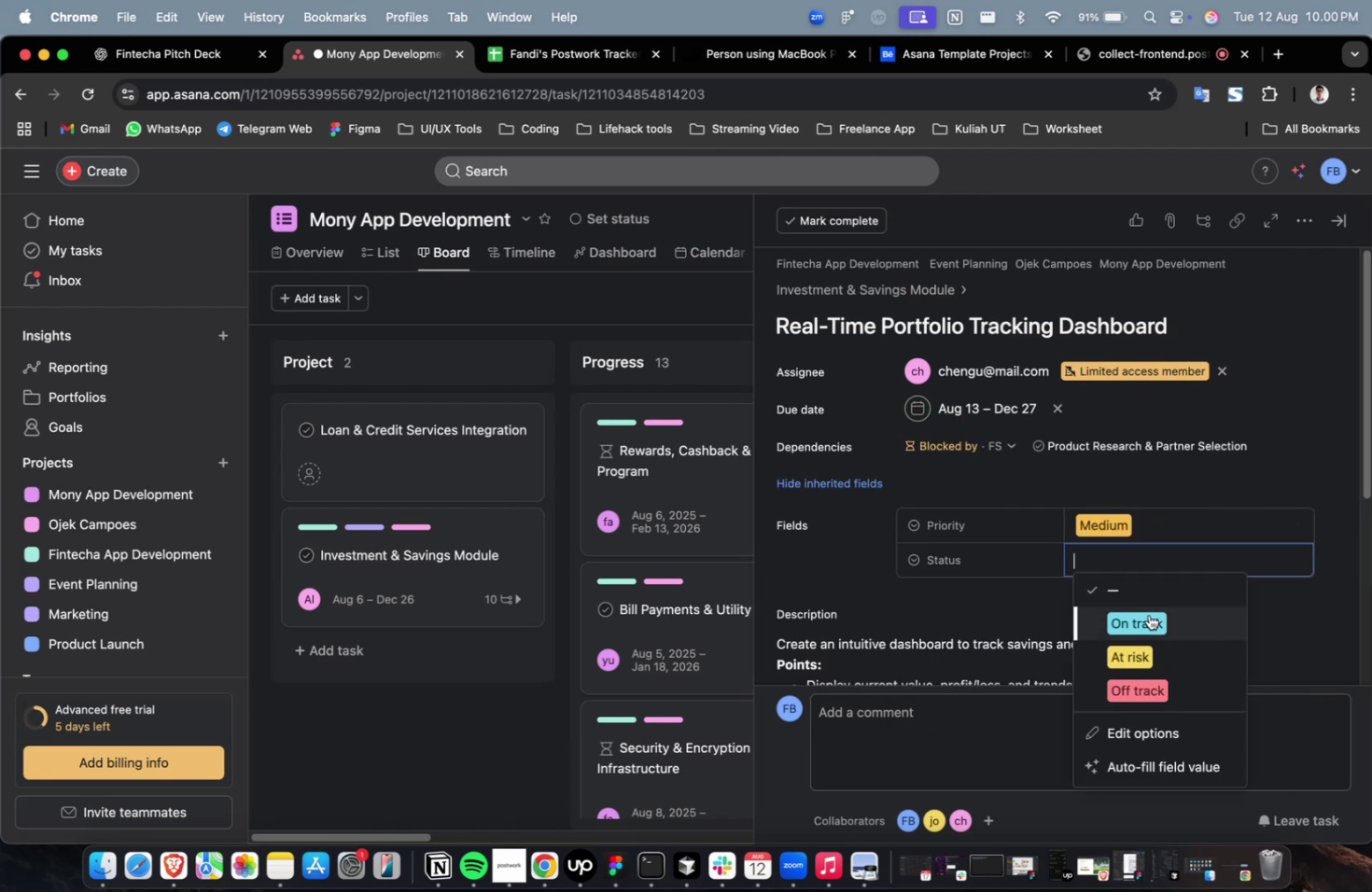 
triple_click([1148, 614])
 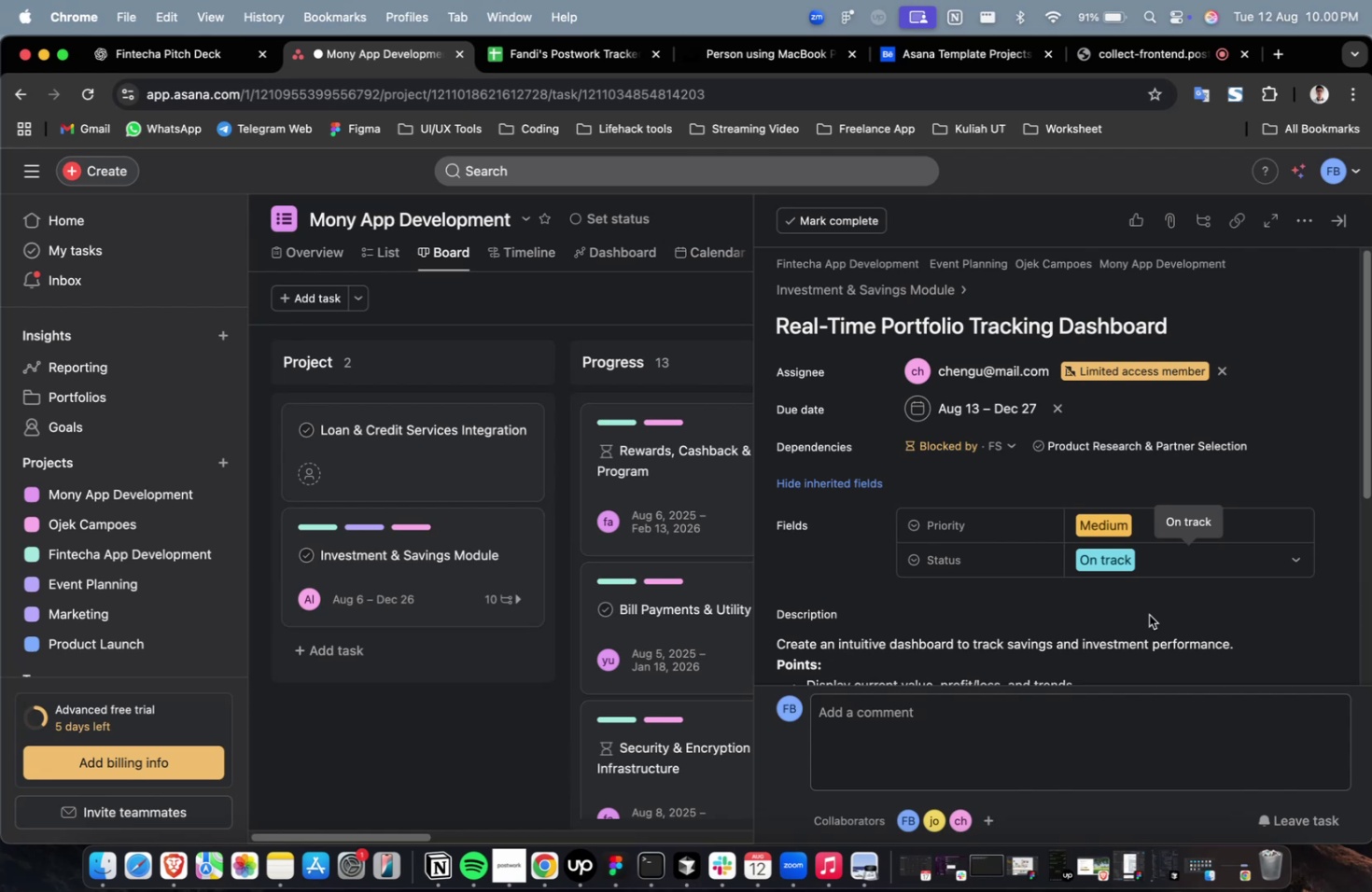 
wait(14.49)
 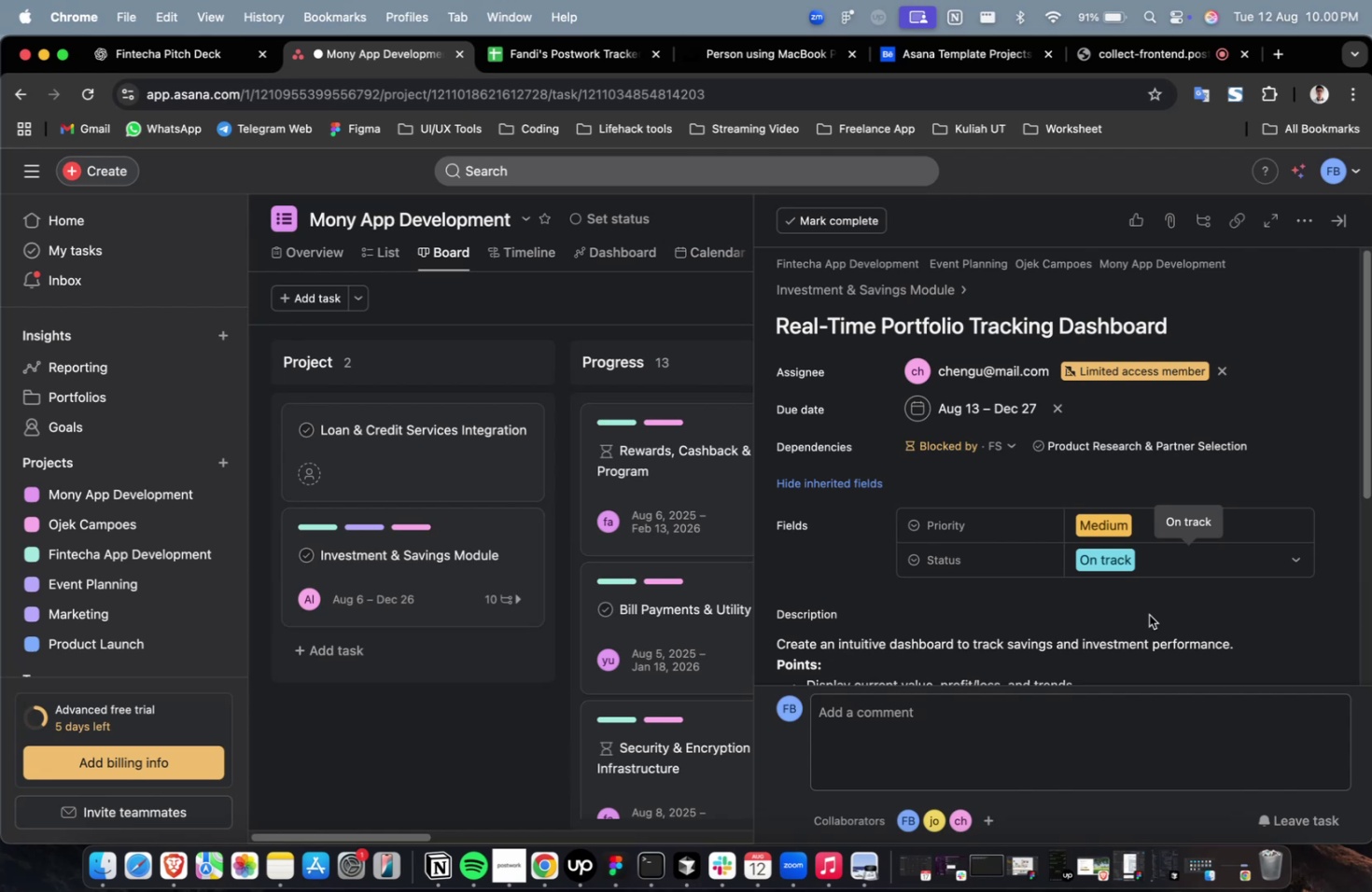 
scroll: coordinate [1137, 617], scroll_direction: down, amount: 40.0
 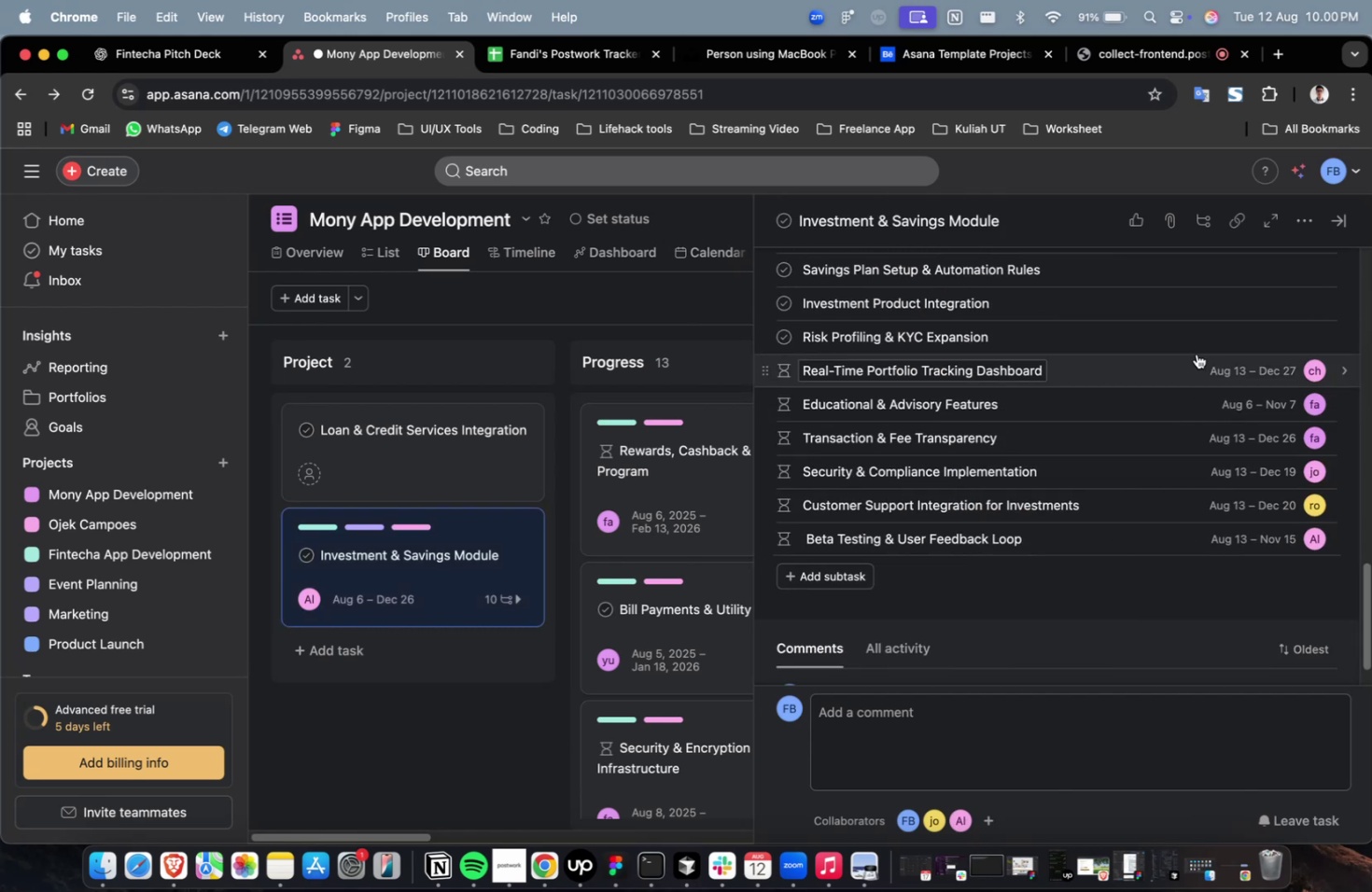 
left_click([1196, 354])
 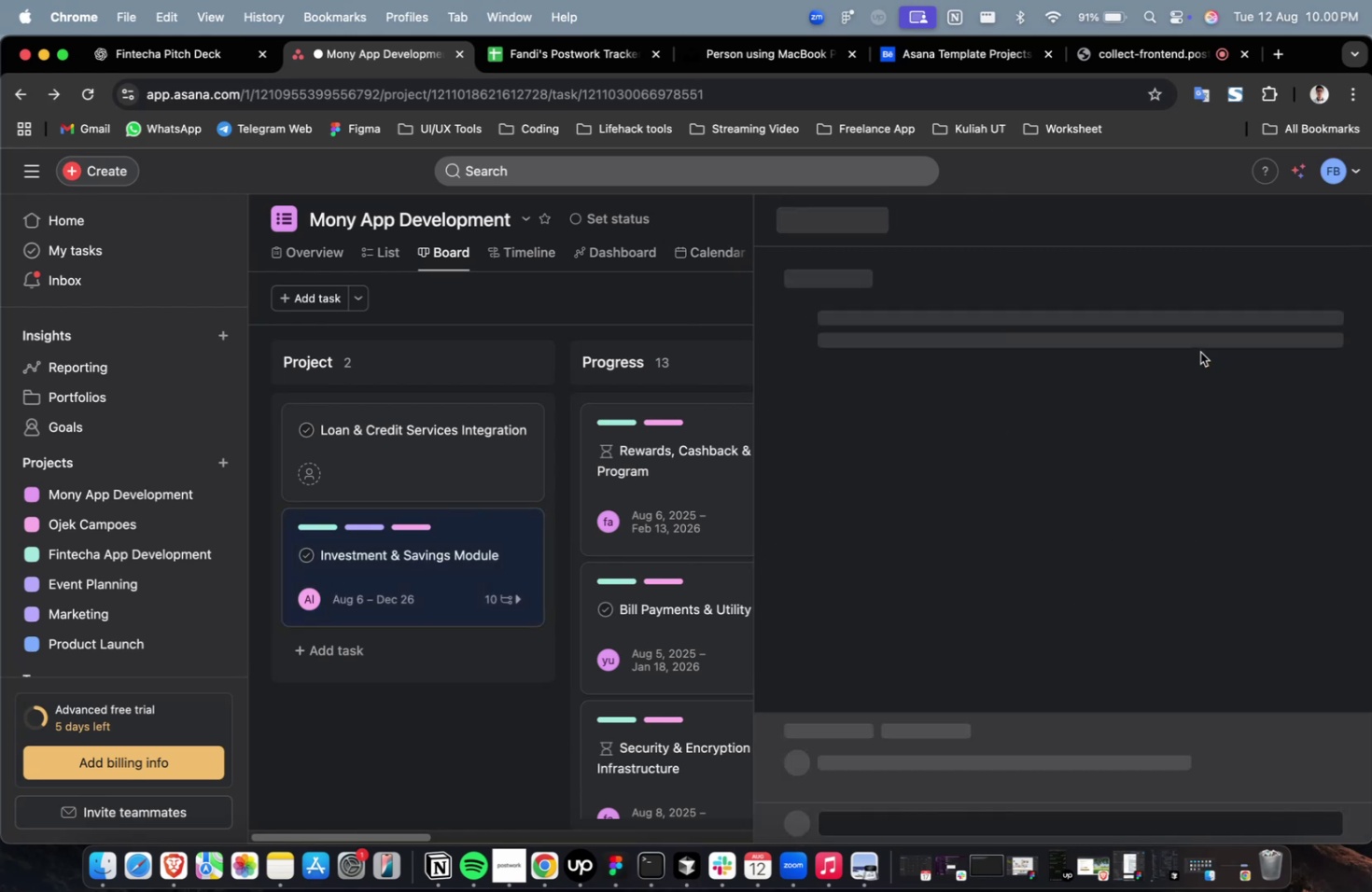 
scroll: coordinate [1199, 352], scroll_direction: down, amount: 31.0
 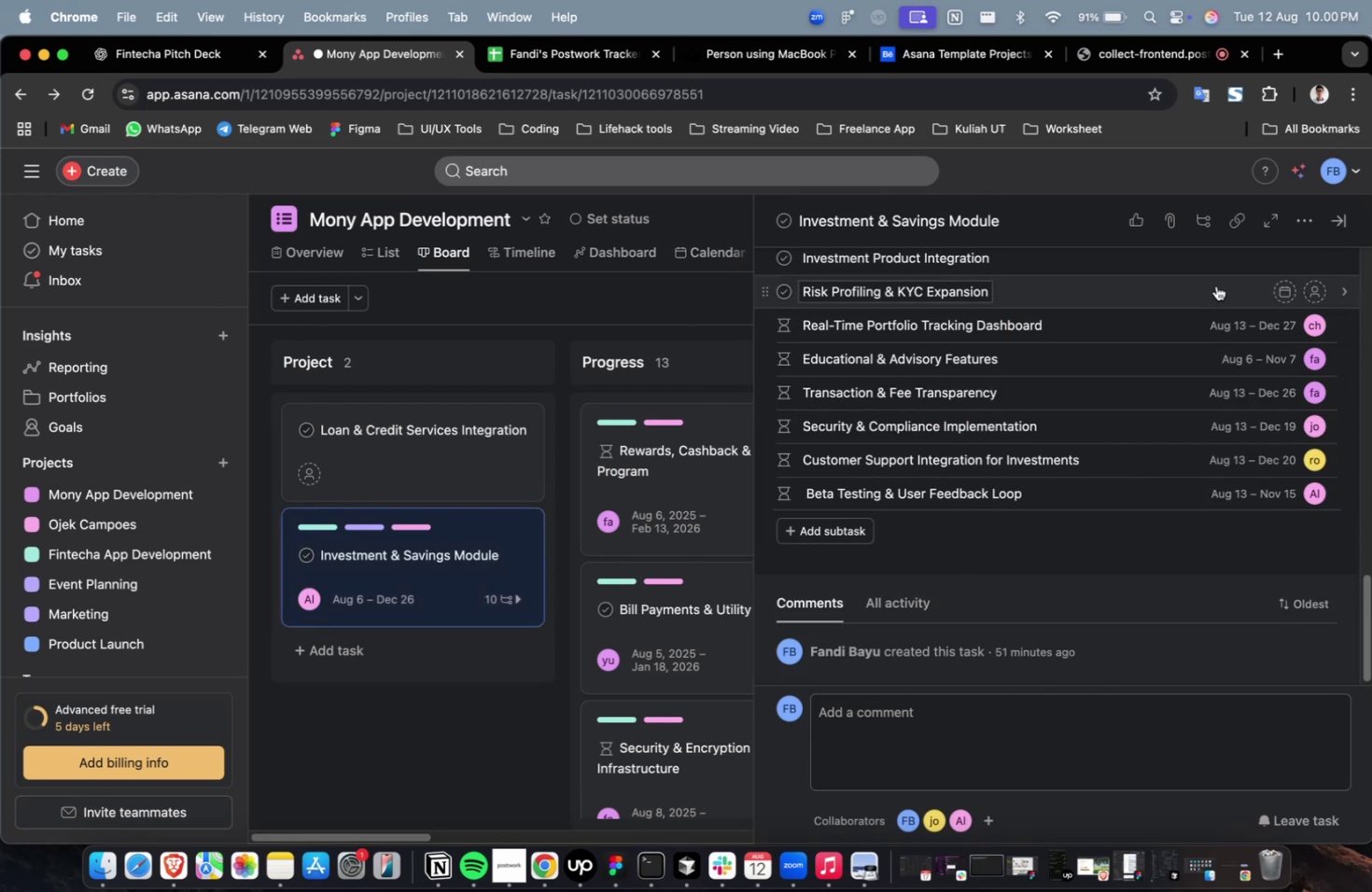 
left_click([1215, 285])
 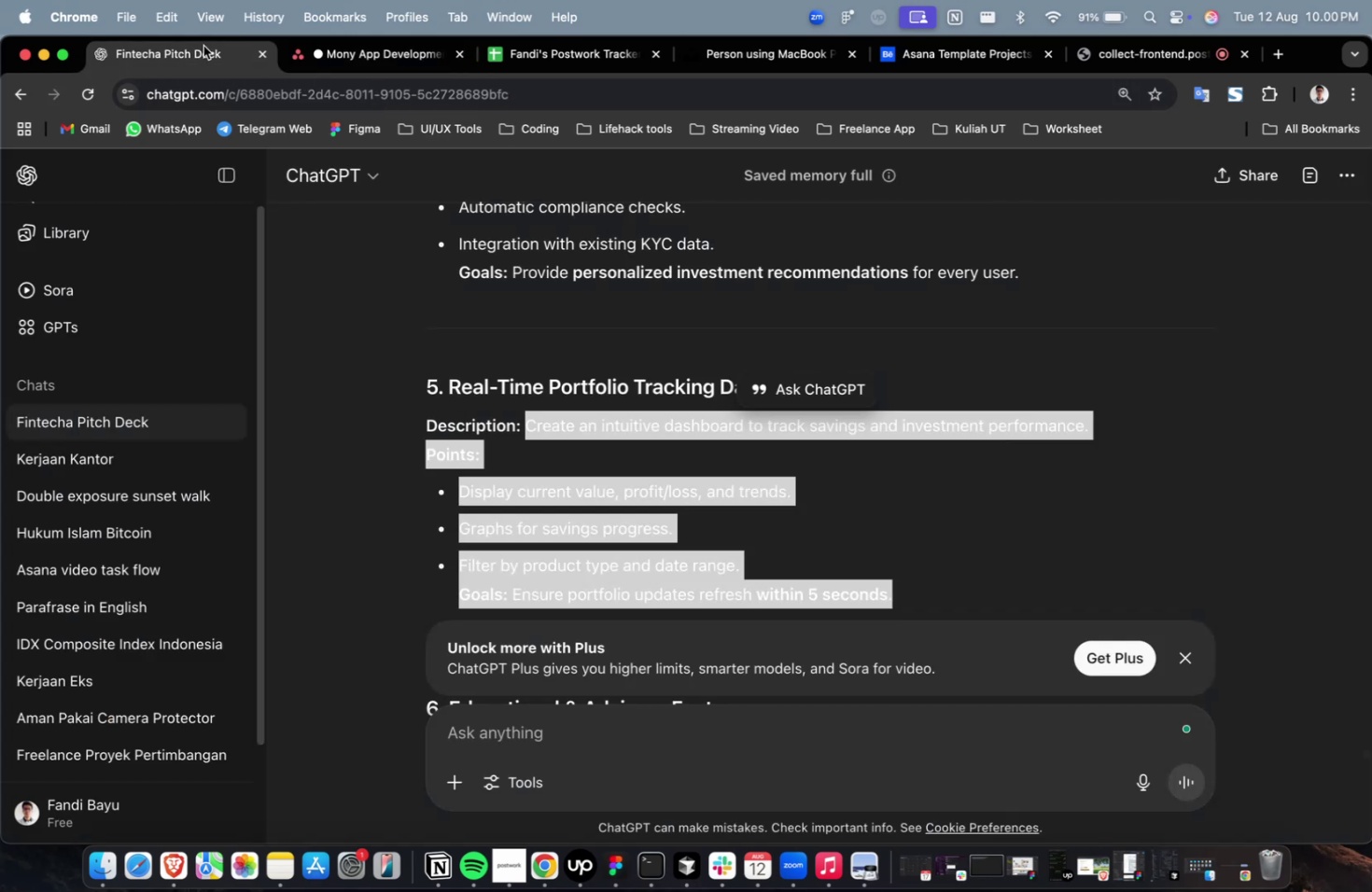 
scroll: coordinate [1011, 425], scroll_direction: up, amount: 8.0
 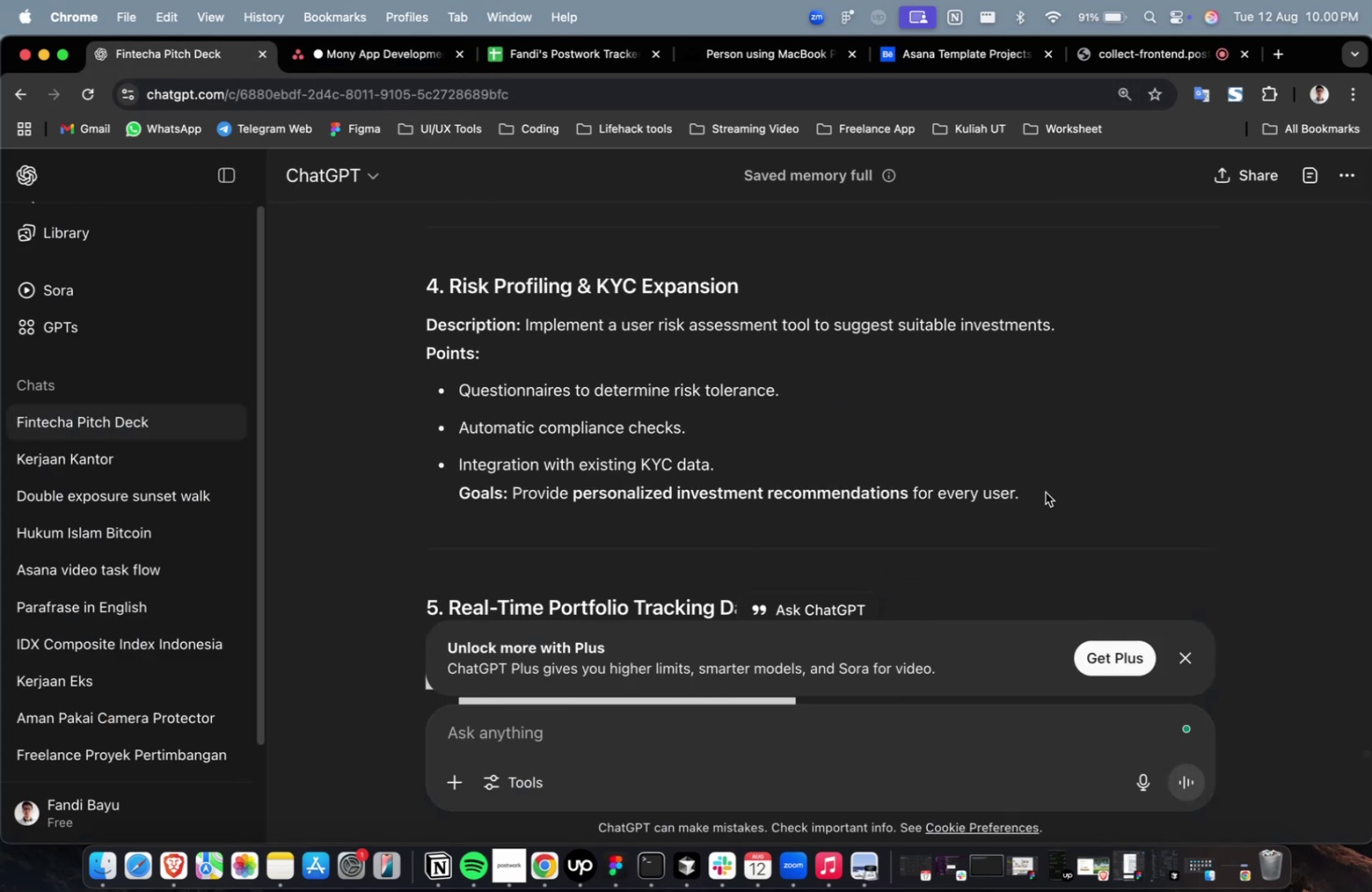 
left_click_drag(start_coordinate=[1043, 493], to_coordinate=[525, 332])
 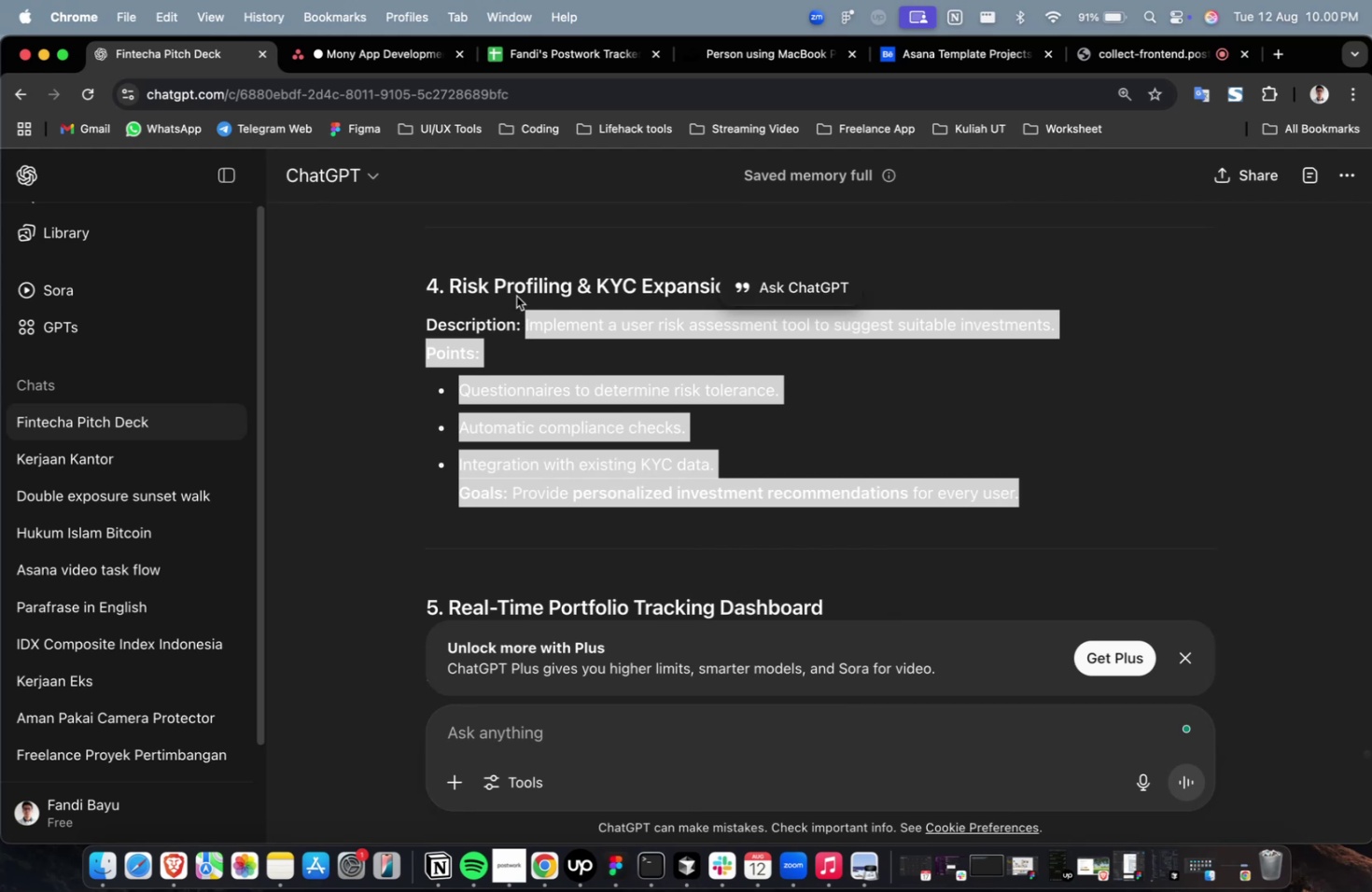 
key(Meta+C)
 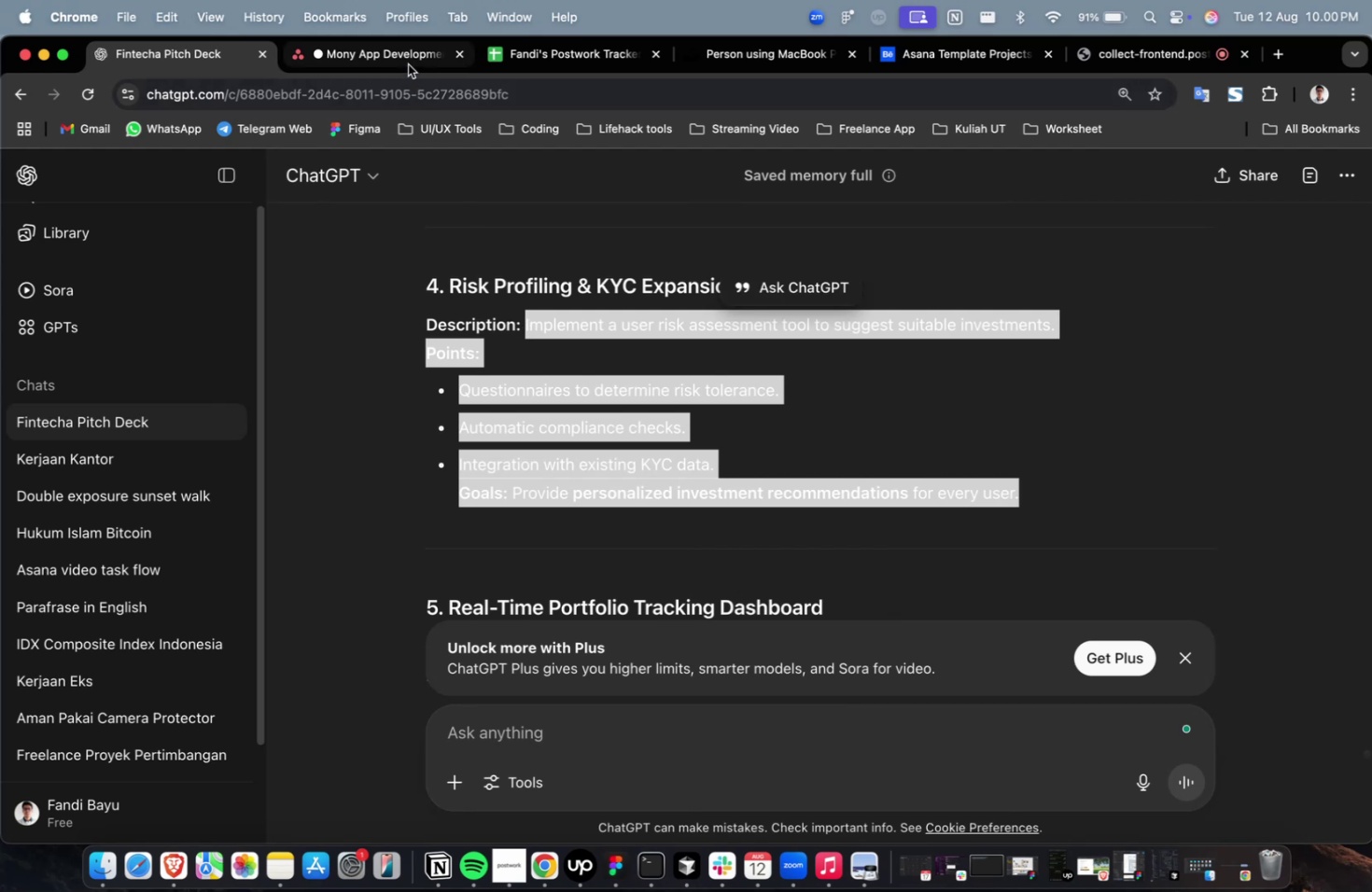 
left_click([408, 64])
 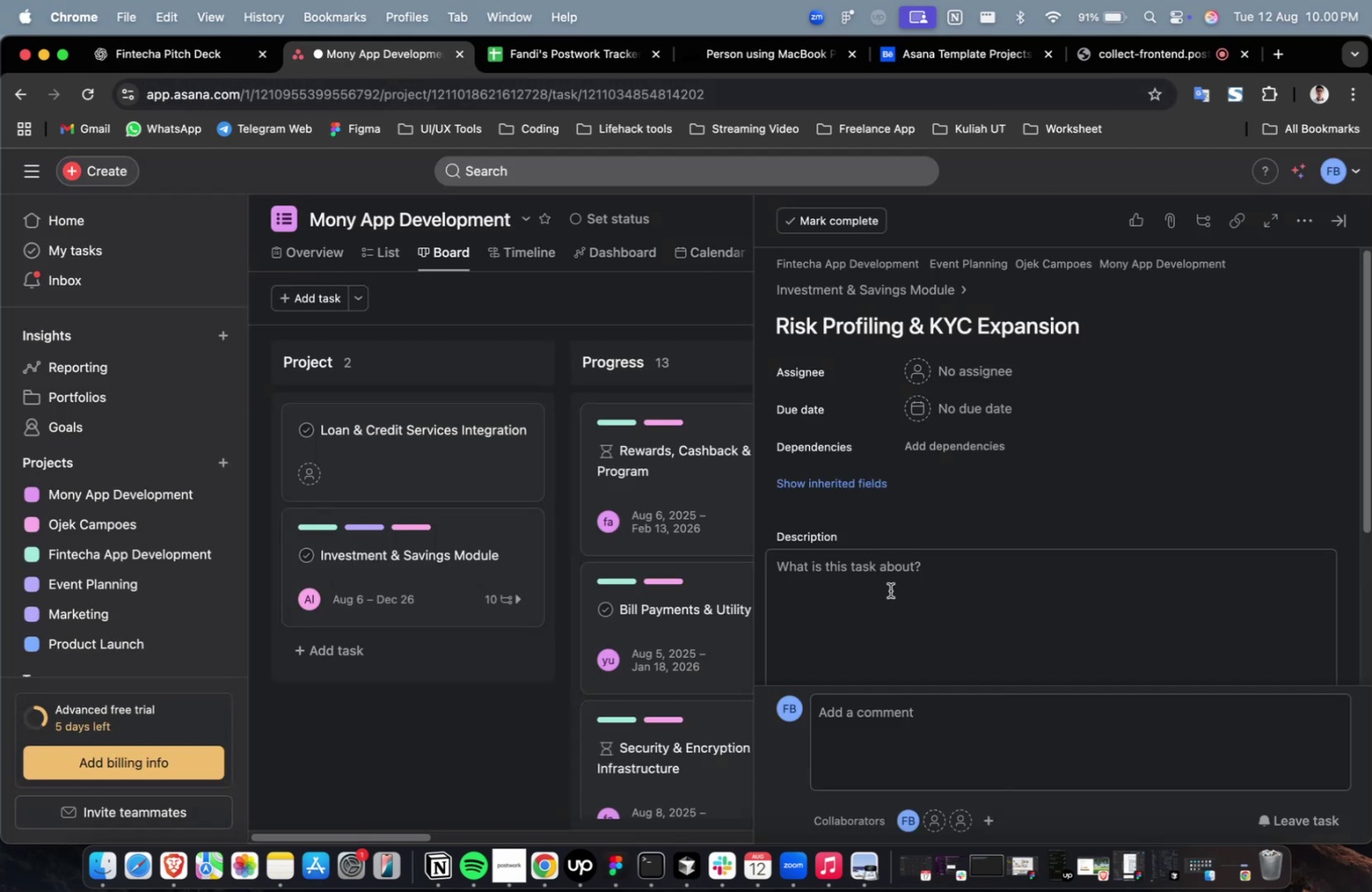 
double_click([889, 590])
 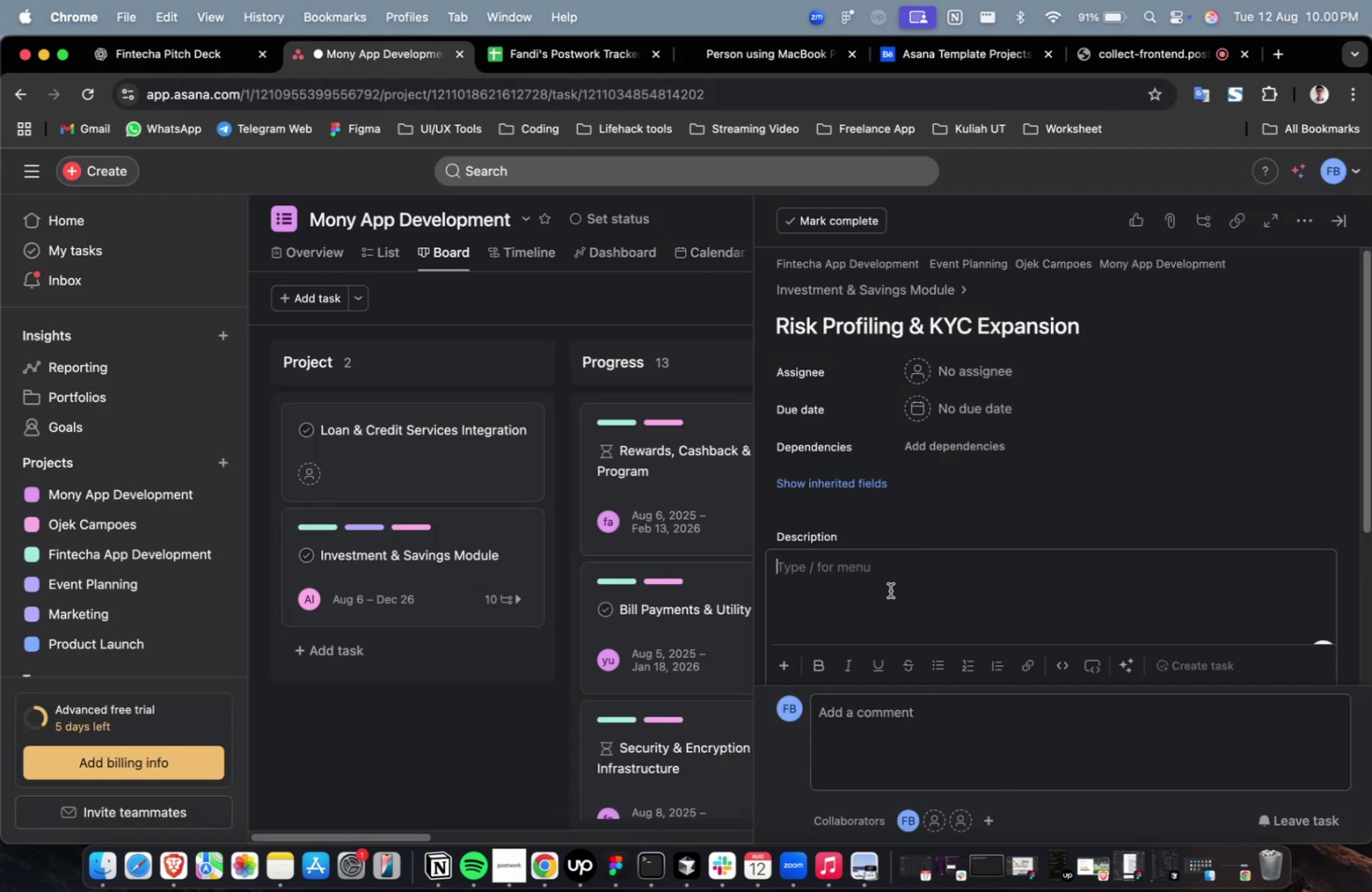 
key(Meta+CommandLeft)
 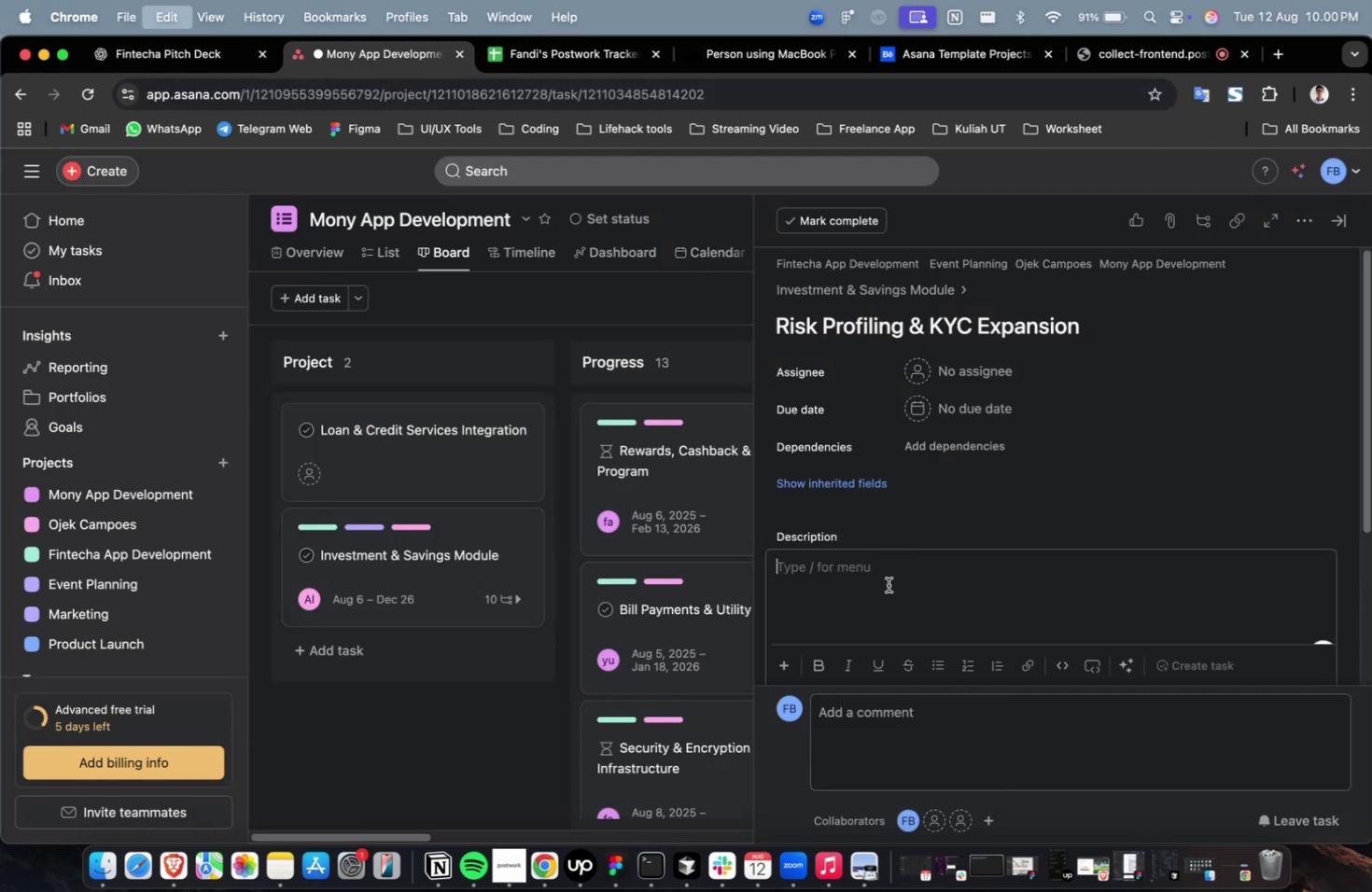 
key(Meta+V)
 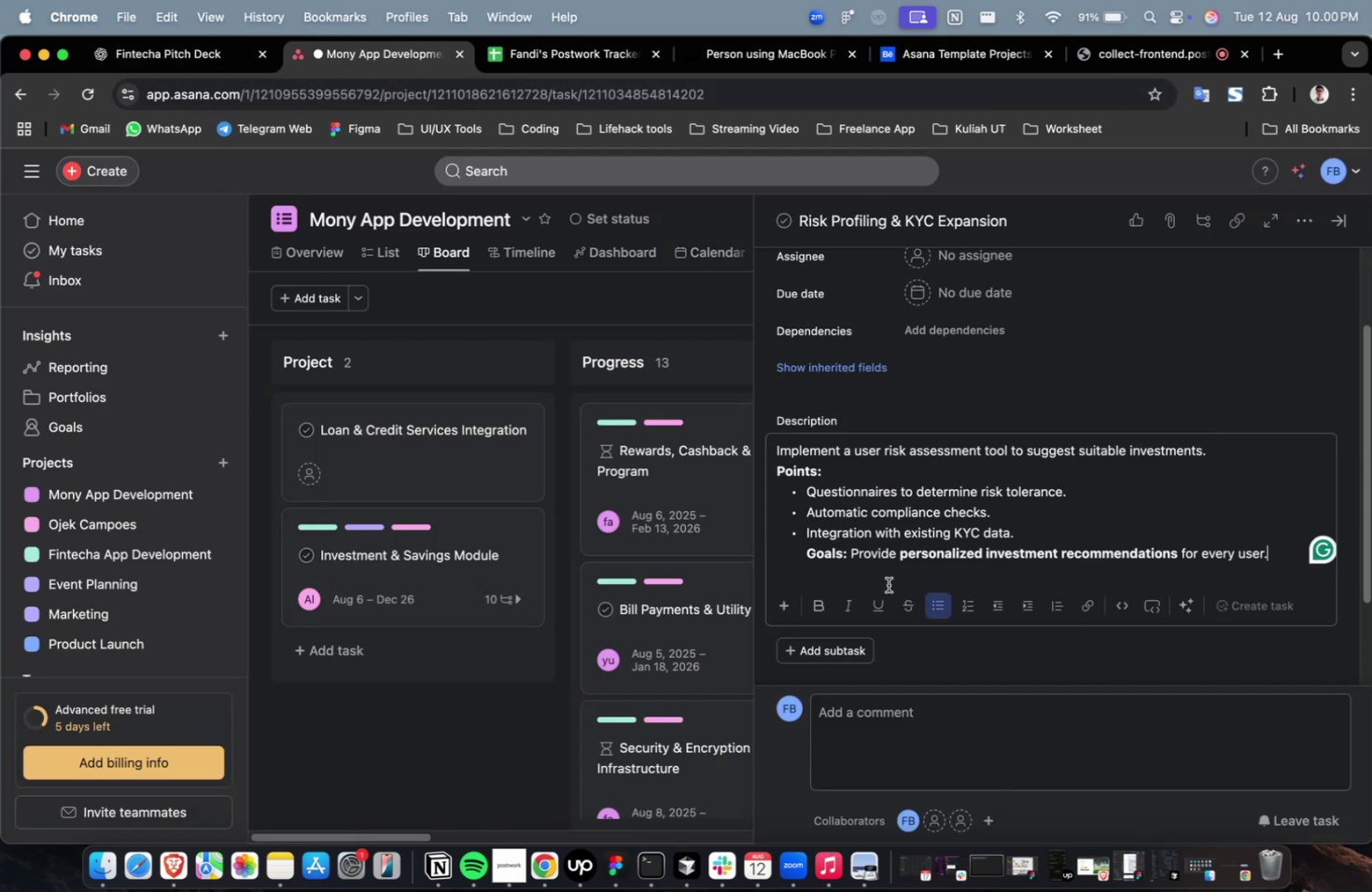 
scroll: coordinate [888, 584], scroll_direction: up, amount: 2.0
 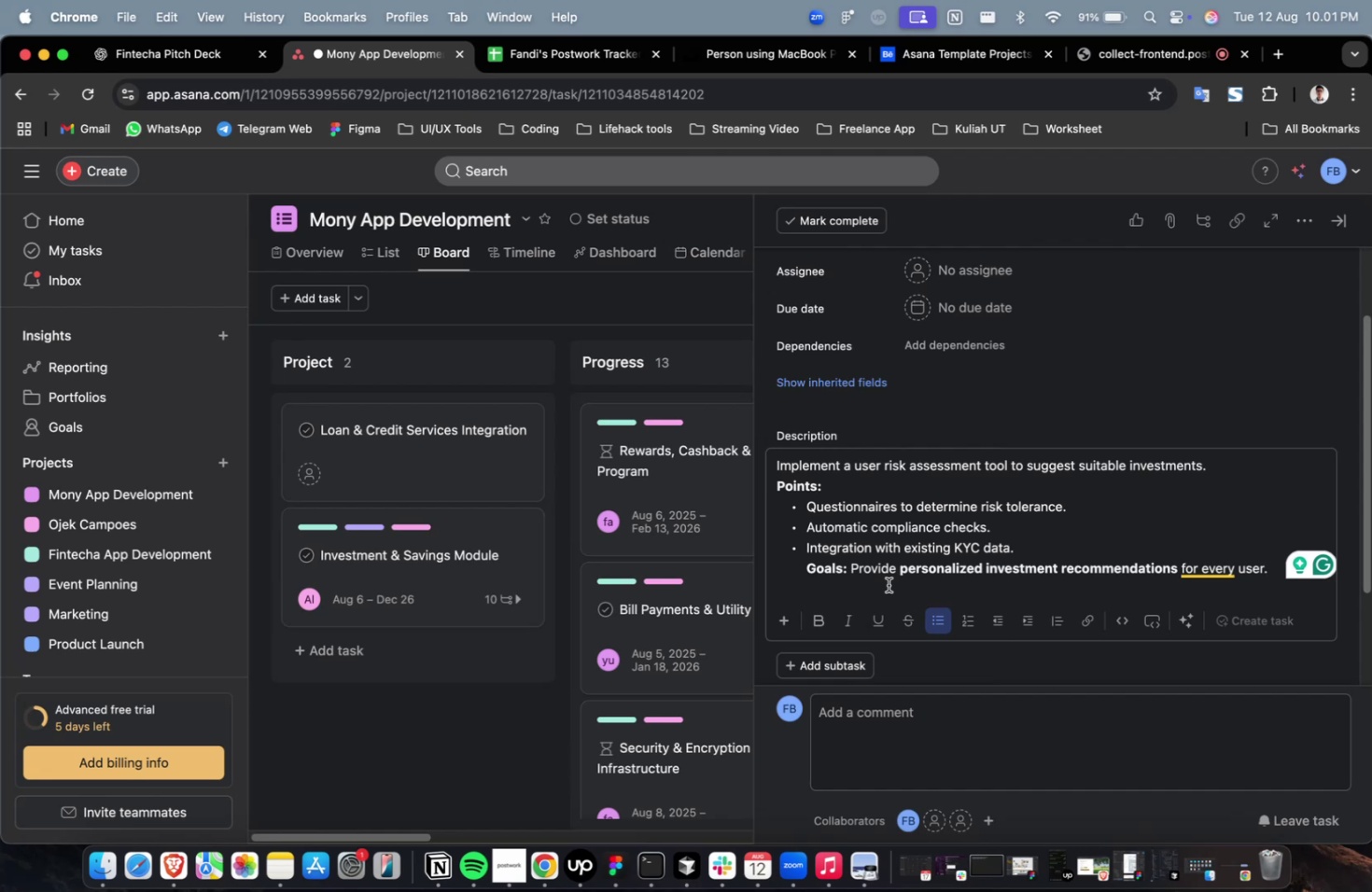 
wait(21.45)
 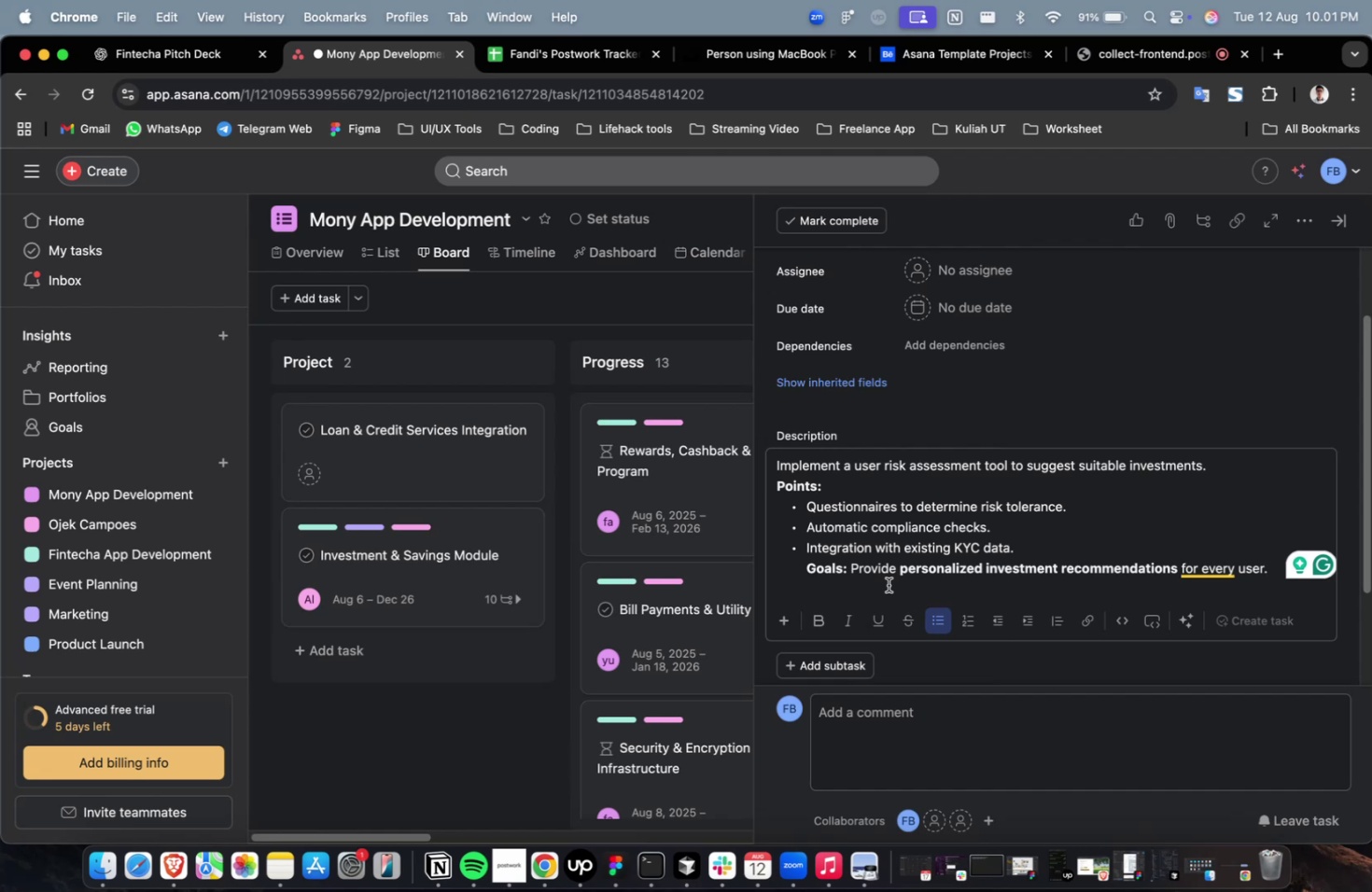 
scroll: coordinate [888, 584], scroll_direction: up, amount: 5.0
 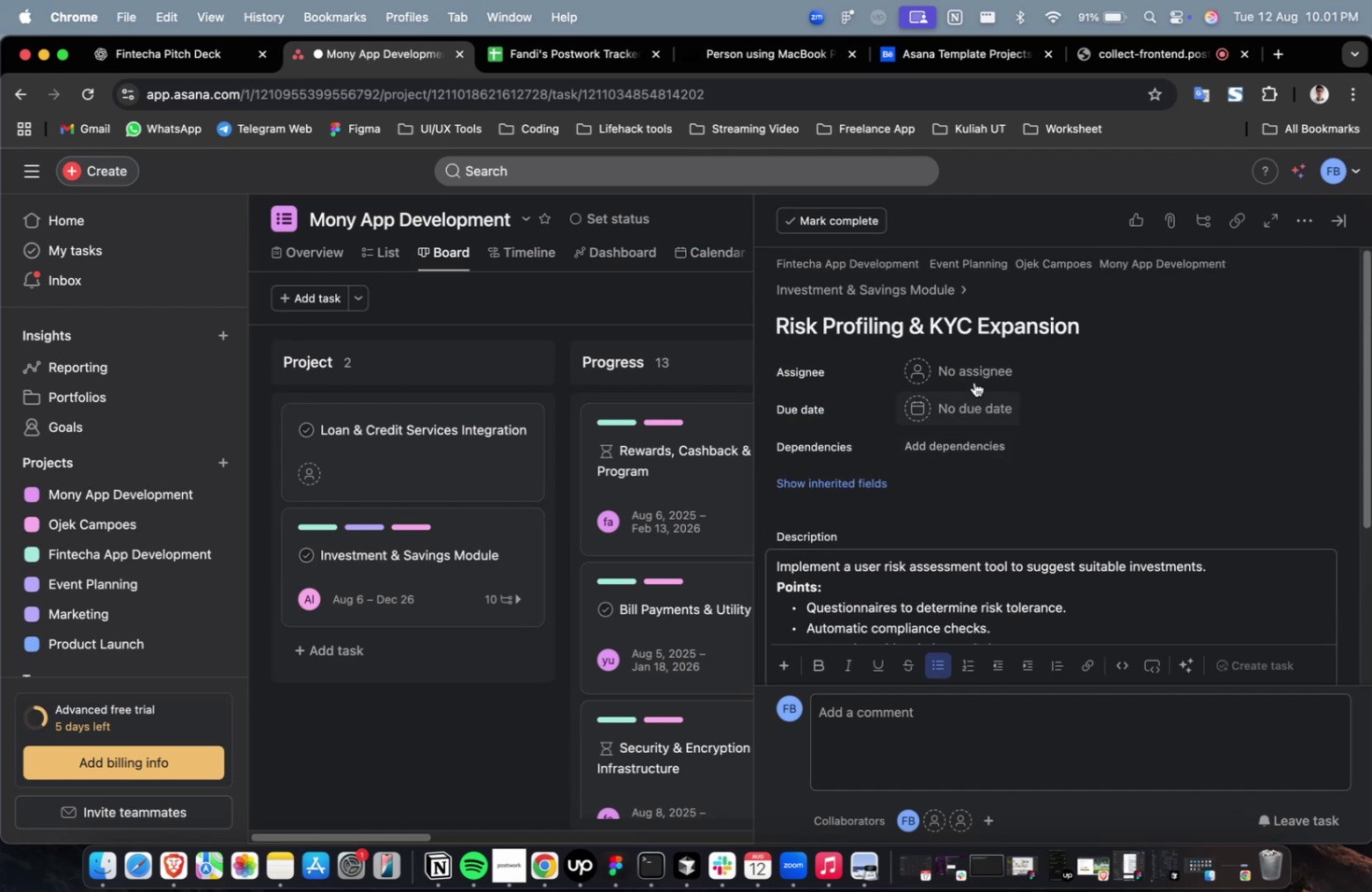 
left_click([973, 382])
 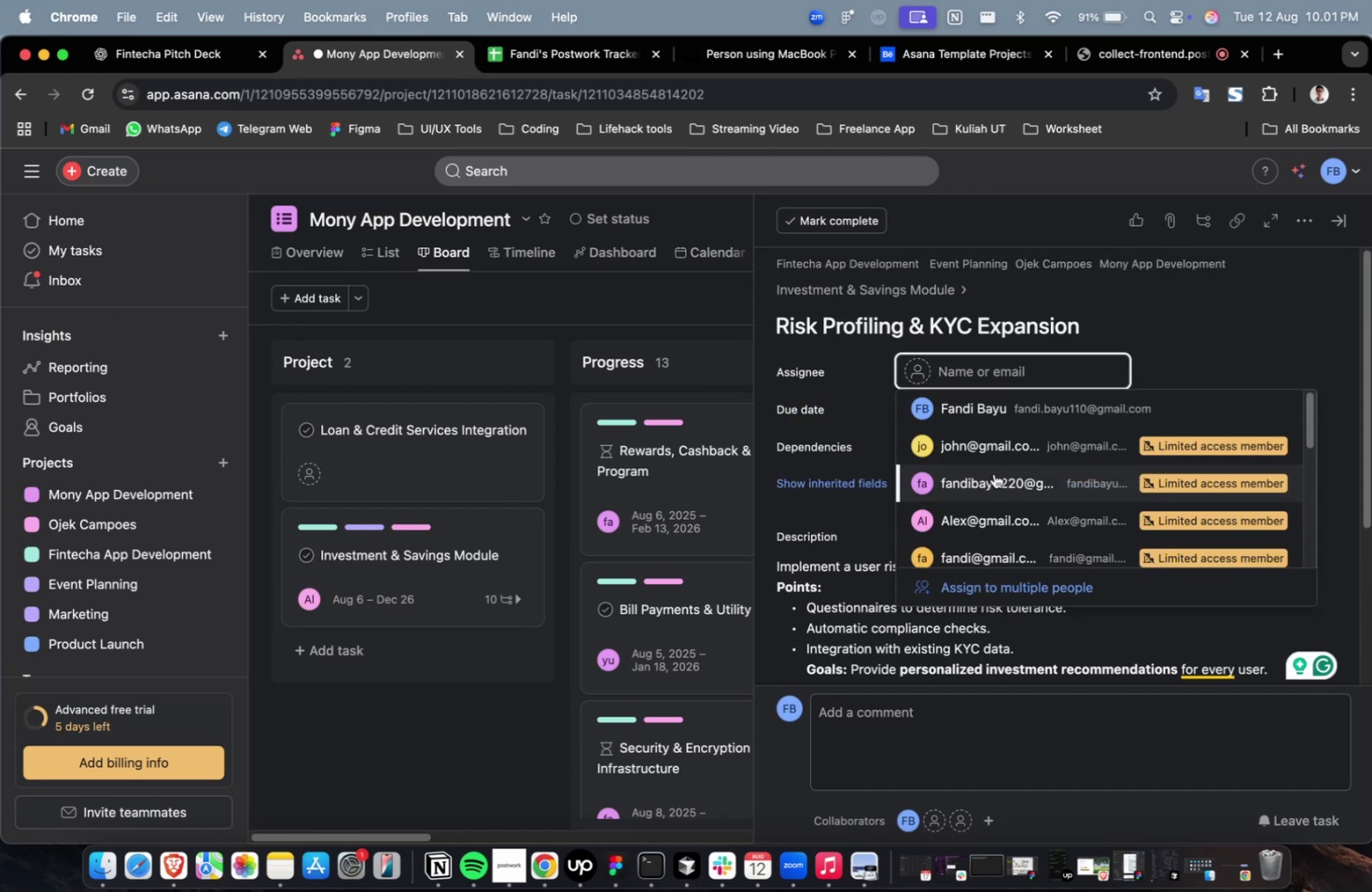 
left_click([992, 474])
 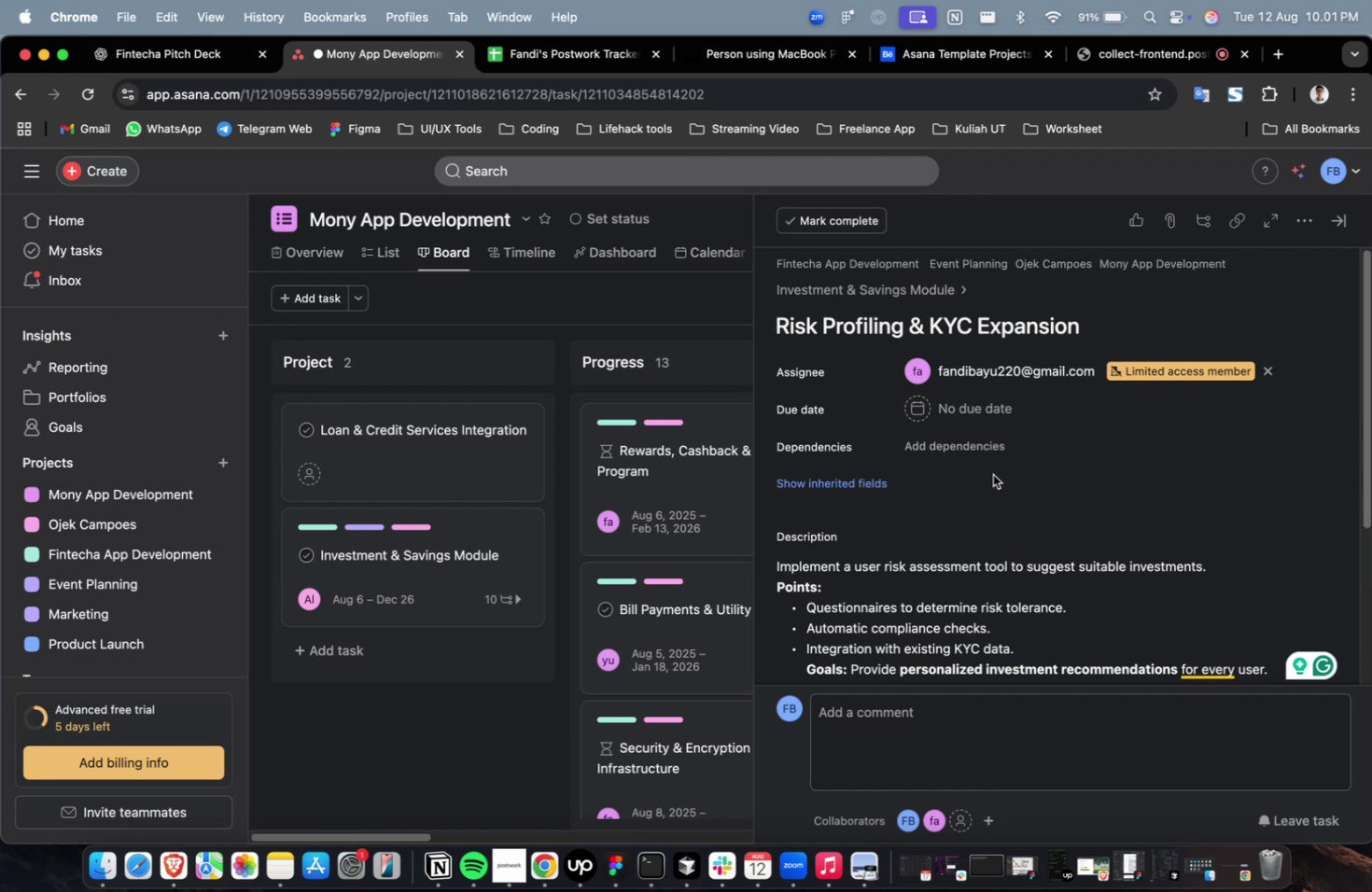 
wait(23.49)
 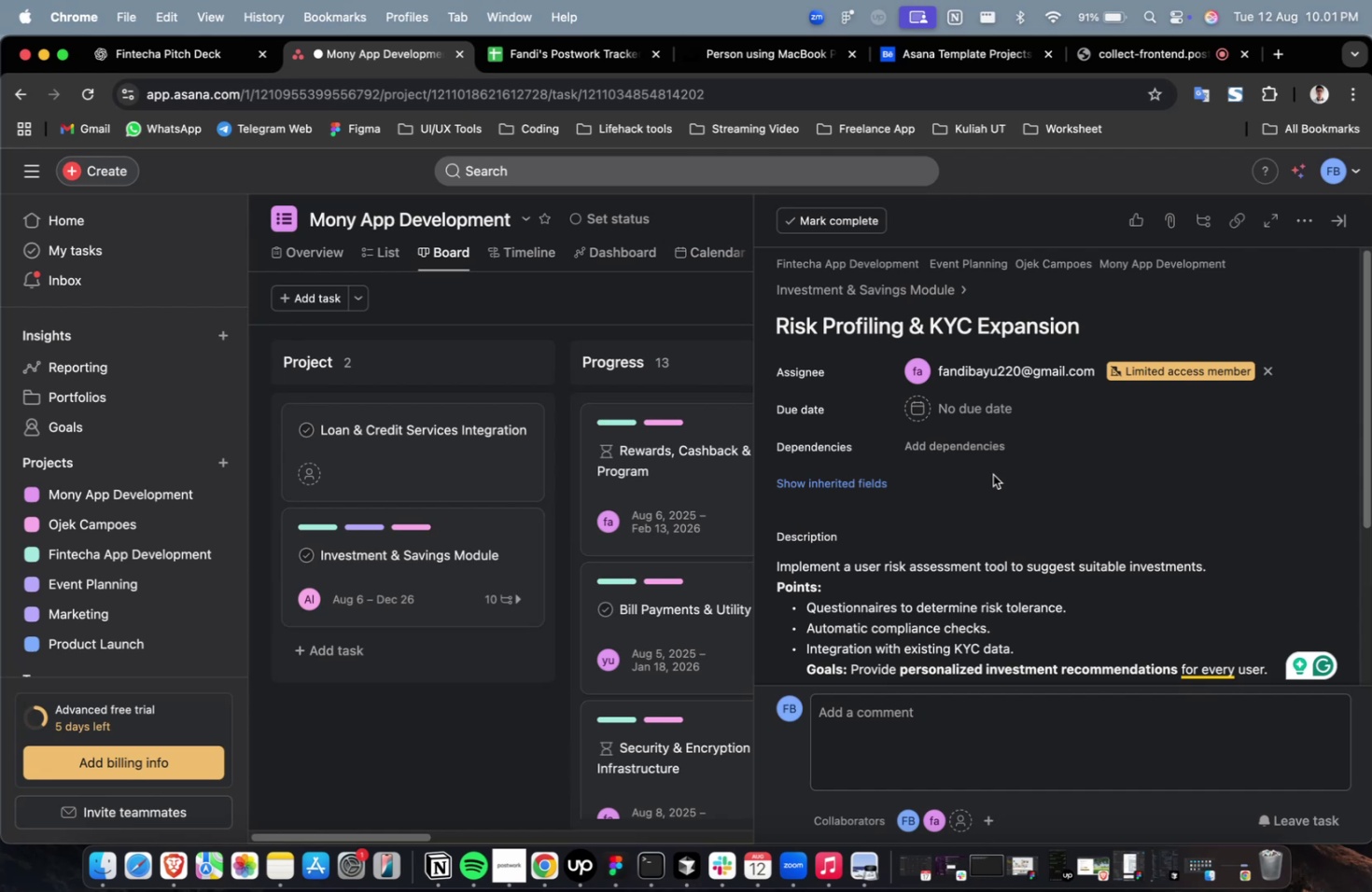 
scroll: coordinate [992, 474], scroll_direction: up, amount: 2.0
 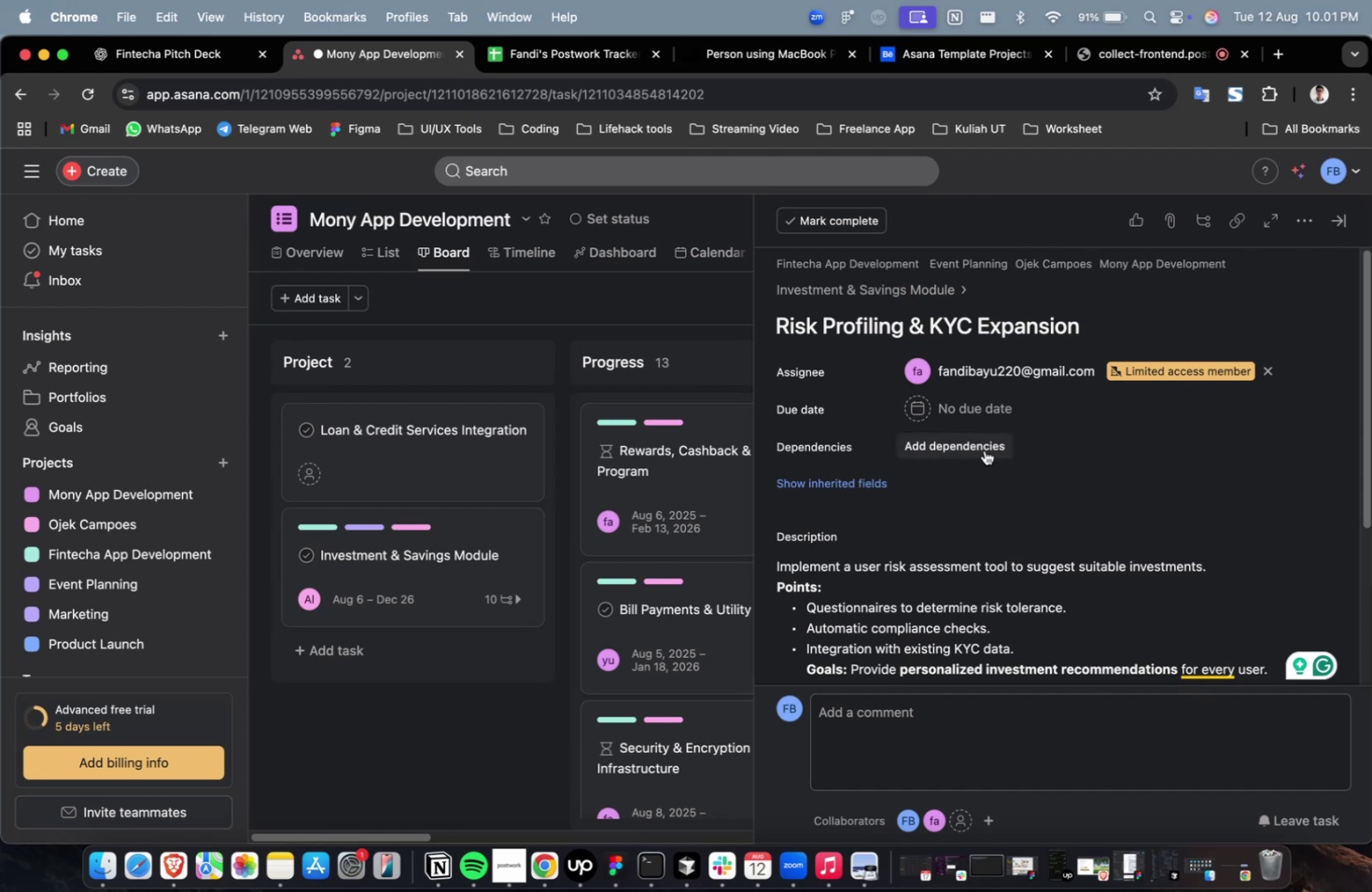 
left_click([984, 450])
 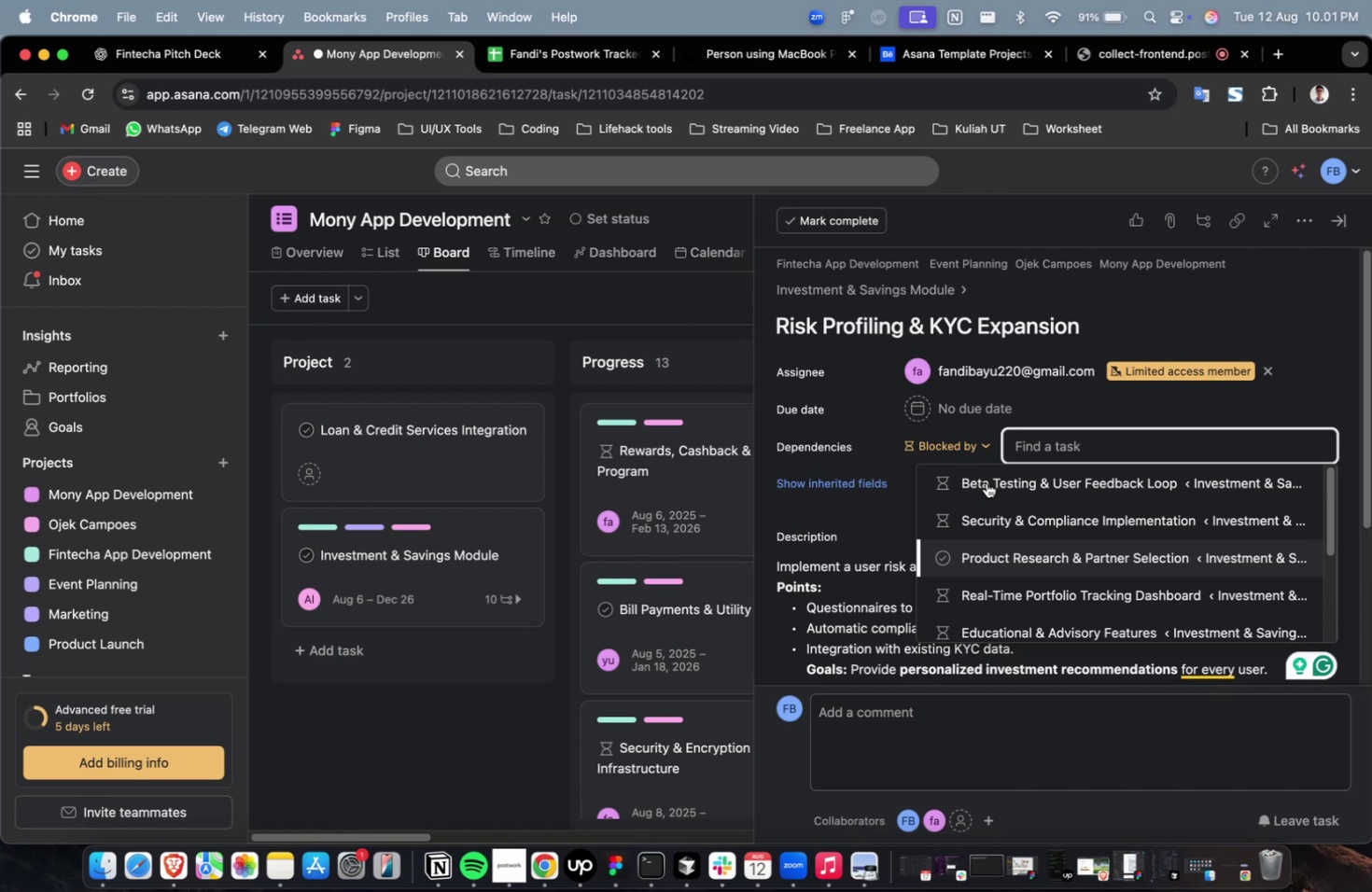 
left_click([985, 492])
 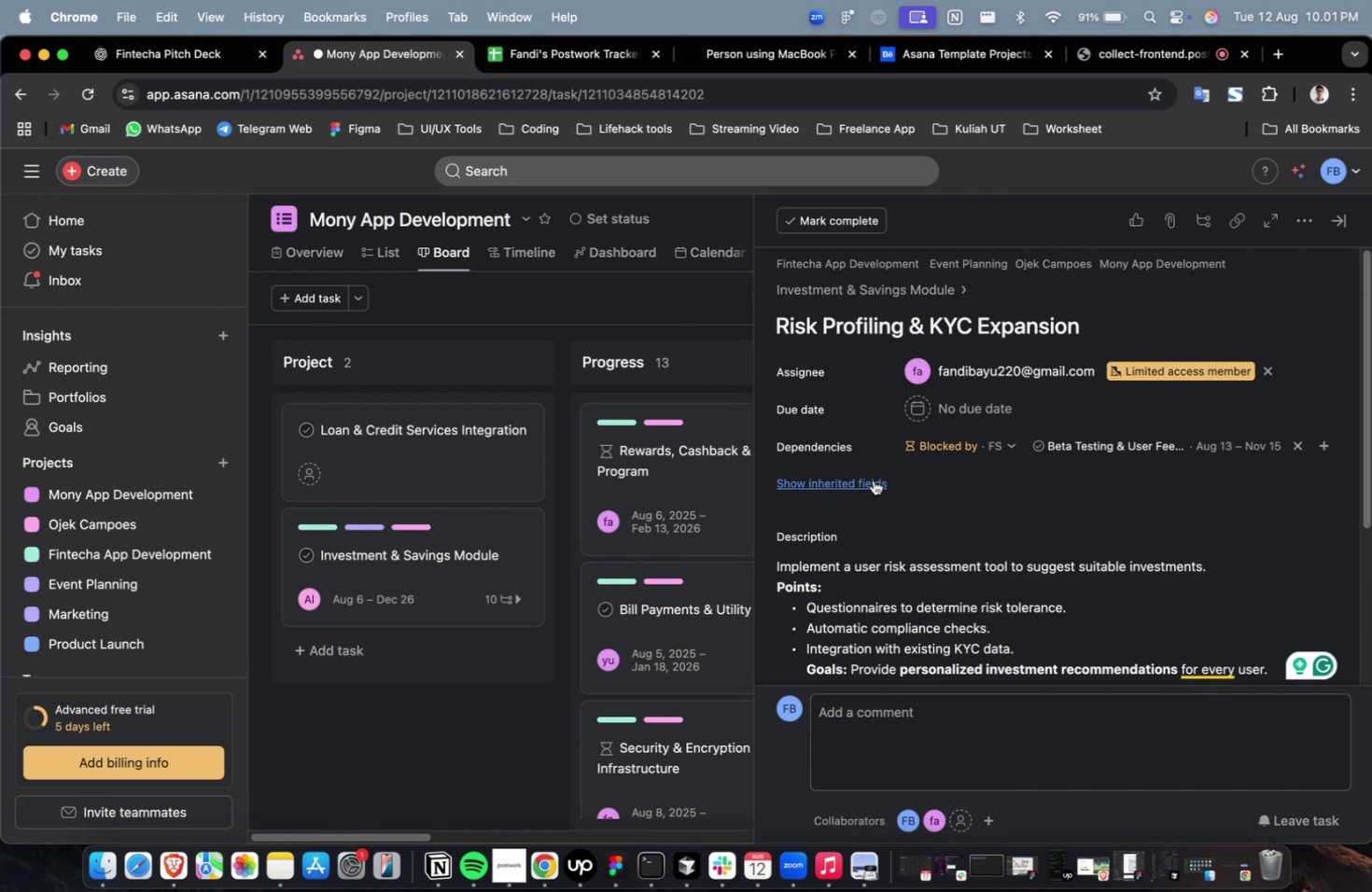 
double_click([873, 480])
 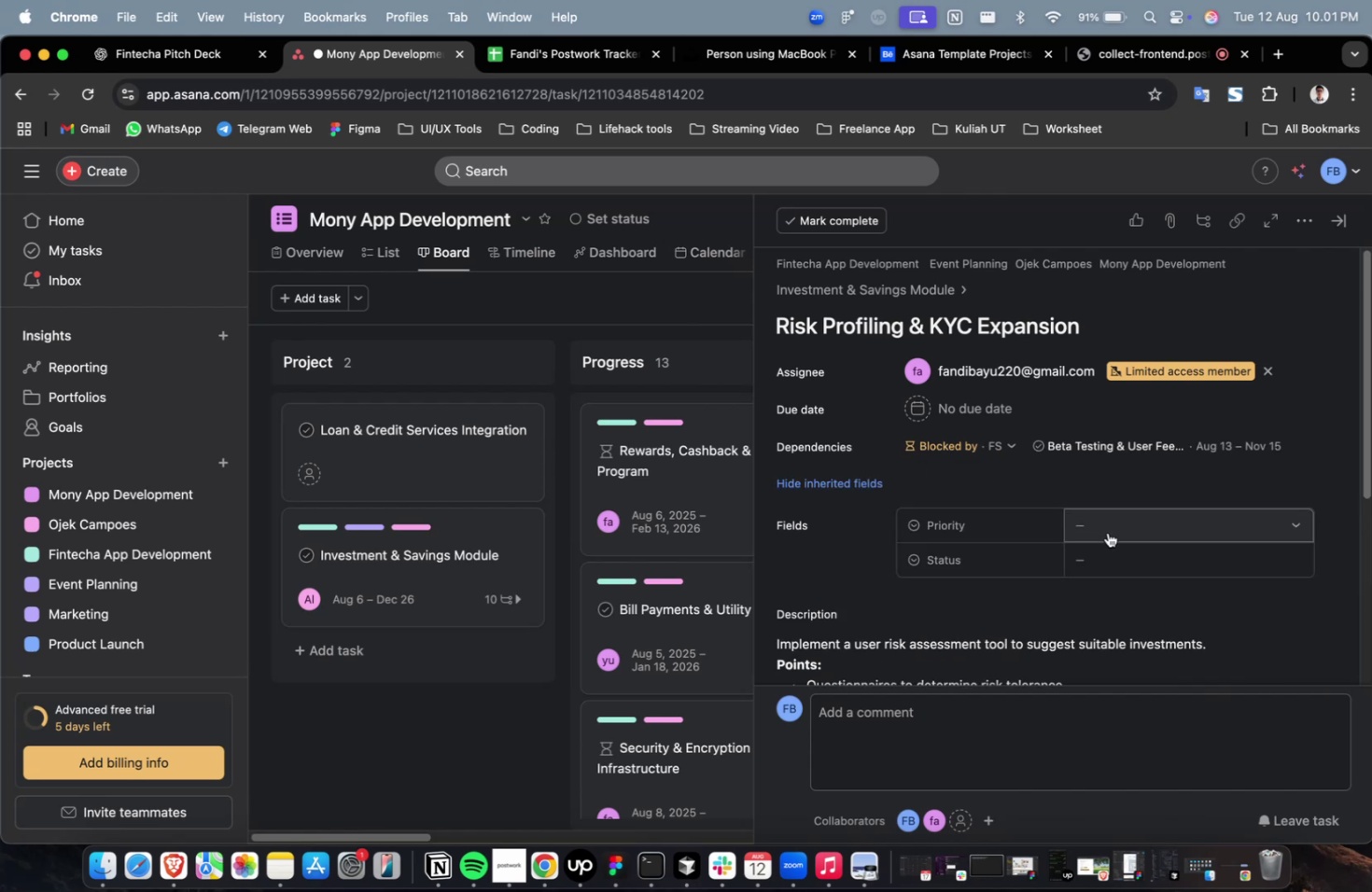 
triple_click([1107, 532])
 